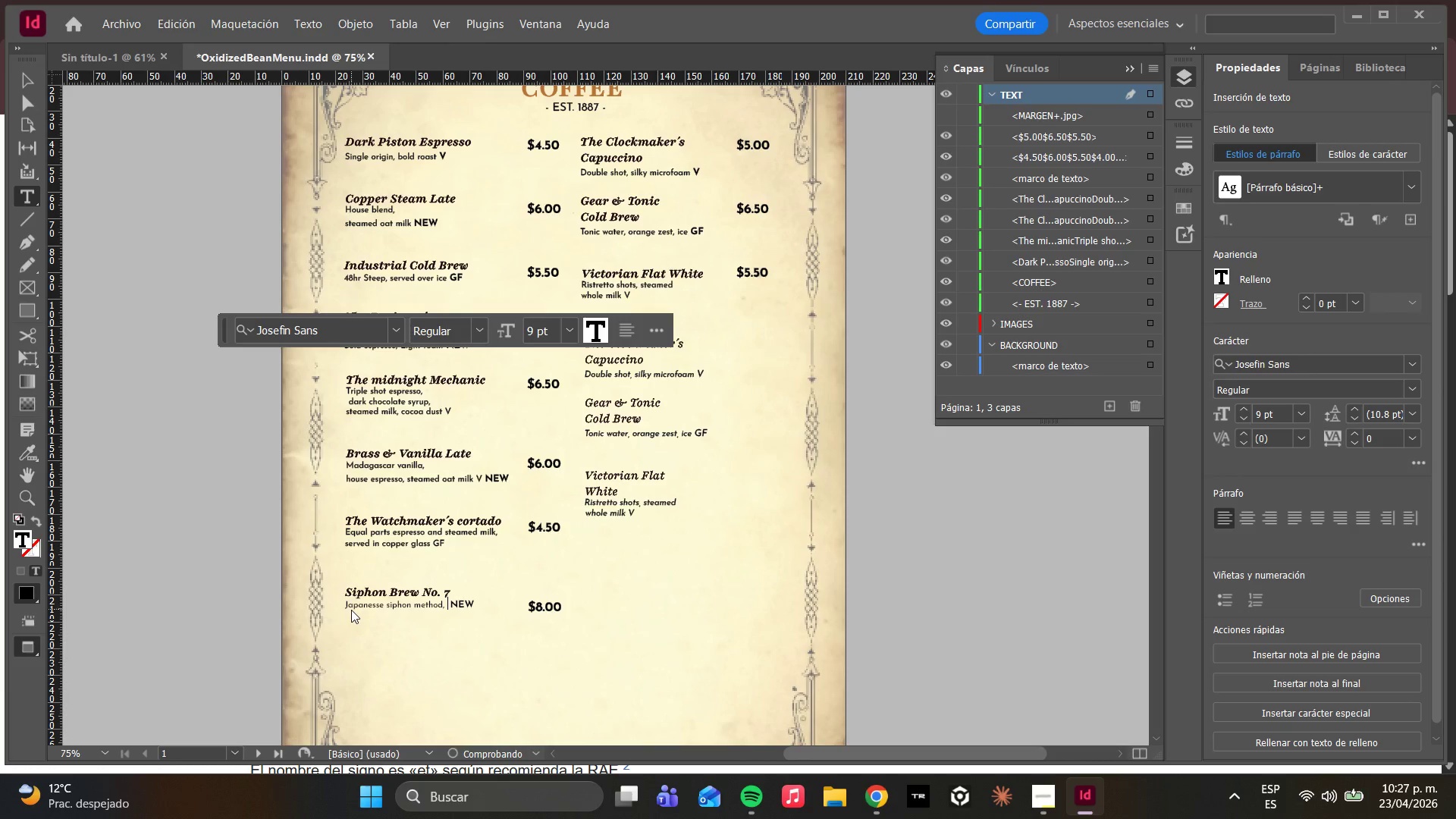 
key(Enter)
 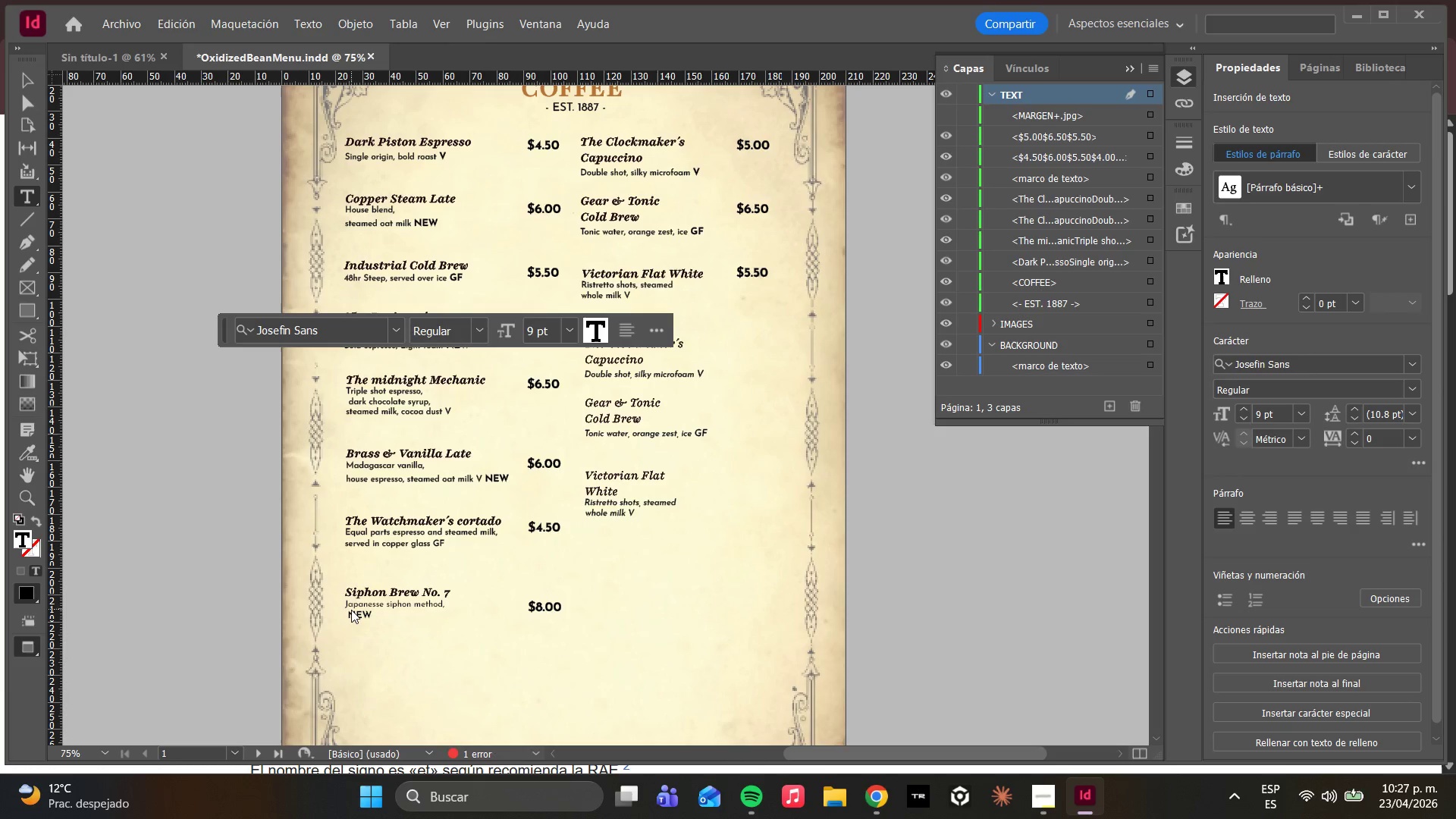 
type(light roast)
key(Backspace)
type(, floe)
key(Backspace)
type(ral notes V GF)
 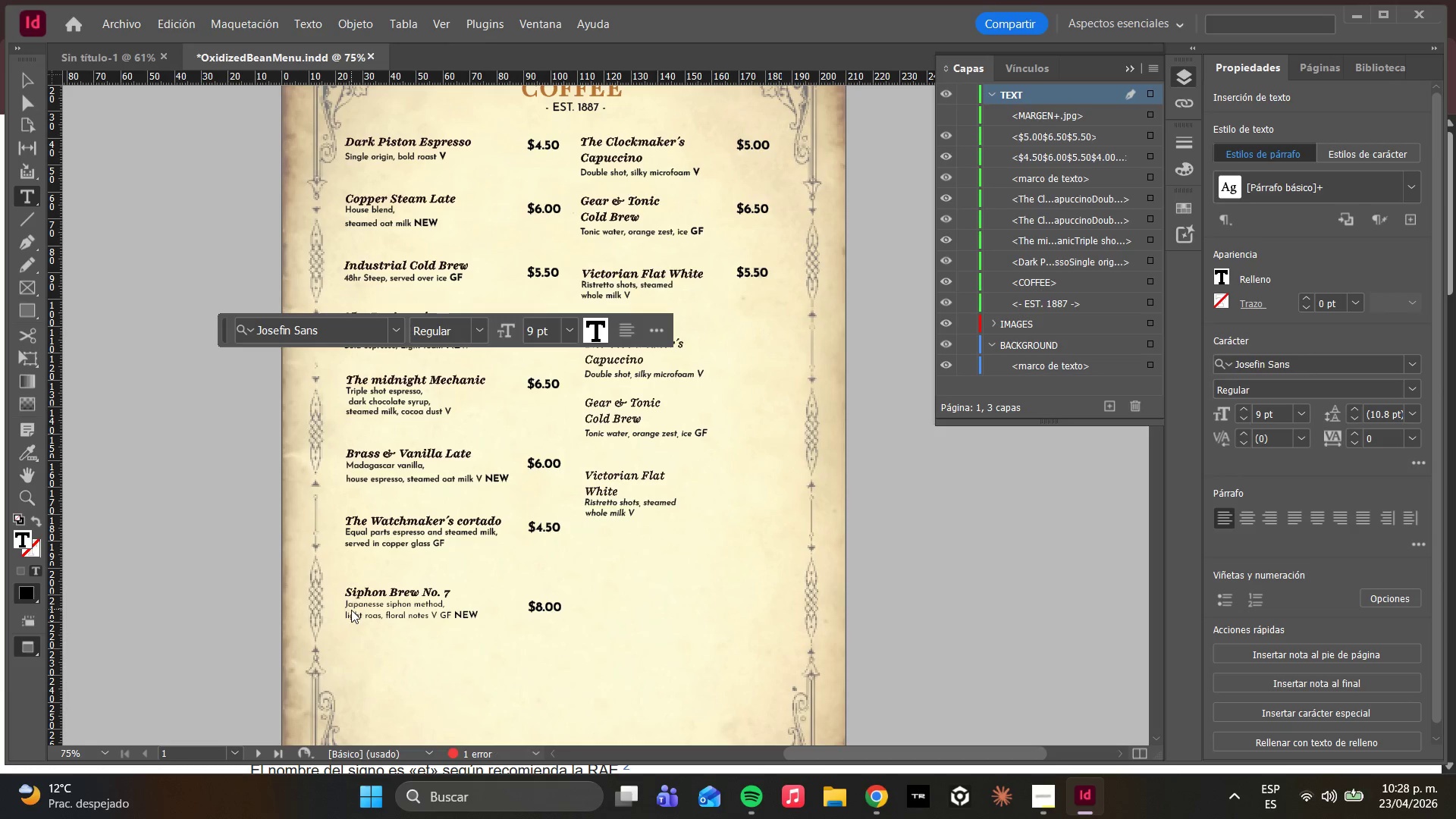 
key(ArrowRight)
 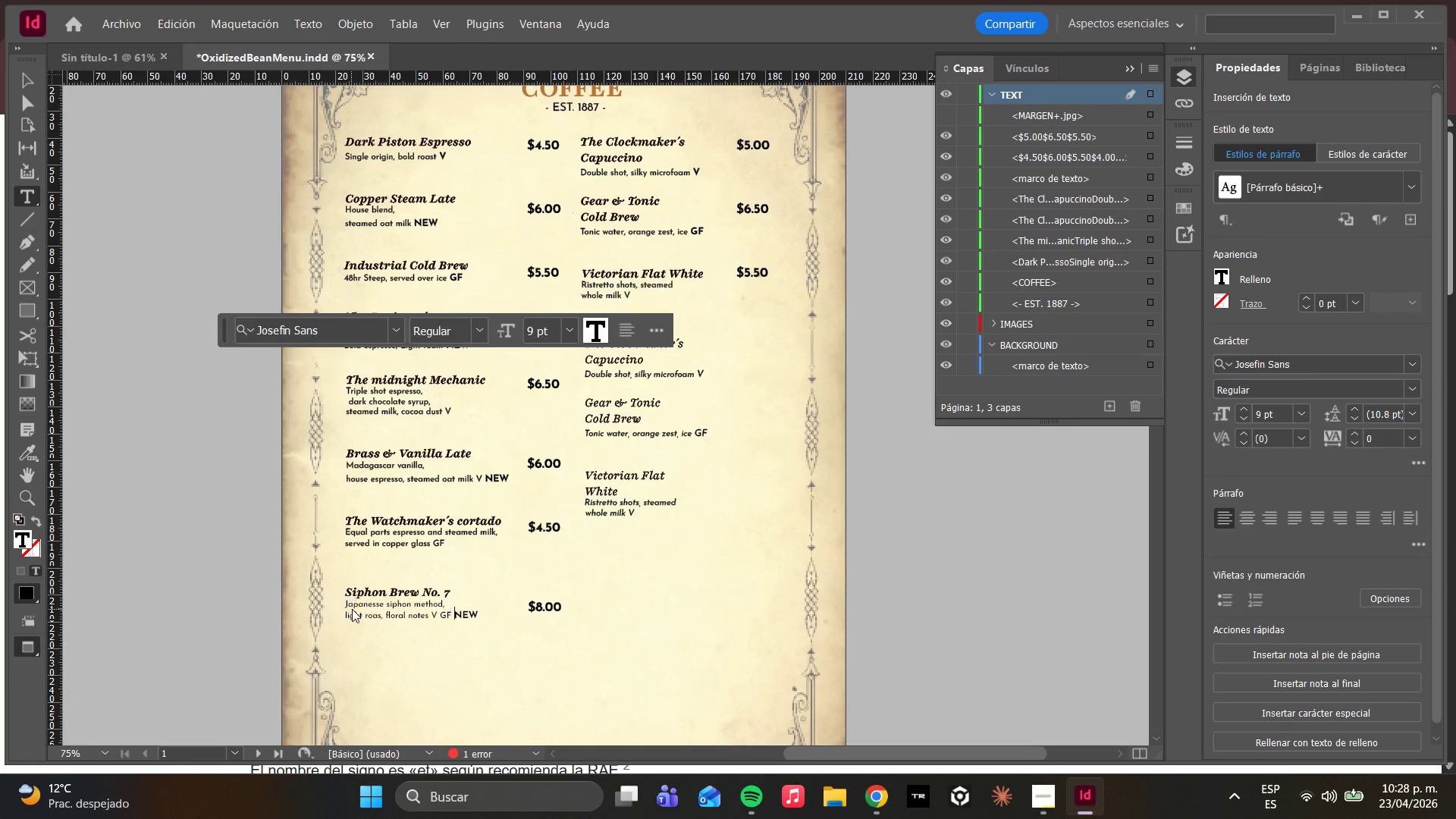 
key(ArrowRight)
 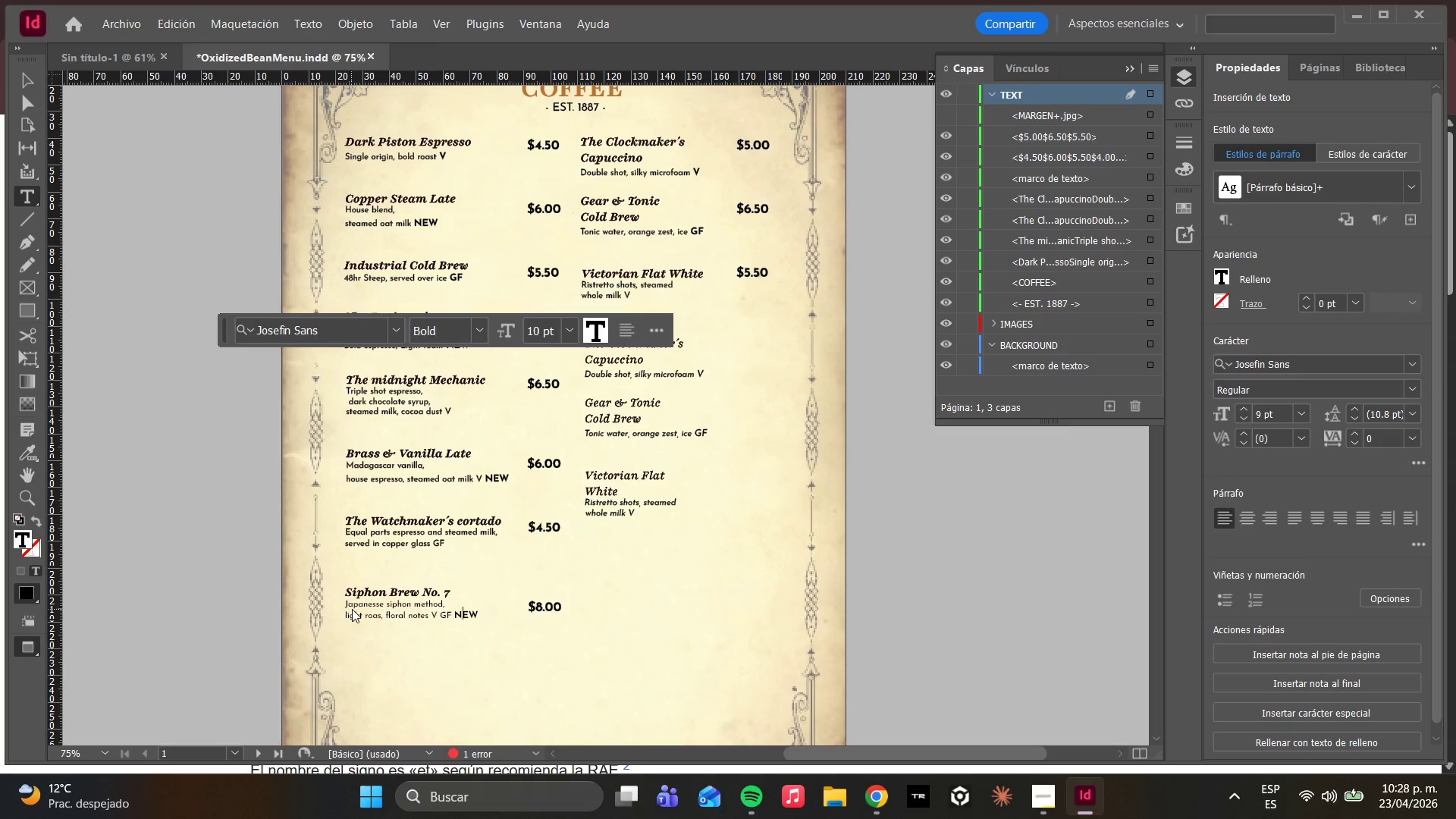 
key(ArrowRight)
 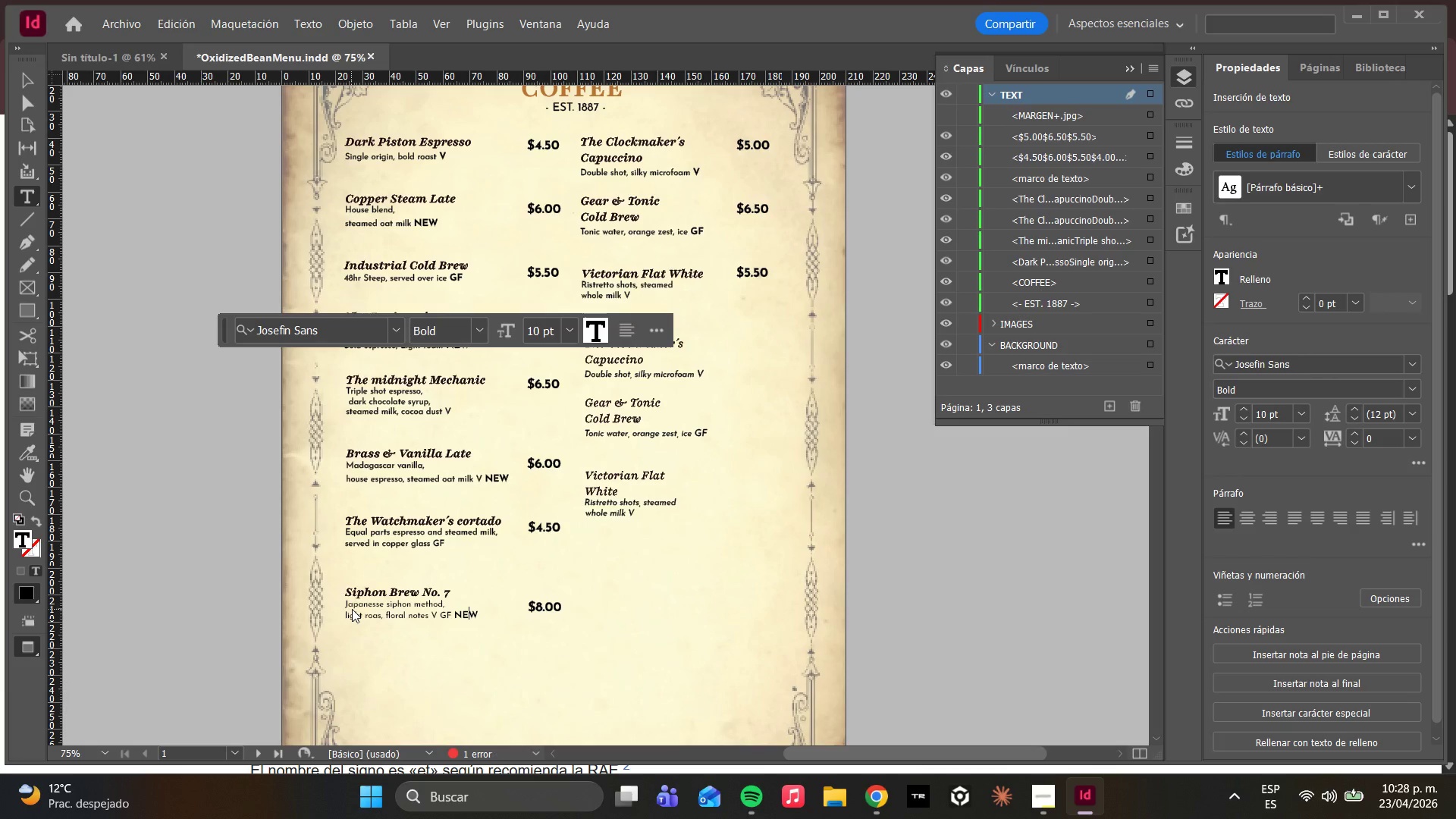 
key(ArrowRight)
 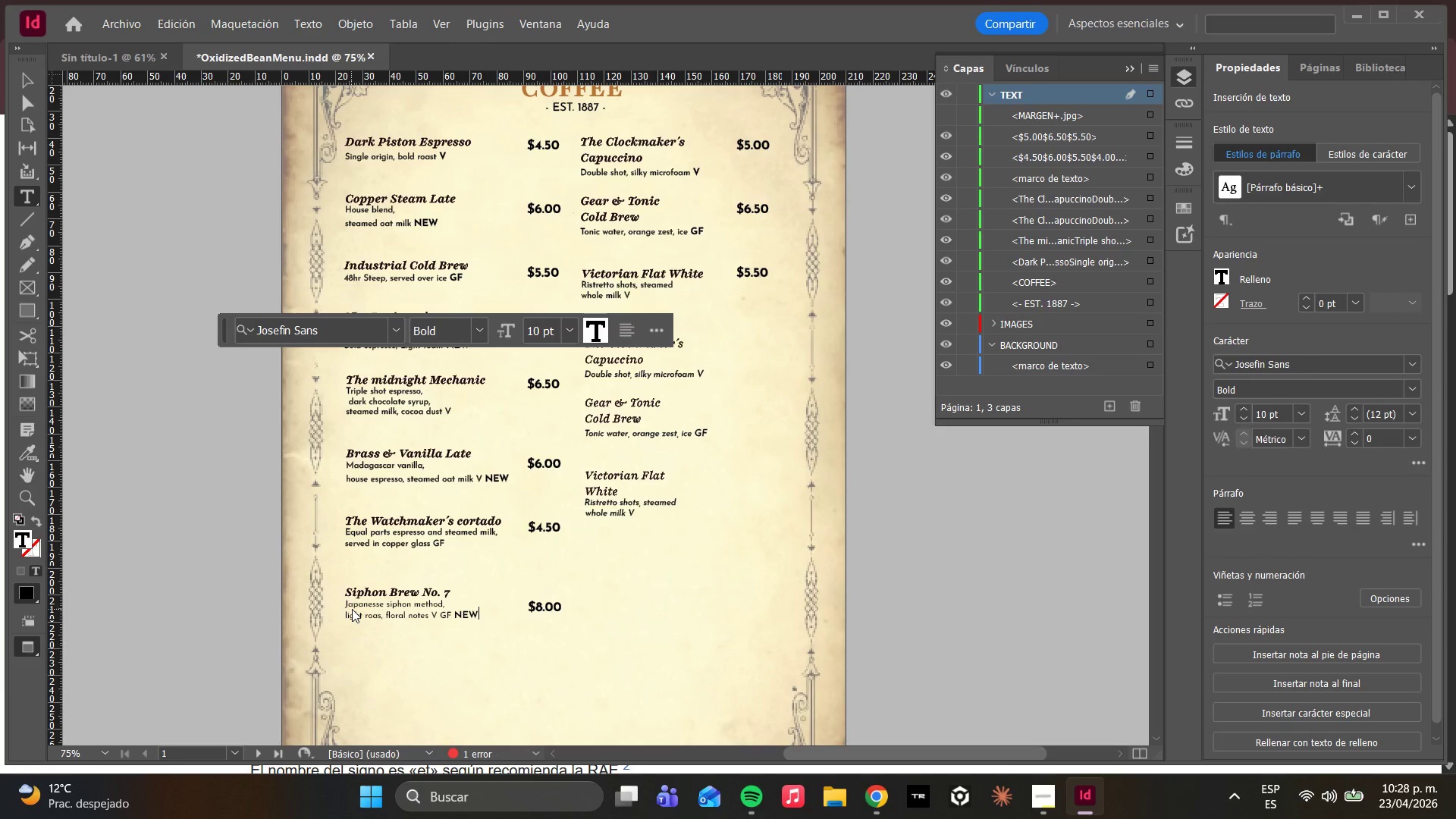 
key(ArrowRight)
 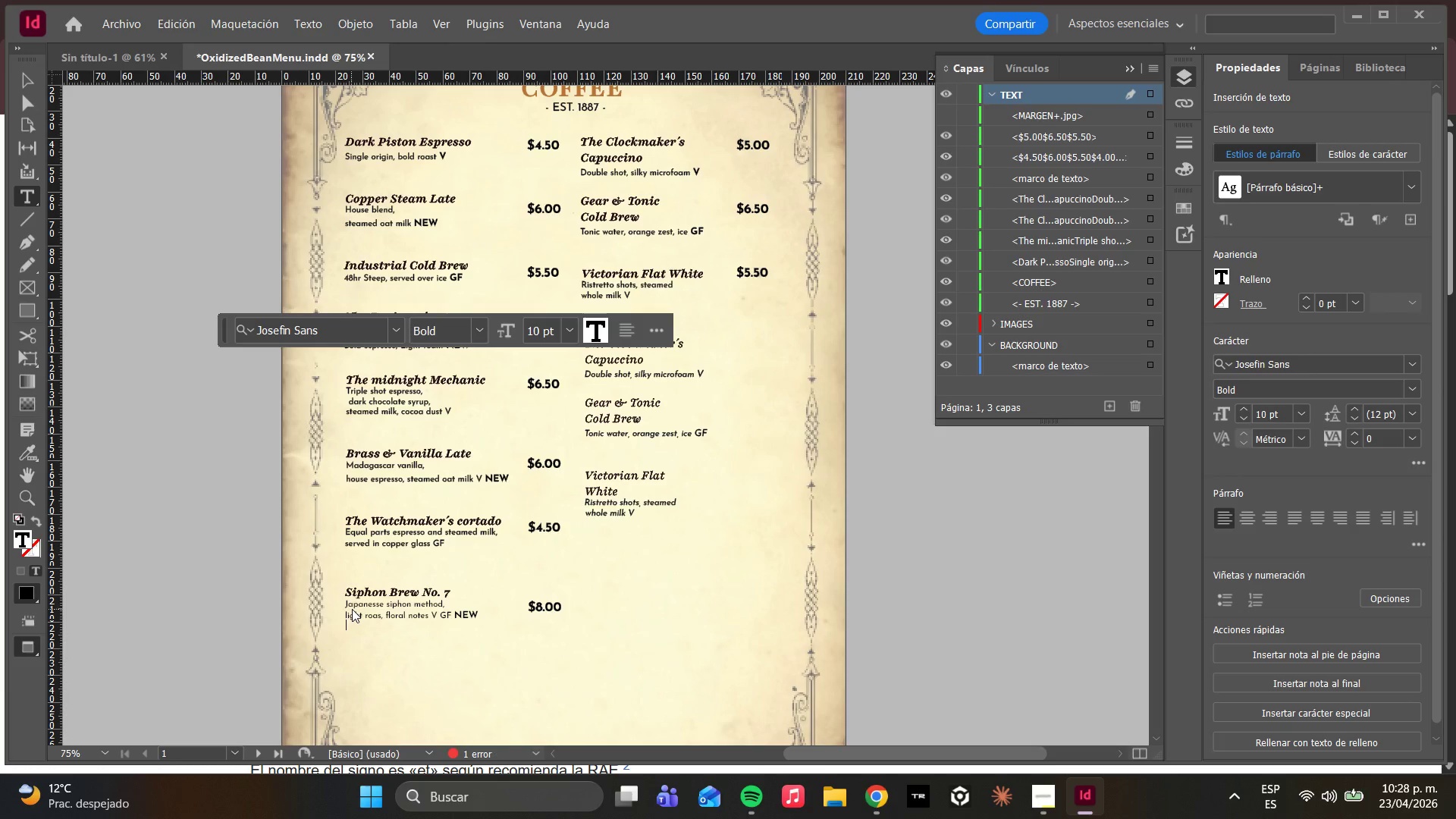 
key(ArrowRight)
 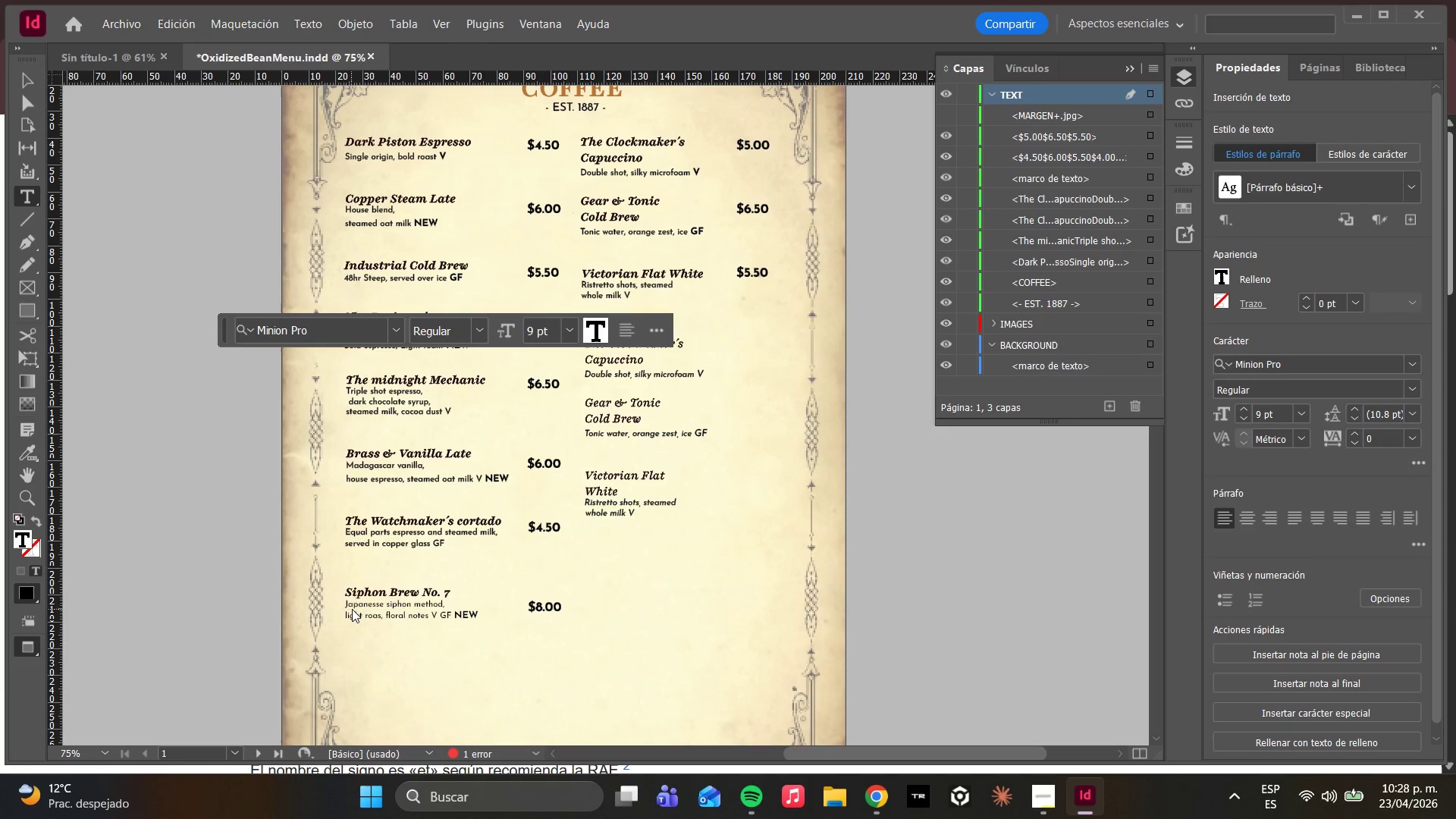 
key(Backspace)
 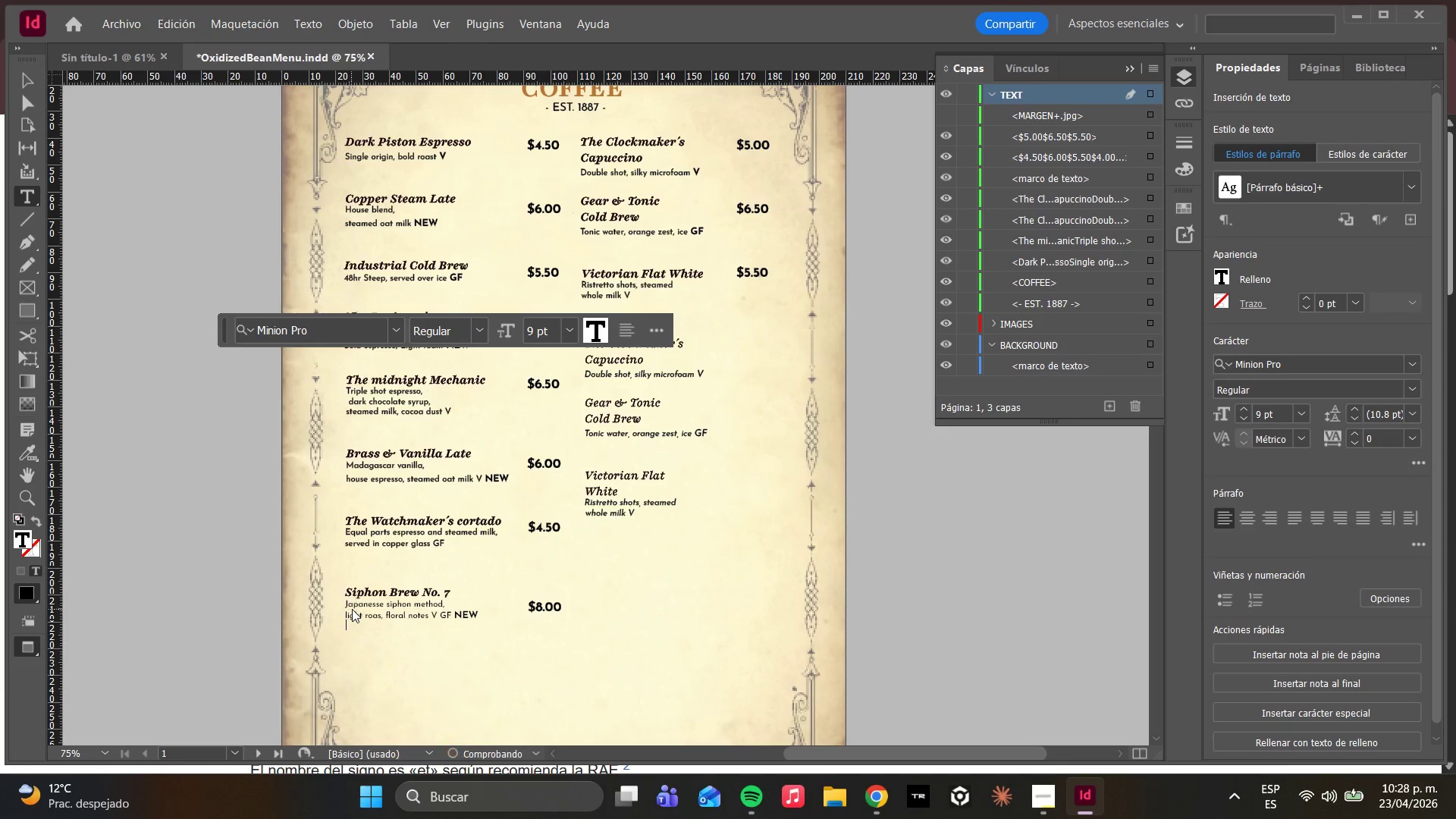 
key(Backspace)
 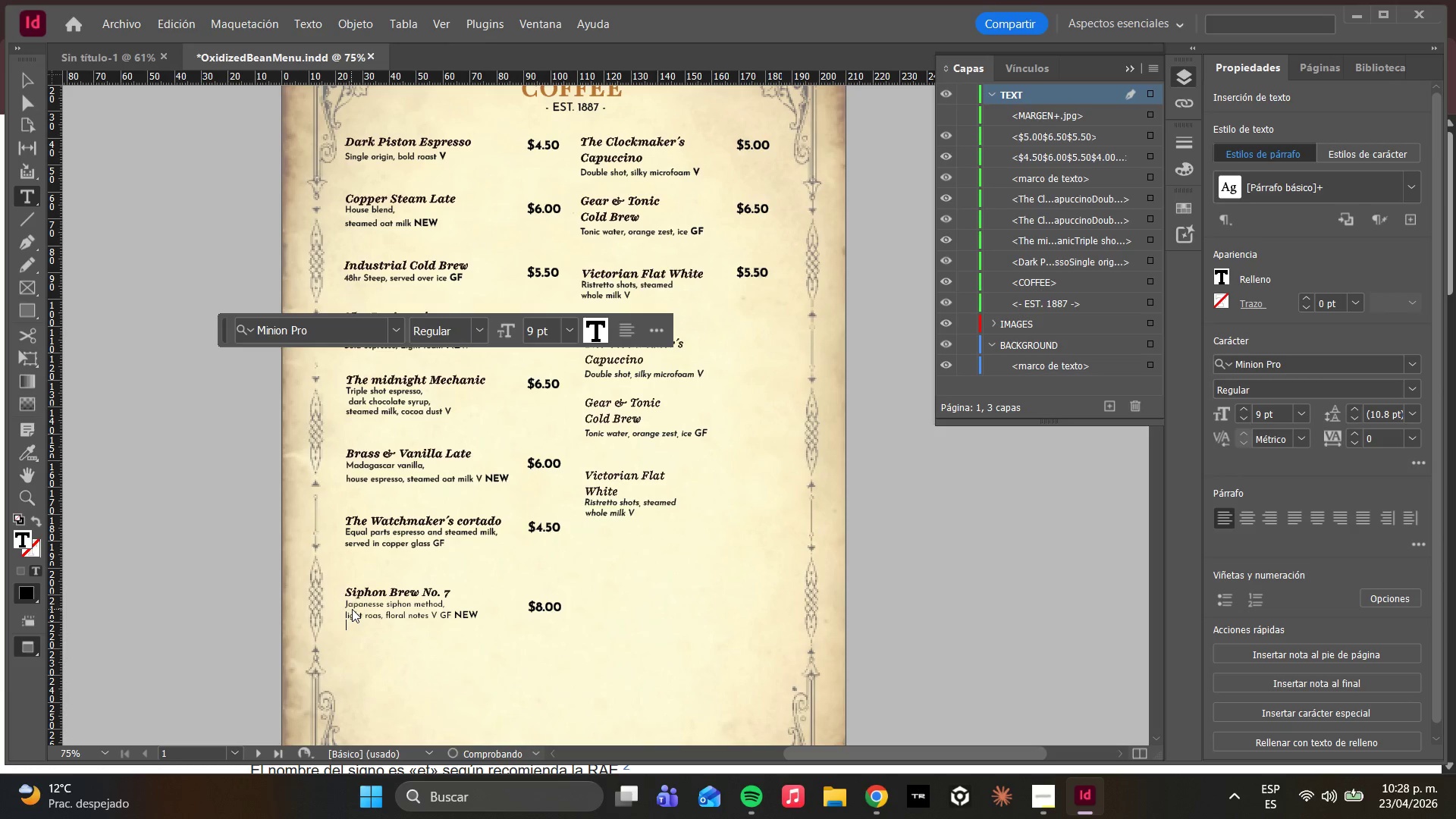 
key(Backspace)
 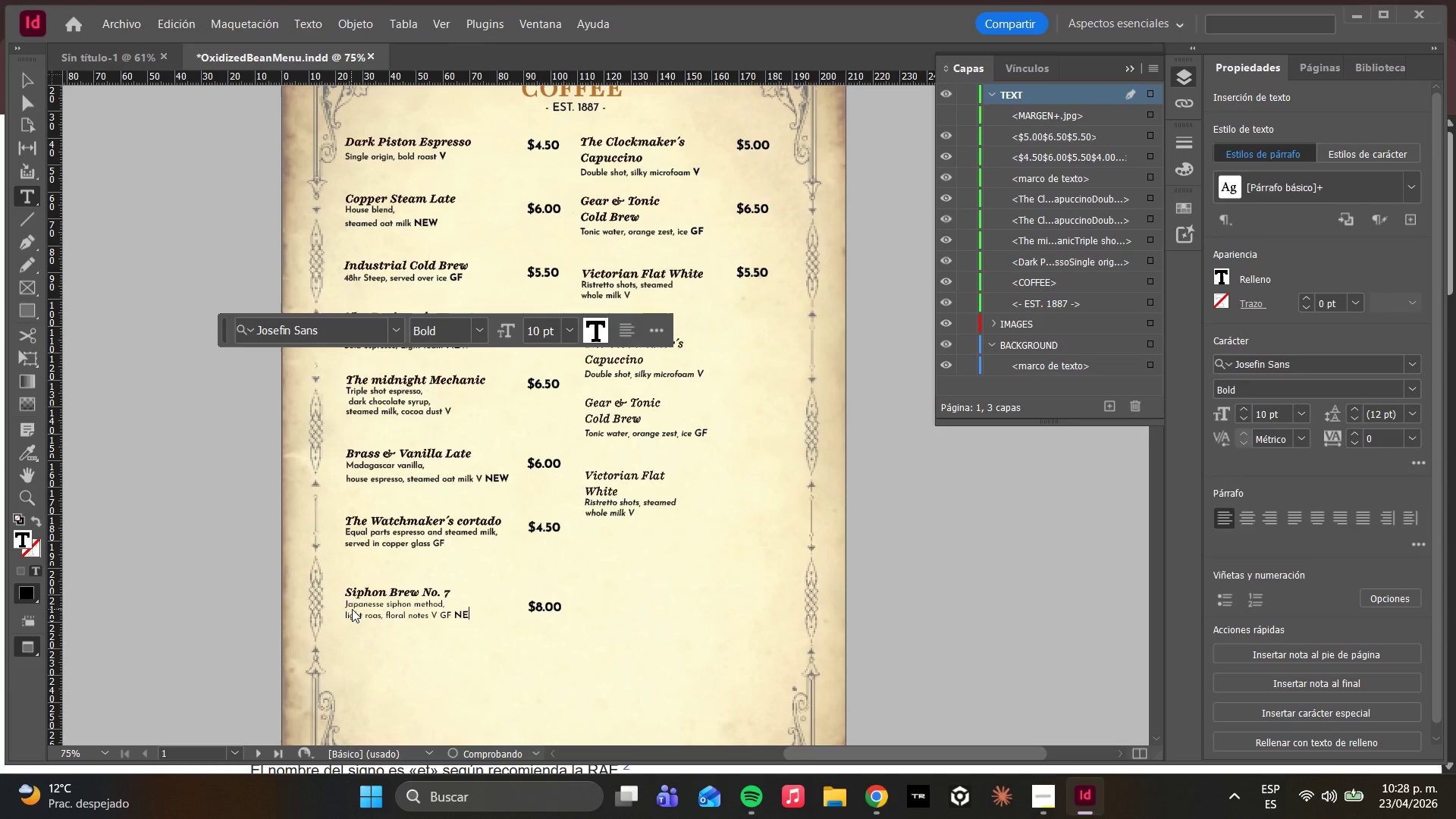 
key(Backspace)
 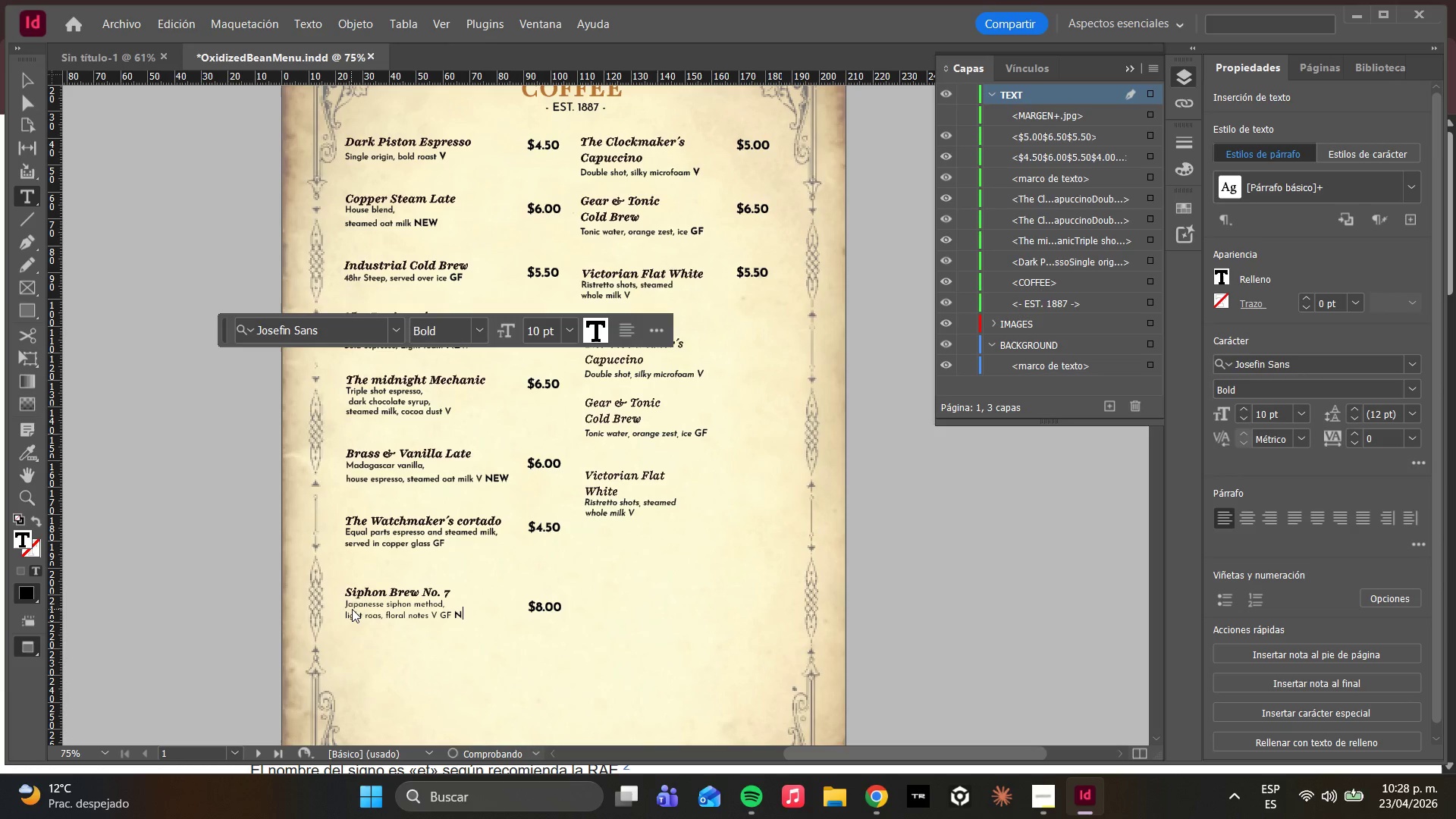 
key(Backspace)
 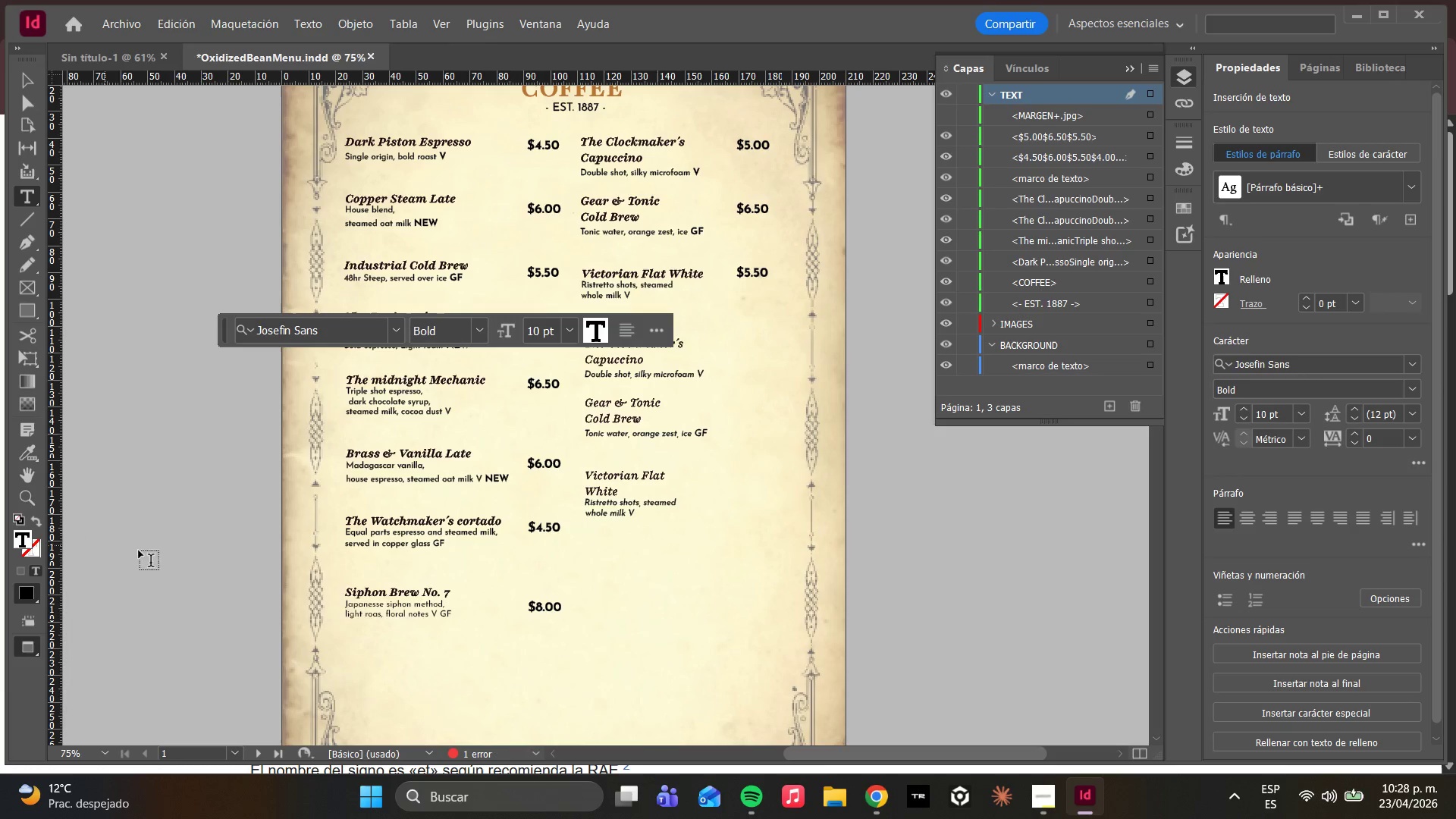 
left_click_drag(start_coordinate=[457, 613], to_coordinate=[431, 613])
 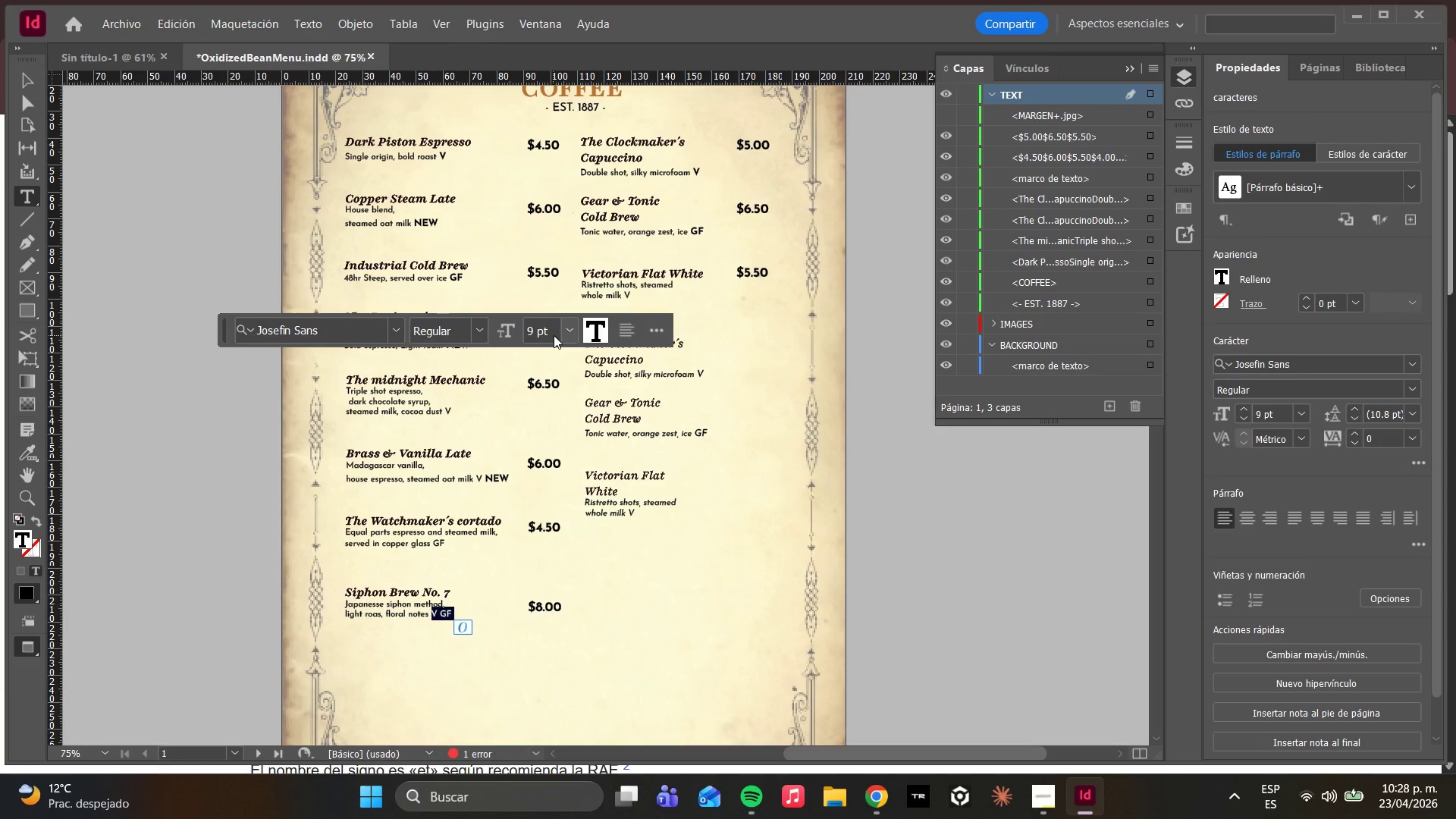 
left_click([572, 334])
 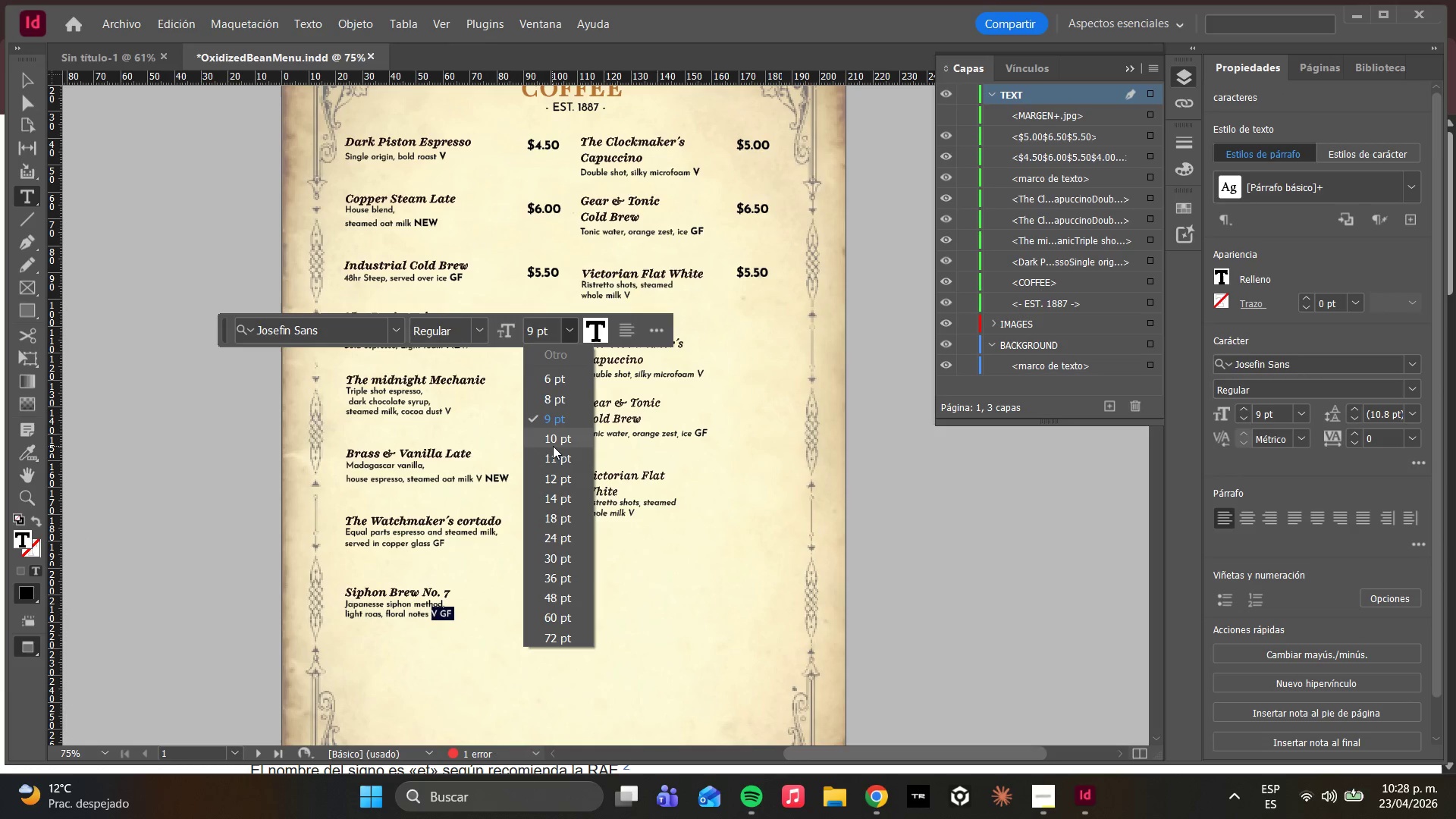 
left_click([553, 446])
 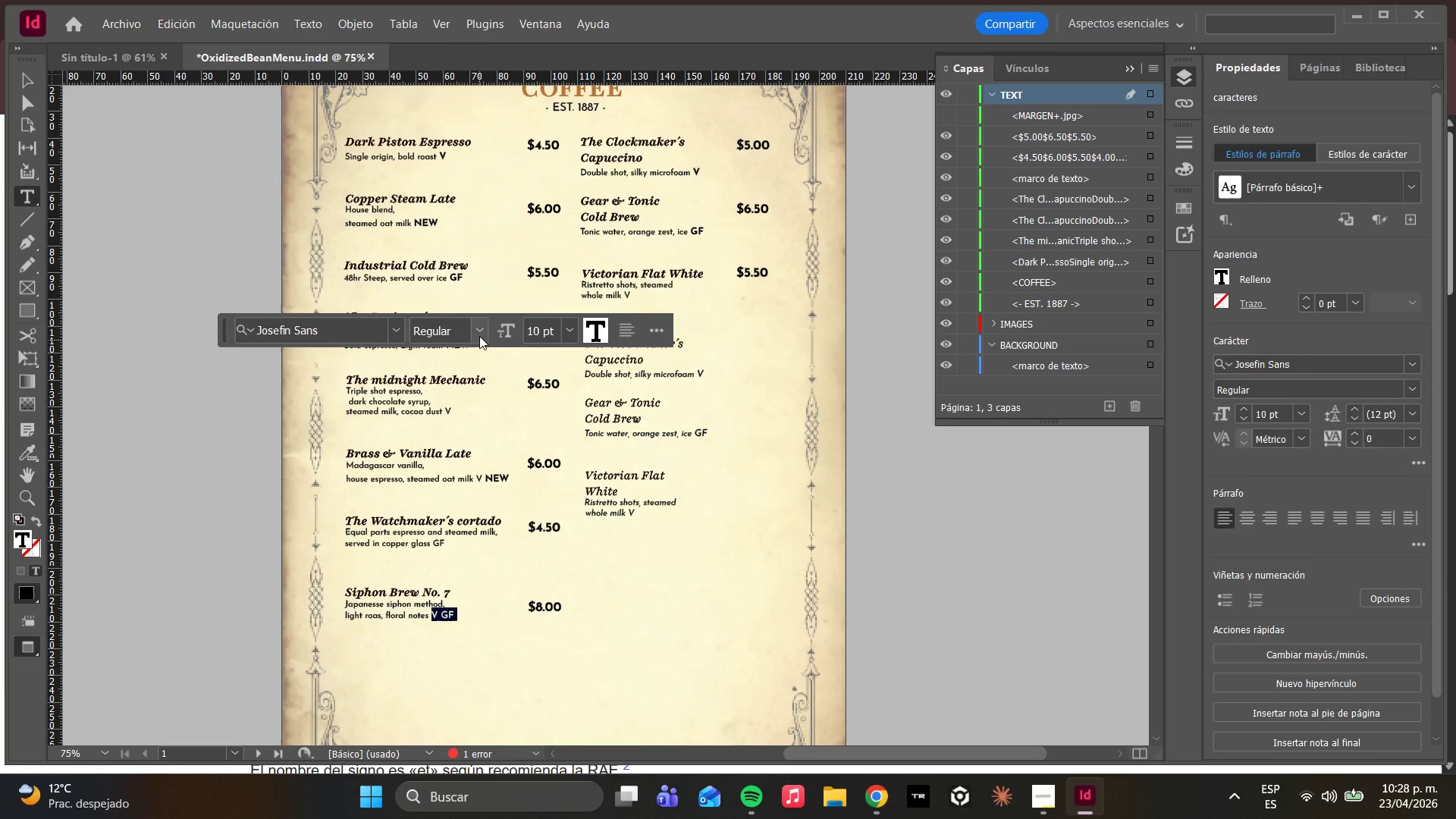 
left_click([479, 336])
 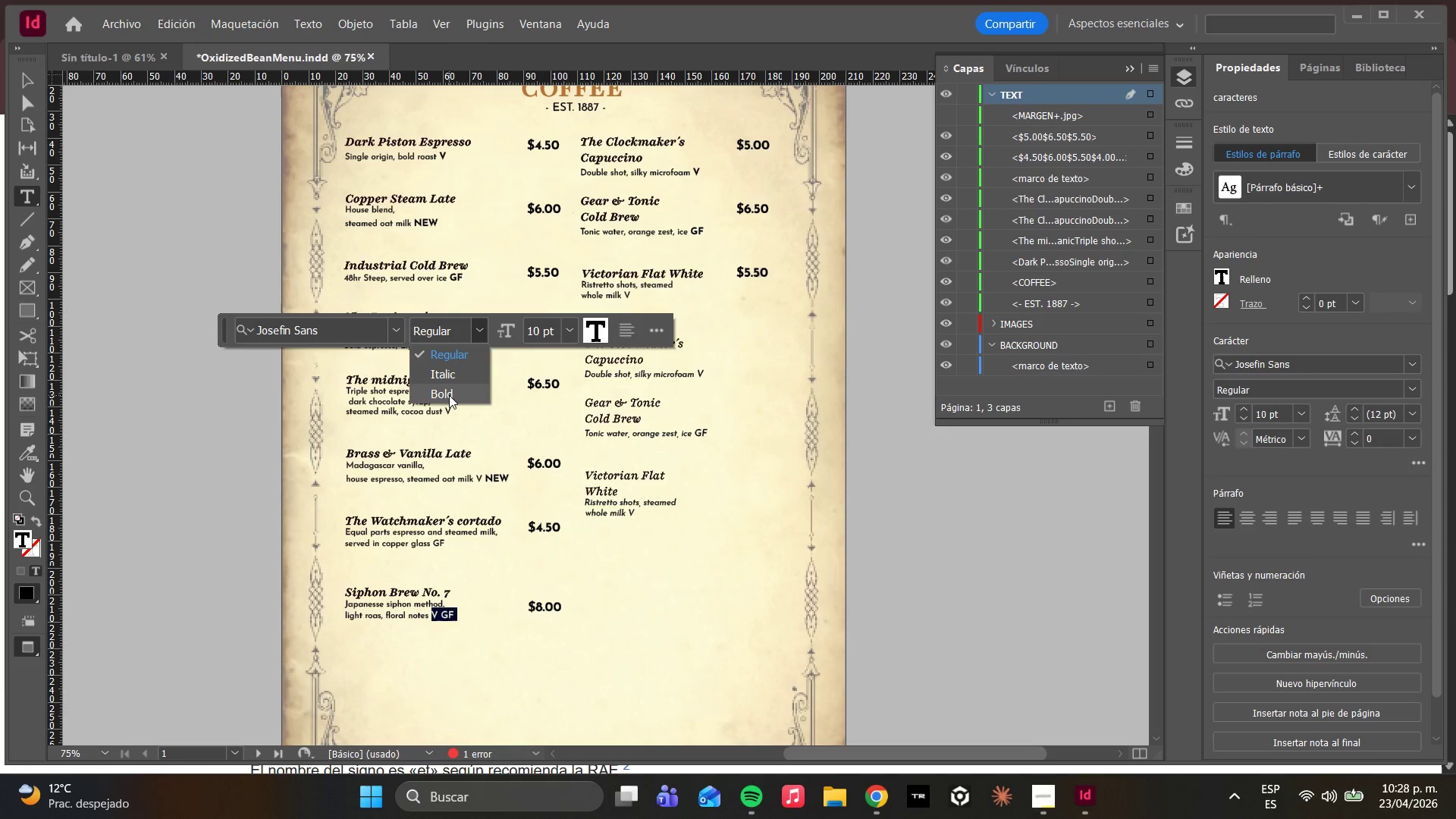 
left_click([449, 394])
 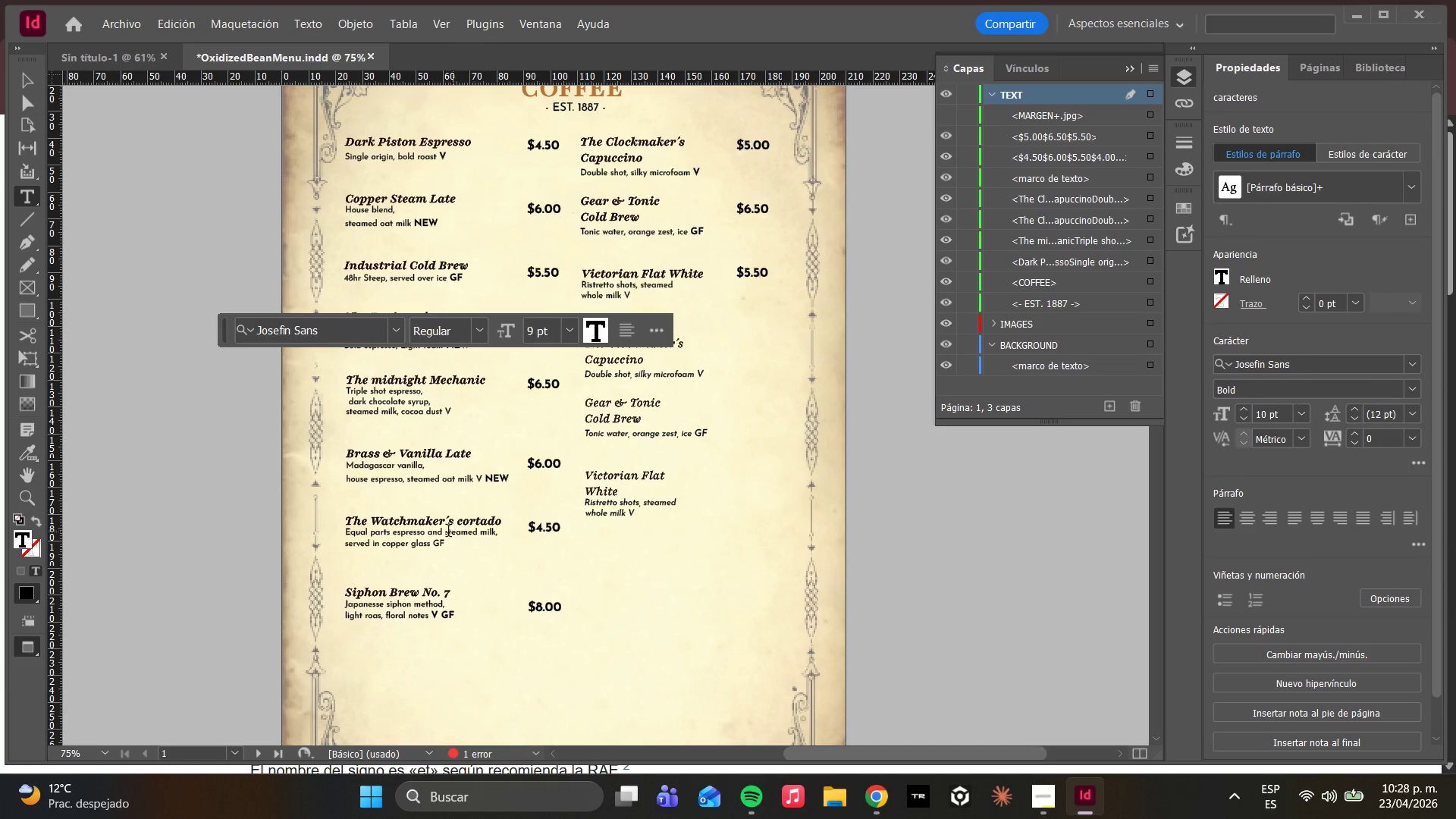 
left_click([444, 544])
 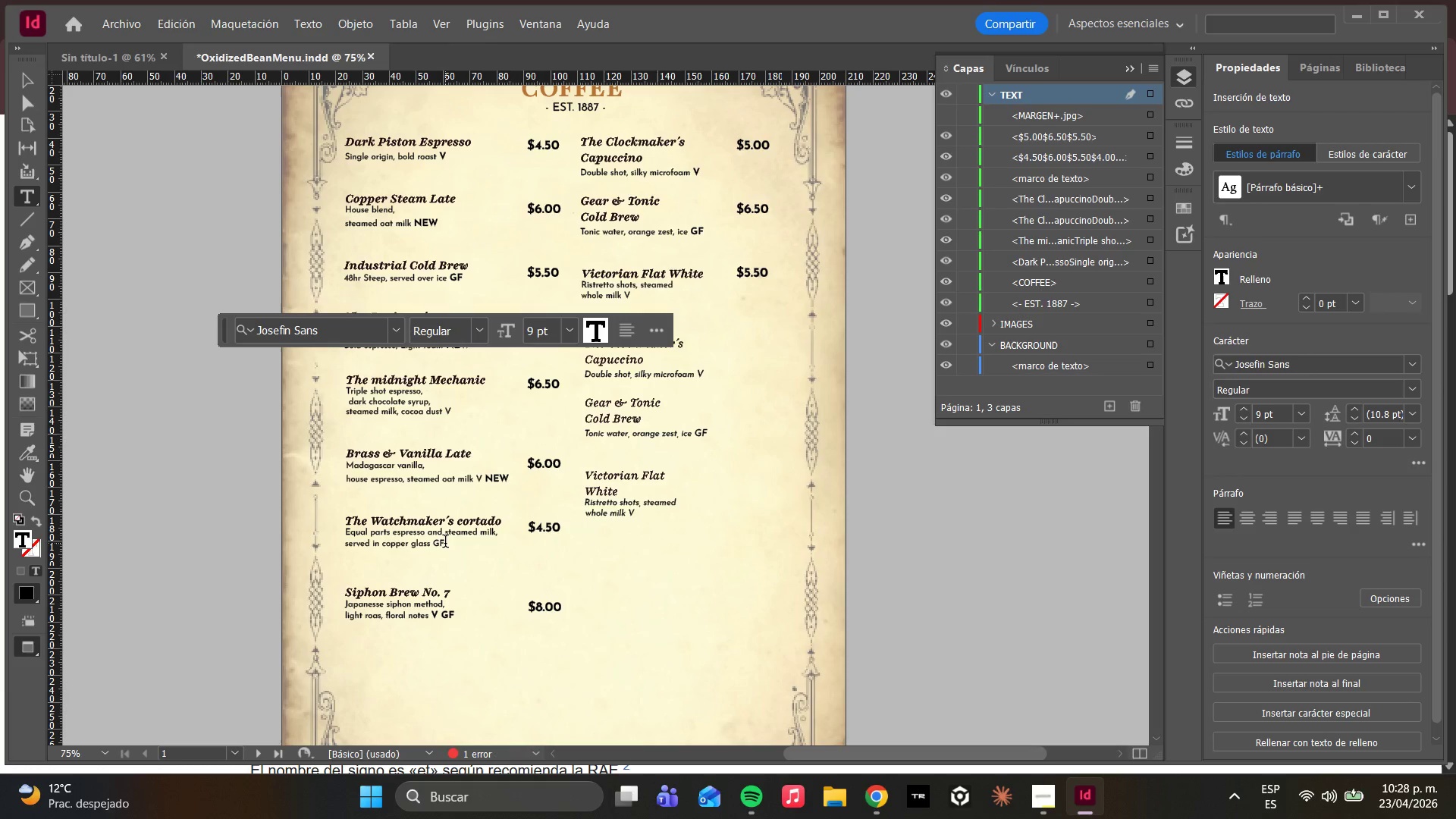 
left_click_drag(start_coordinate=[445, 543], to_coordinate=[433, 546])
 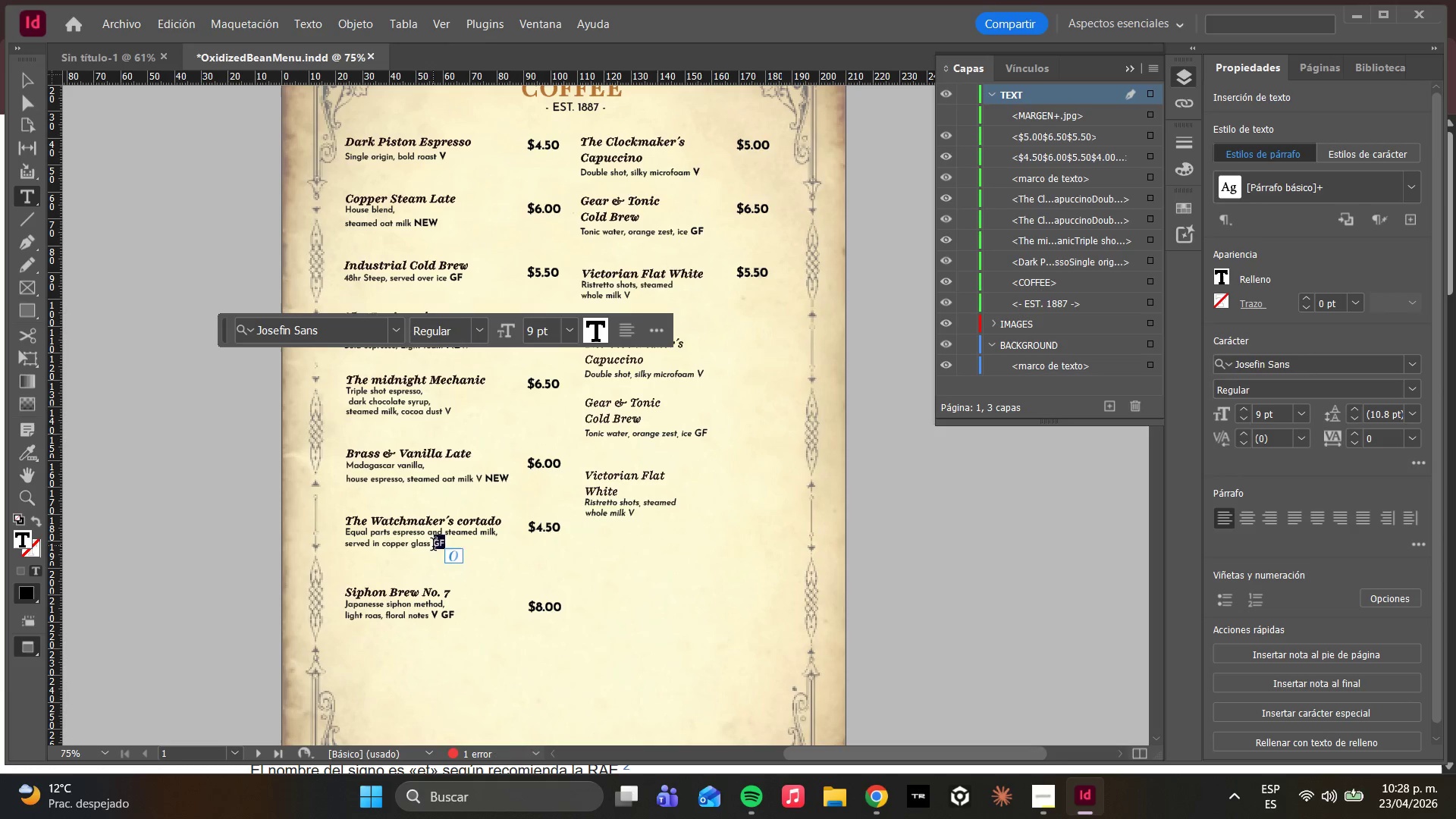 
left_click([433, 546])
 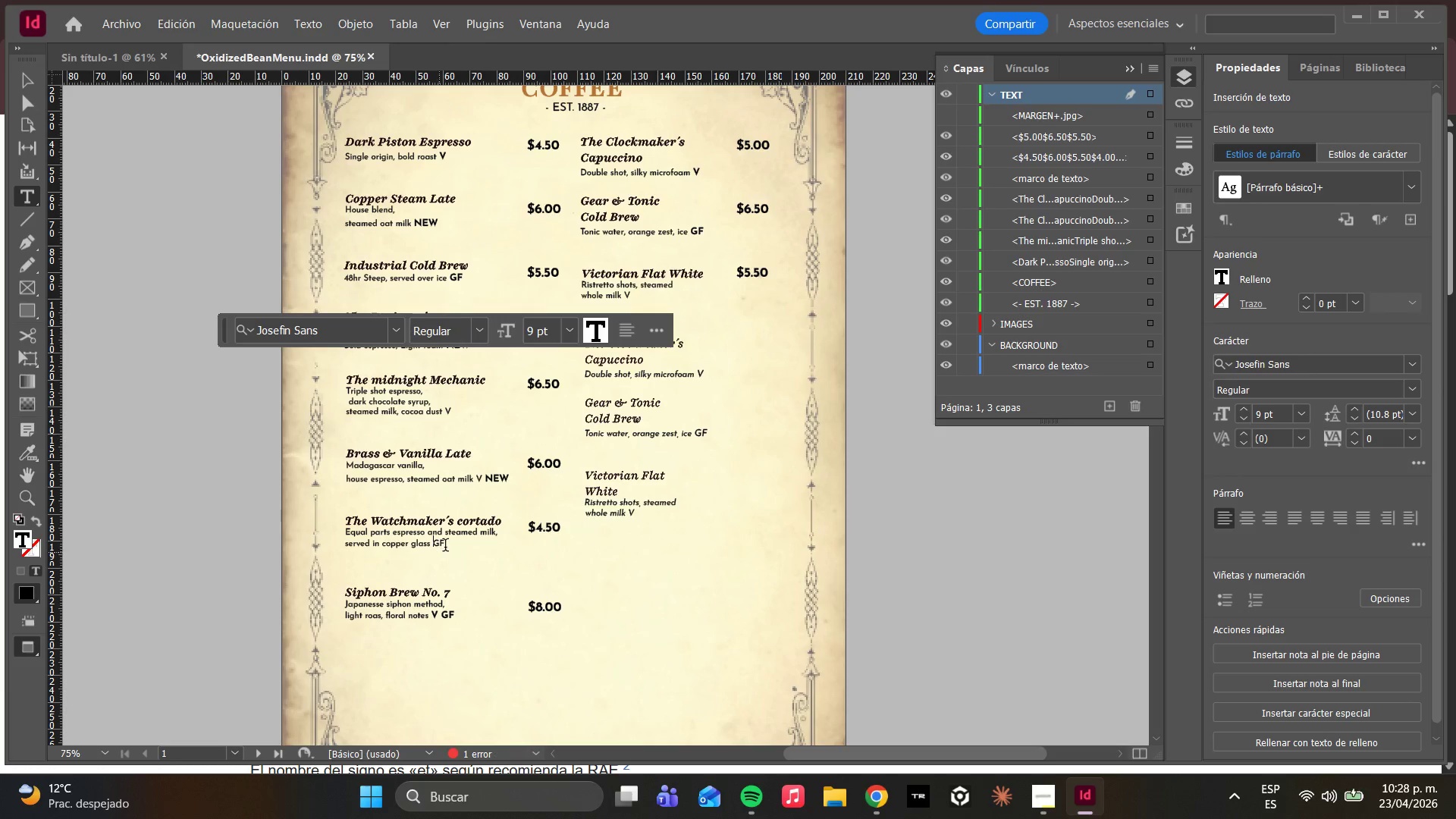 
left_click([445, 547])
 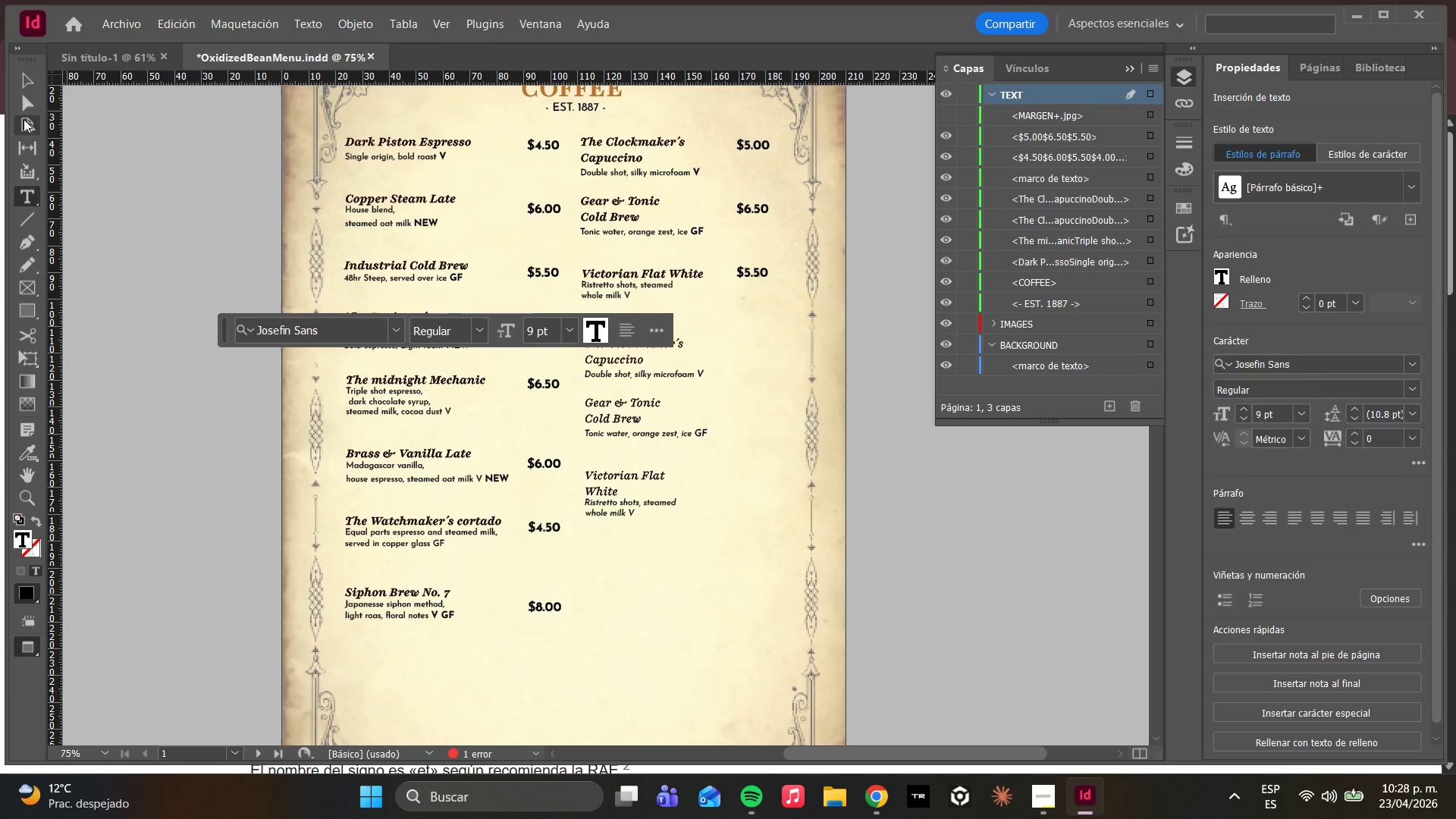 
double_click([27, 110])
 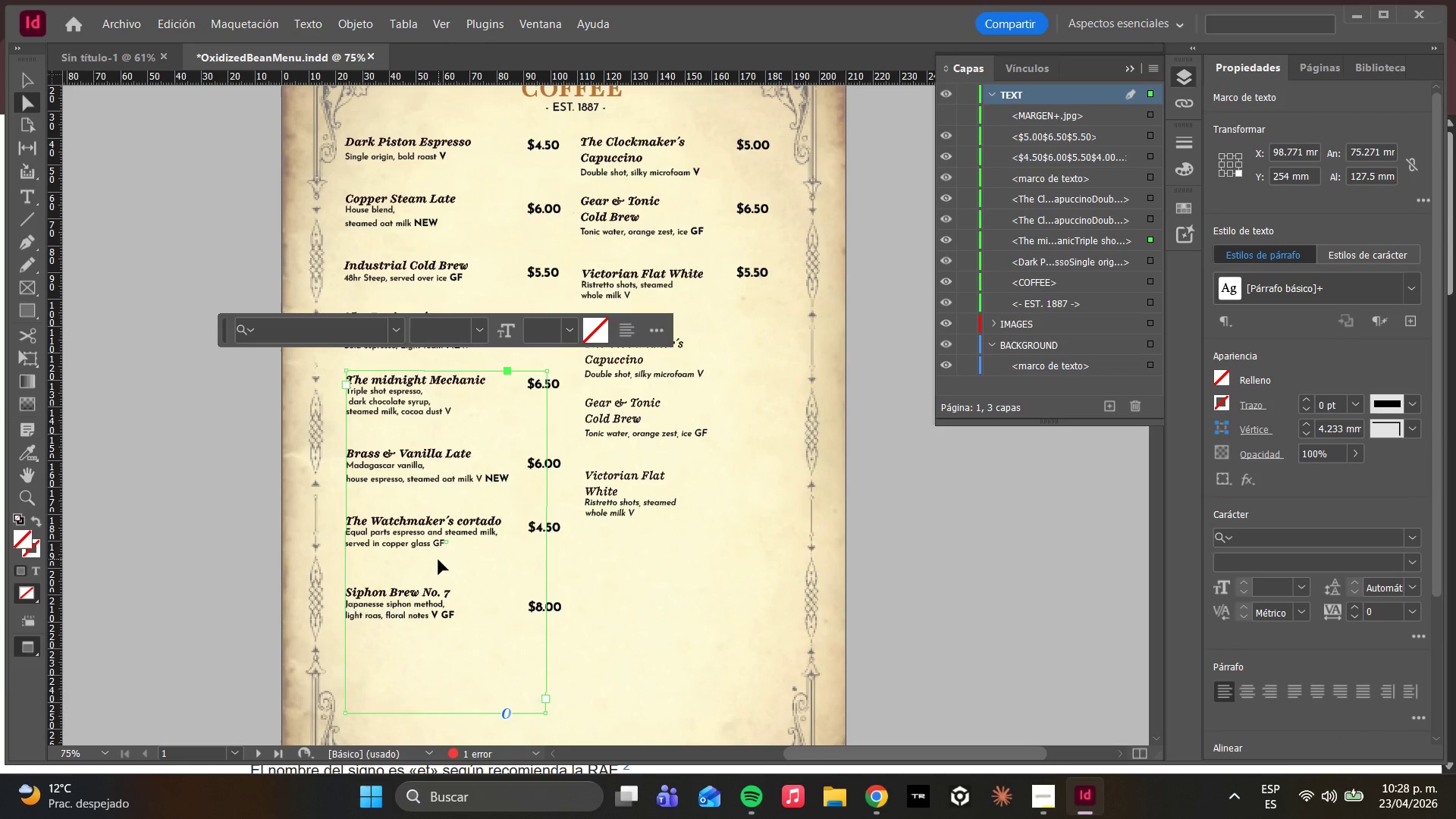 
double_click([435, 544])
 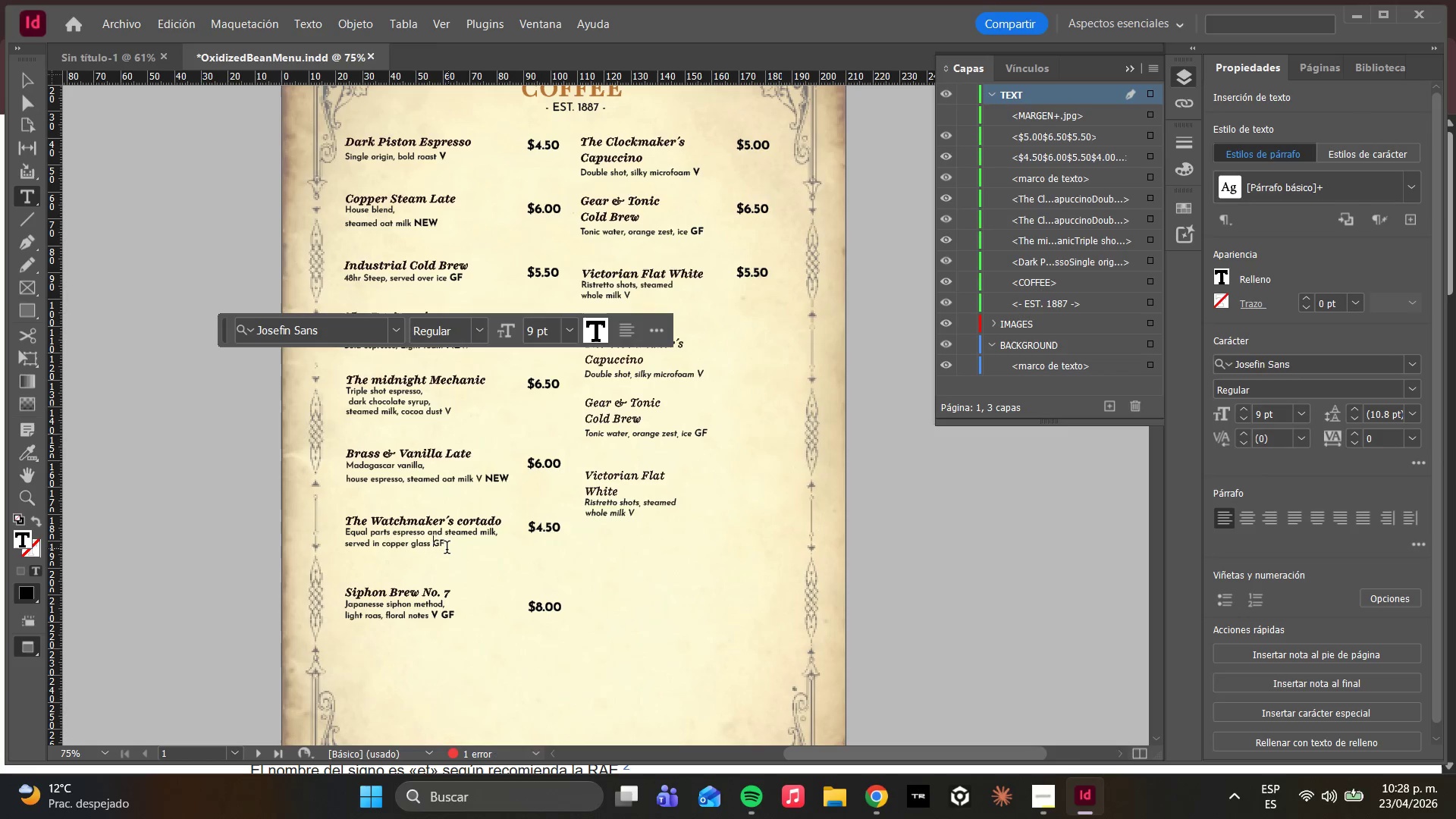 
left_click_drag(start_coordinate=[448, 549], to_coordinate=[437, 549])
 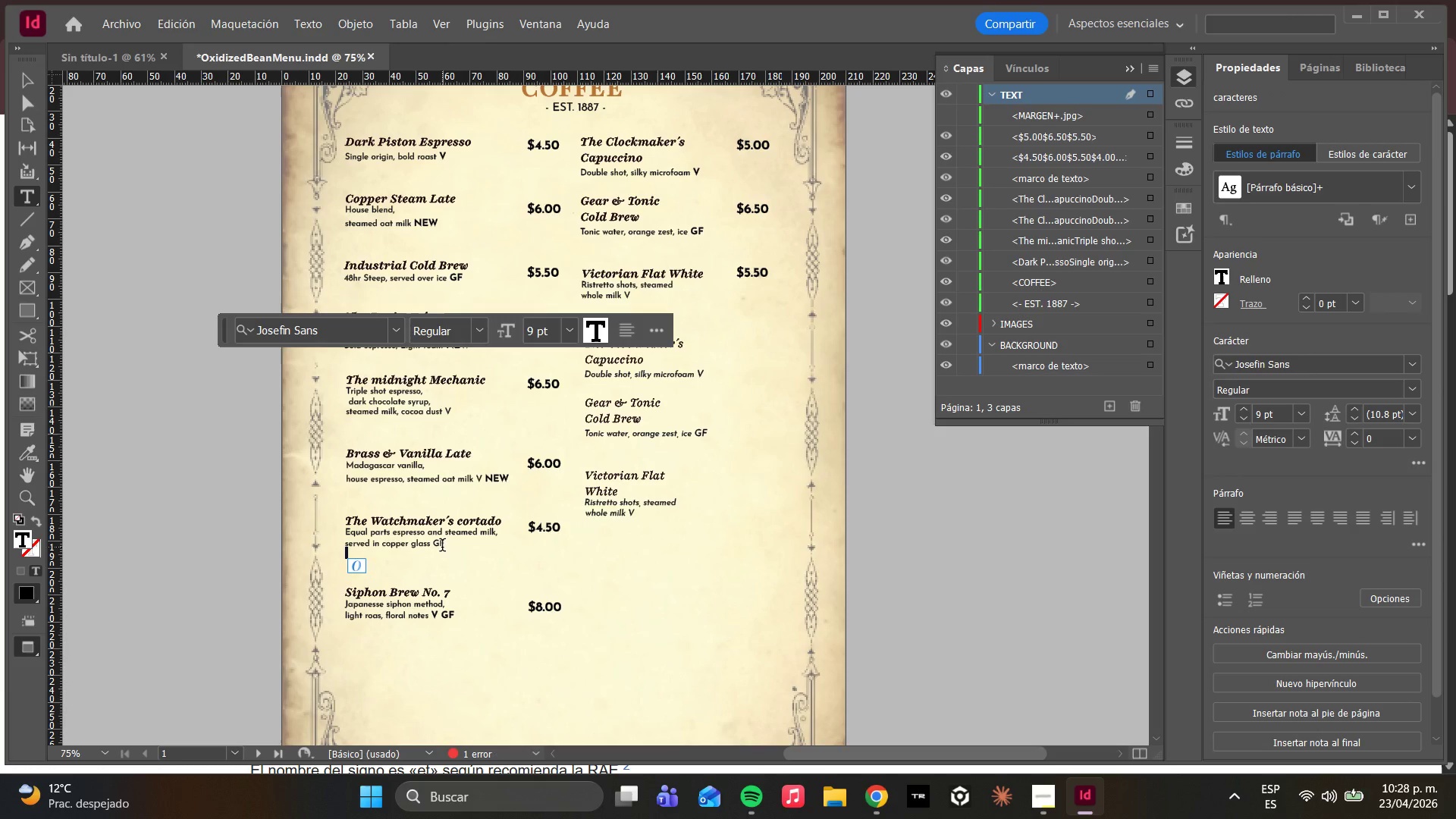 
left_click([444, 545])
 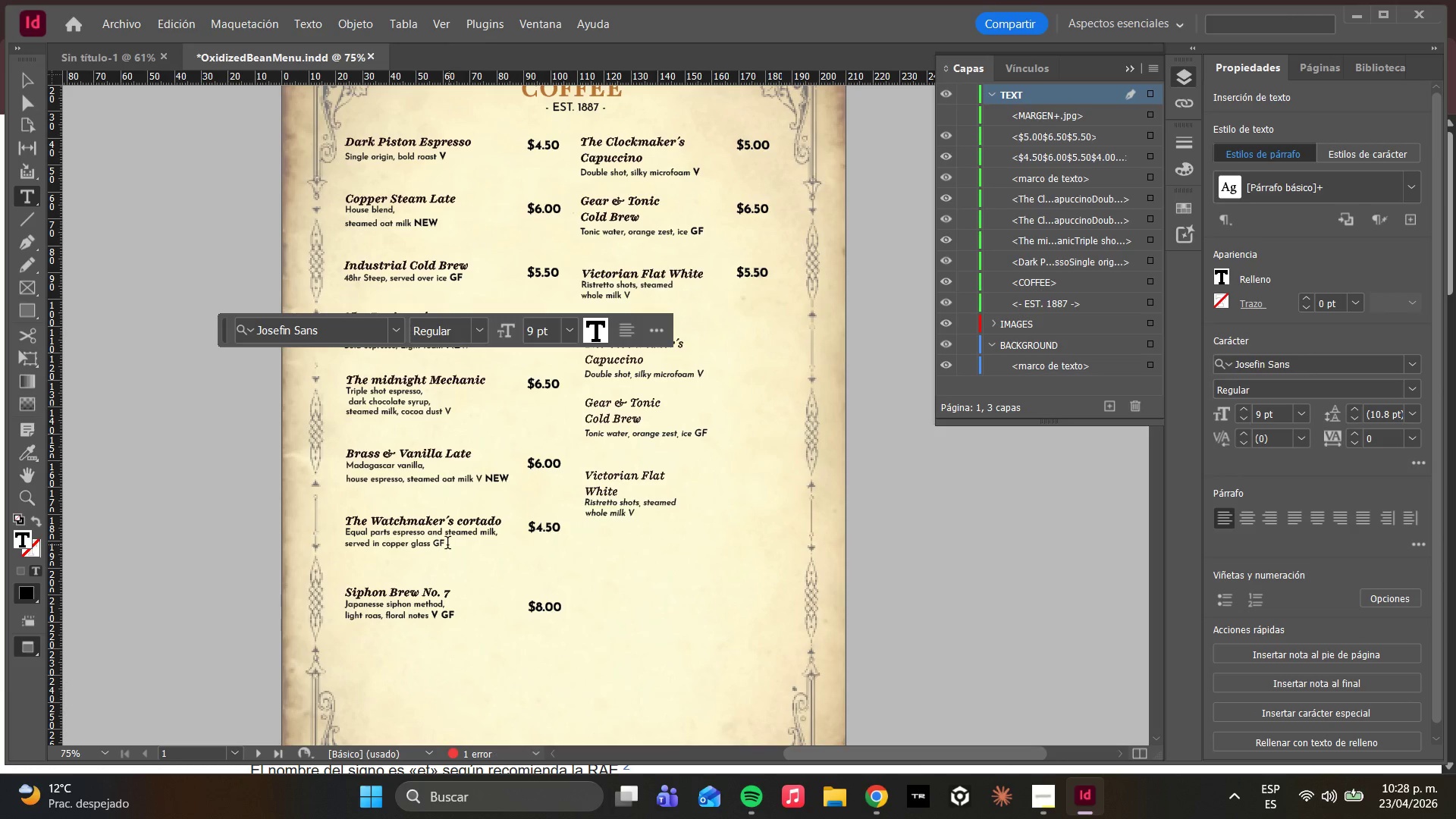 
left_click_drag(start_coordinate=[447, 544], to_coordinate=[433, 544])
 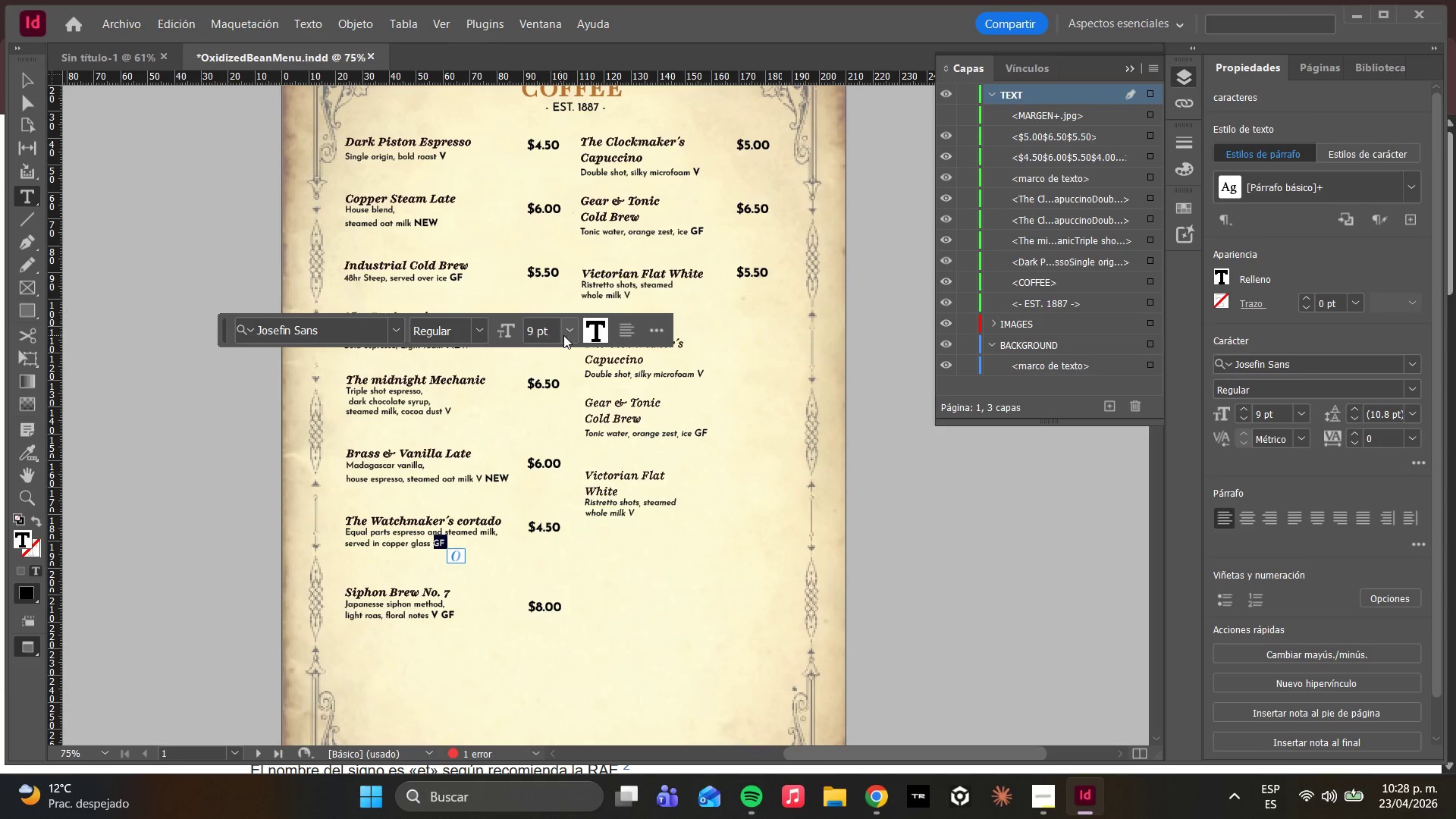 
left_click([563, 335])
 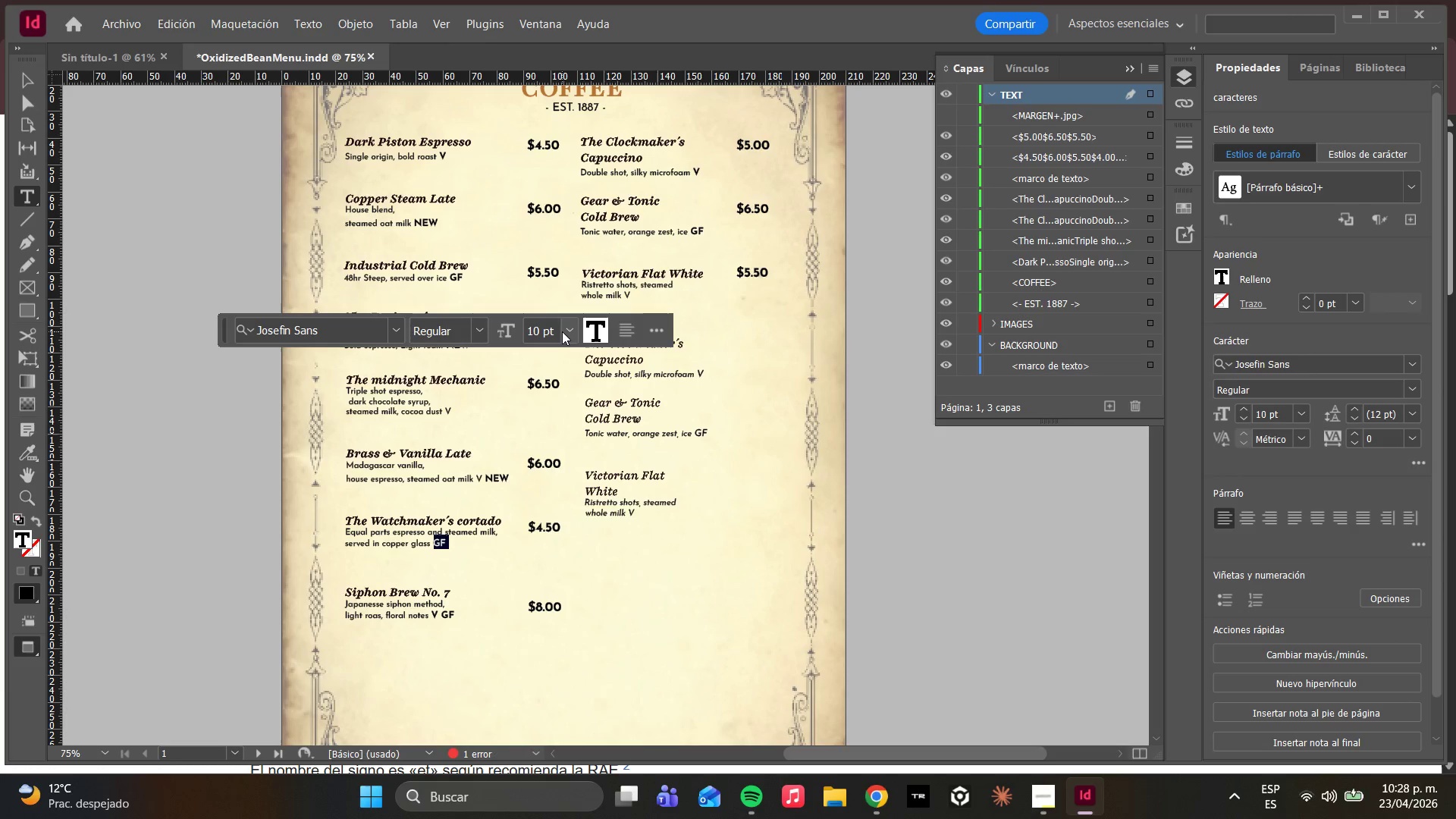 
left_click([479, 329])
 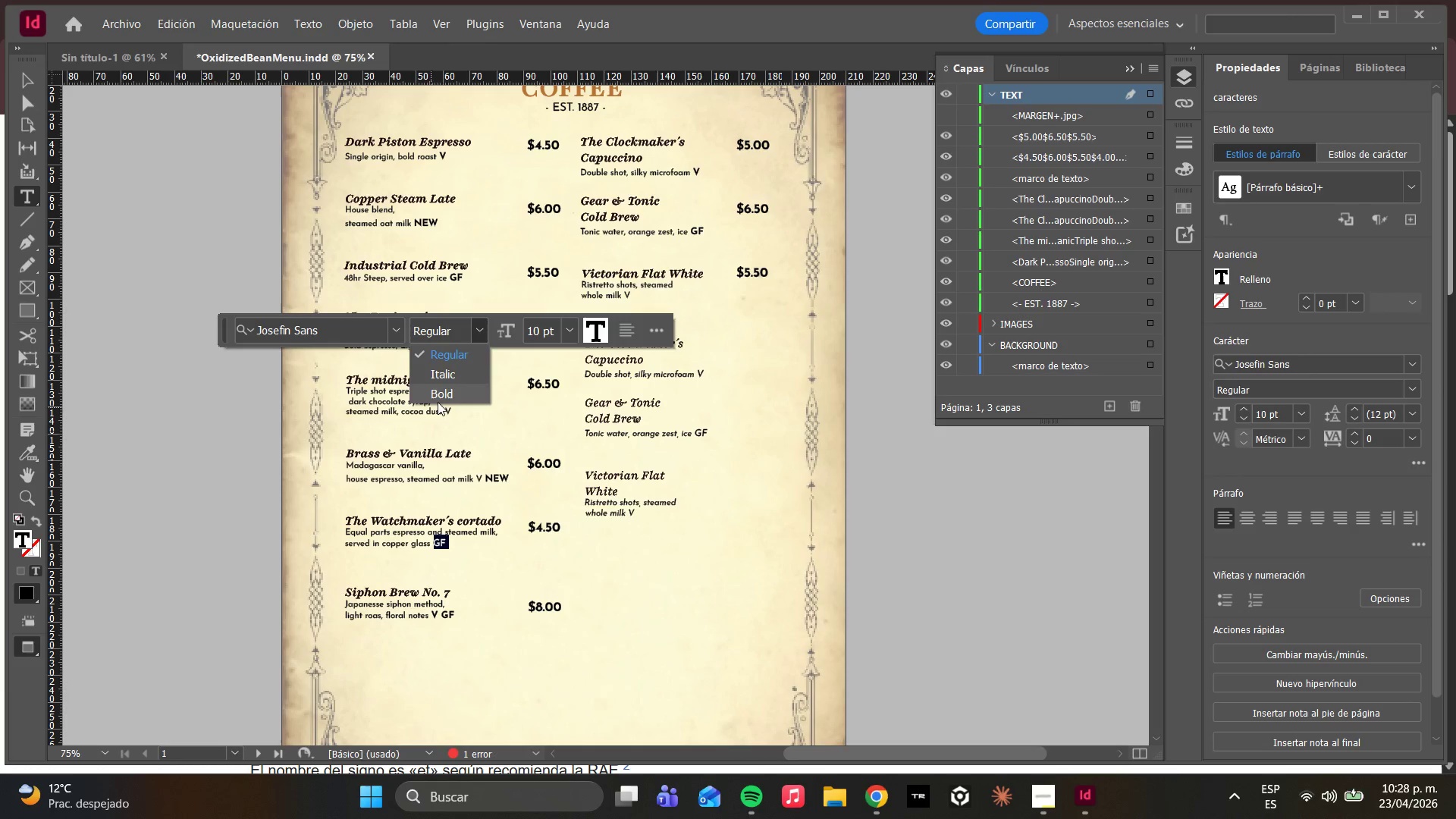 
left_click([442, 397])
 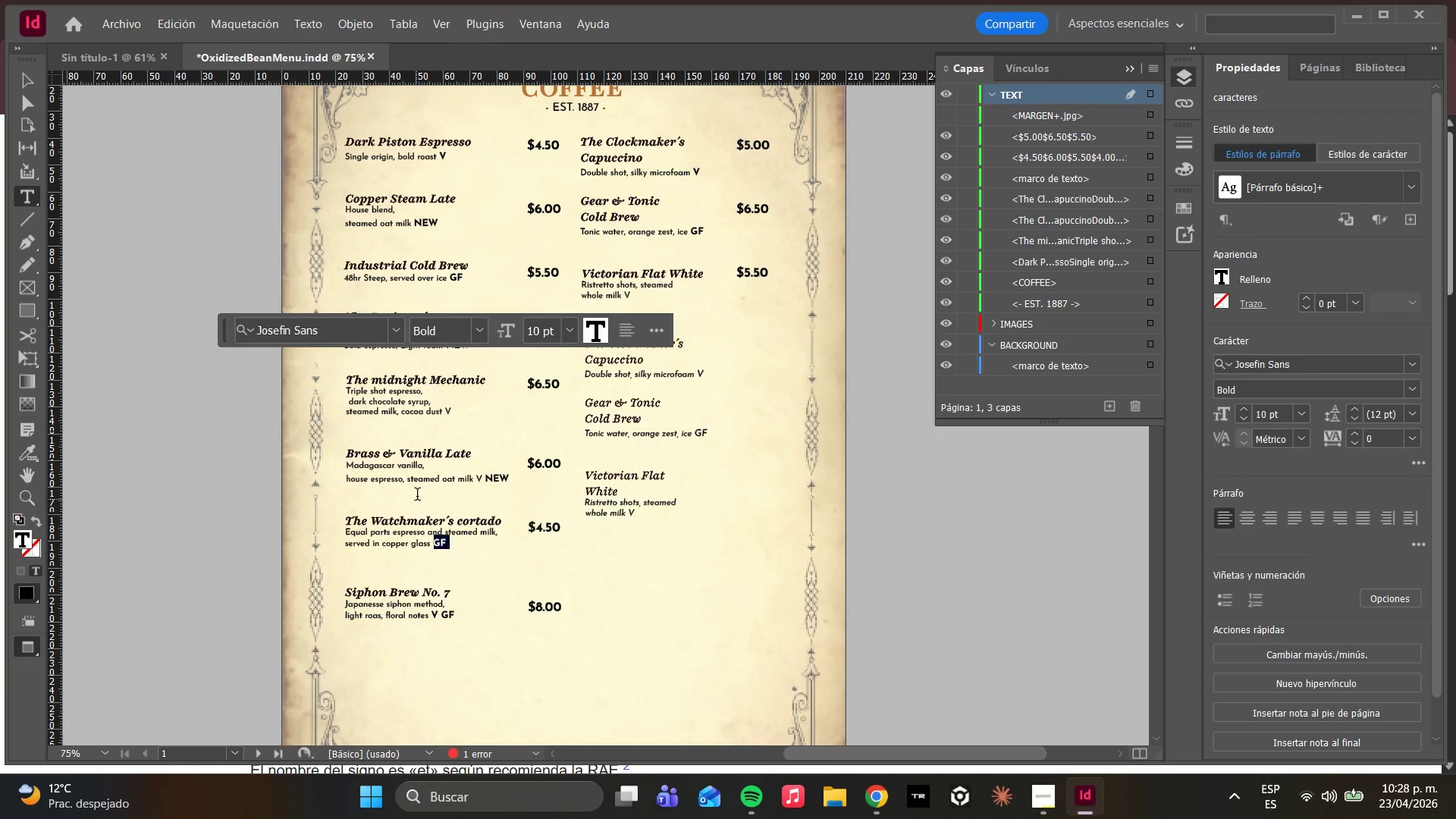 
left_click([431, 474])
 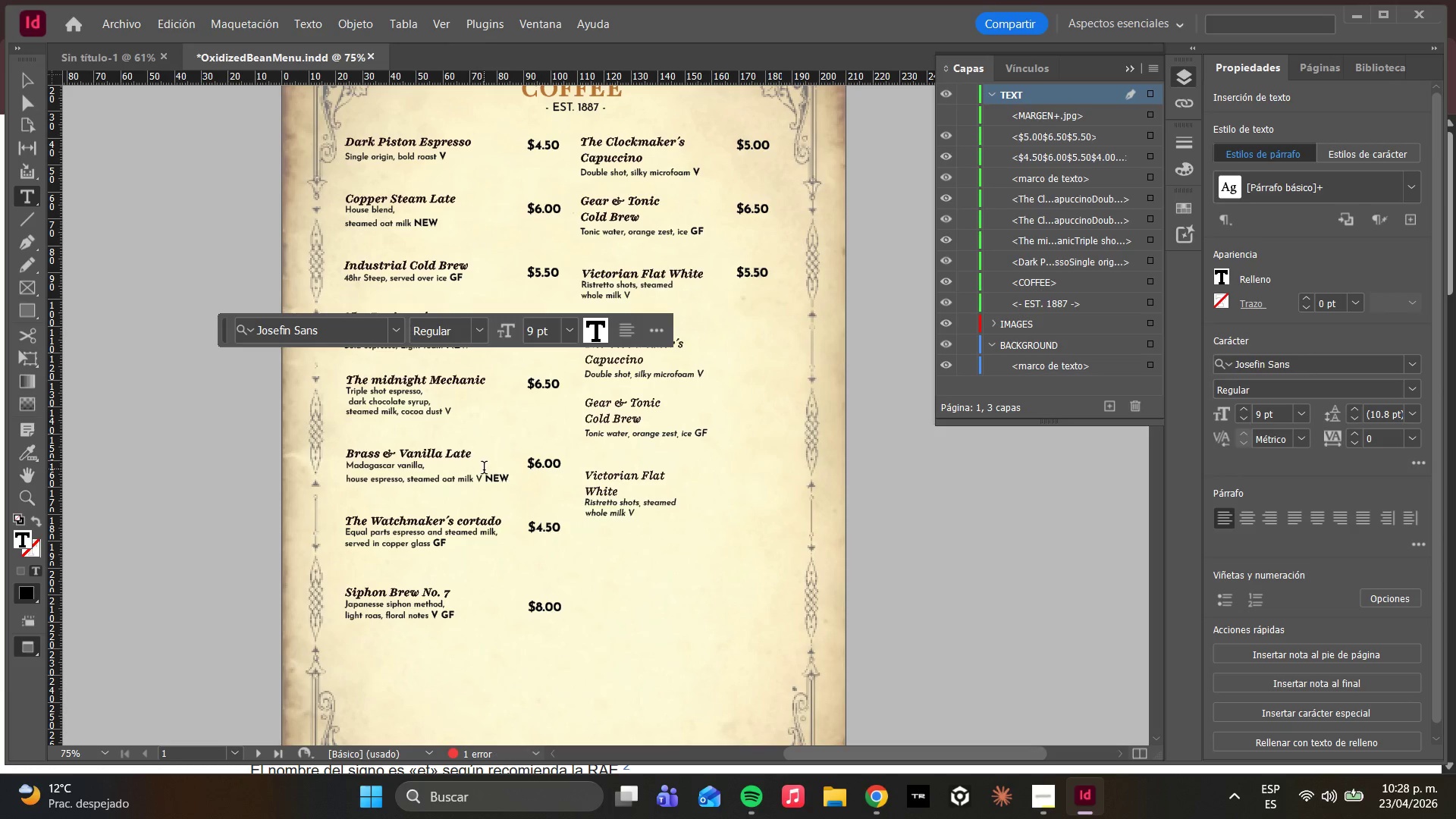 
left_click_drag(start_coordinate=[476, 479], to_coordinate=[484, 477])
 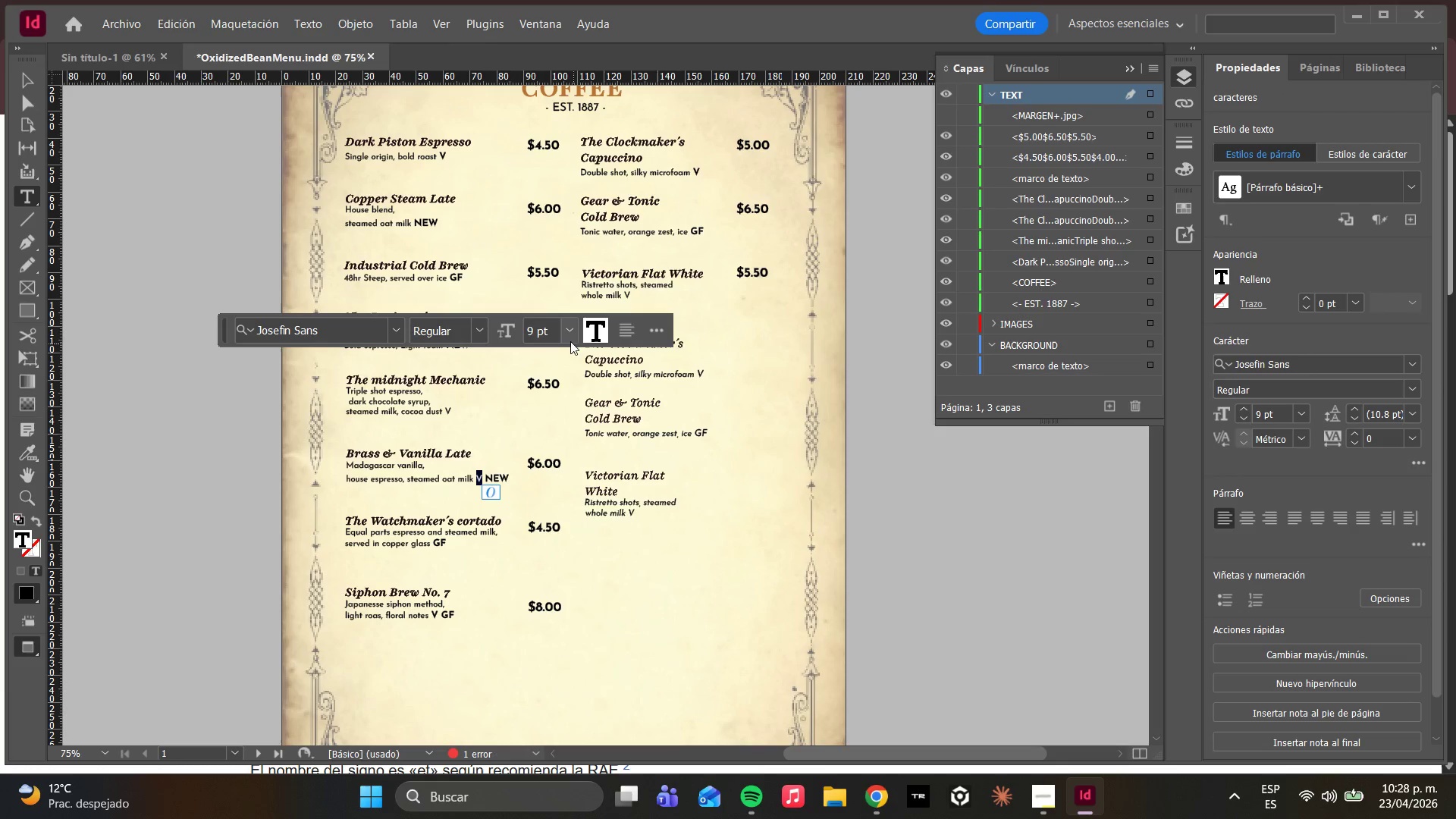 
left_click([566, 335])
 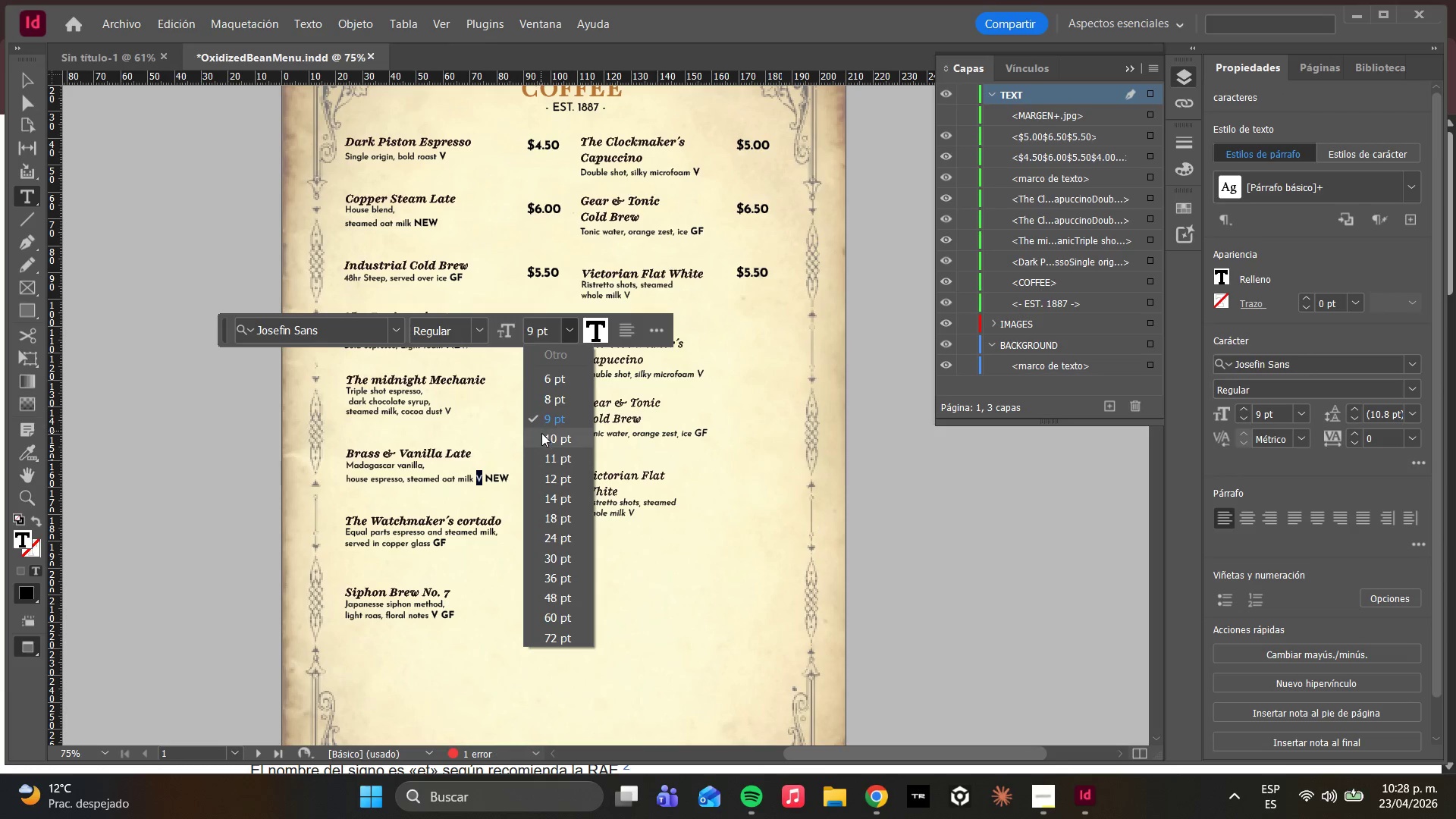 
left_click([541, 433])
 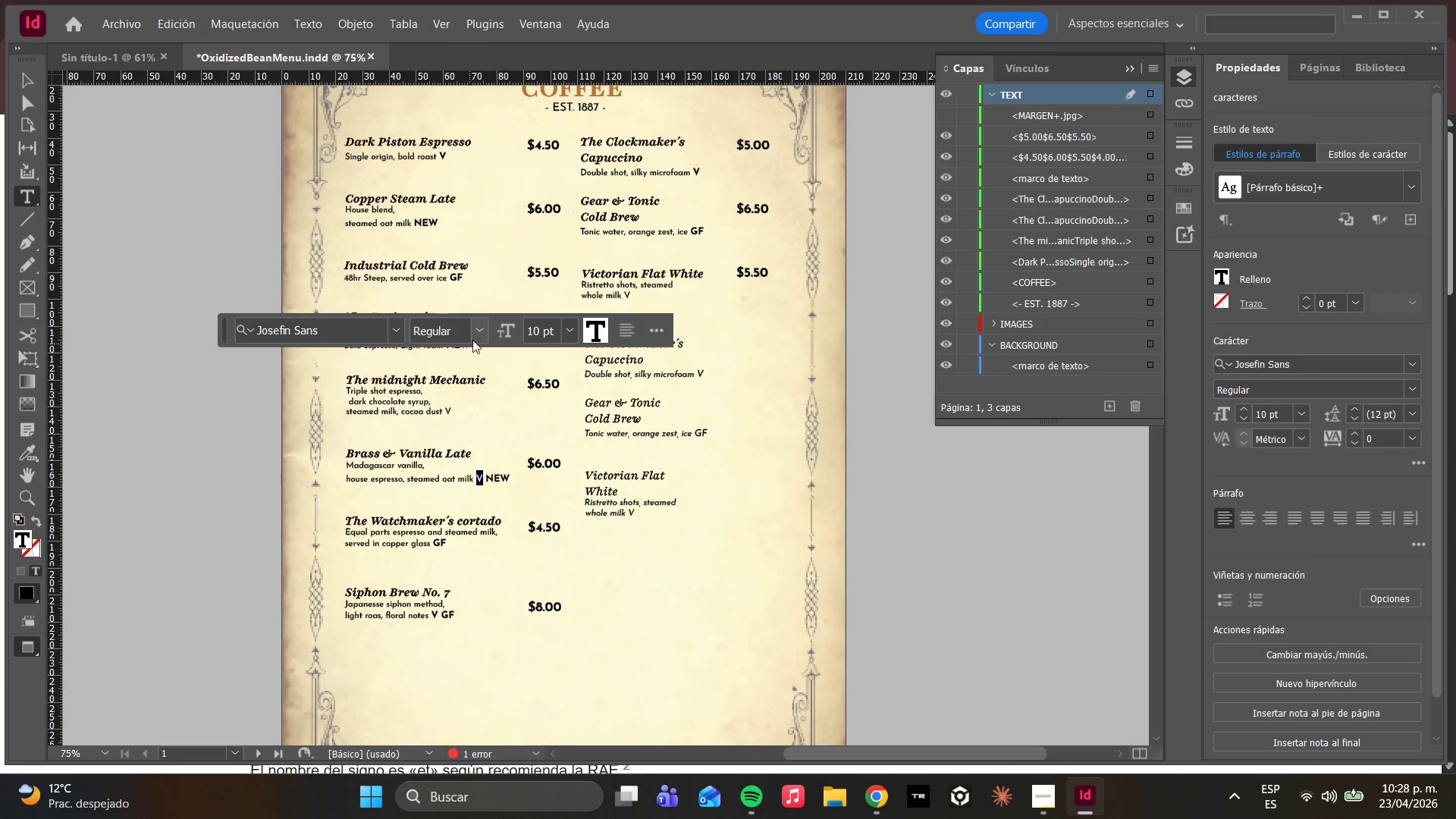 
left_click([481, 331])
 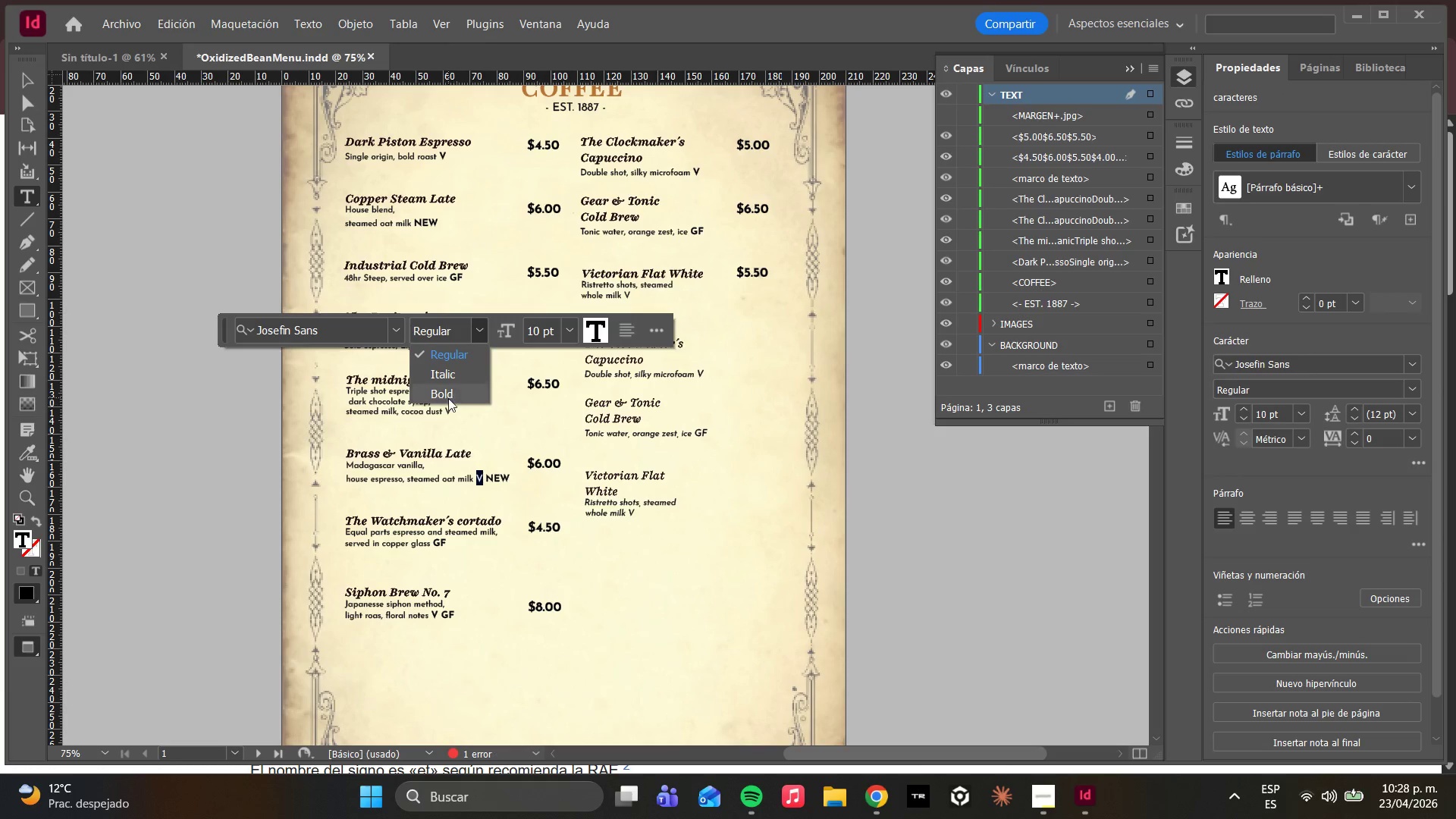 
left_click([439, 394])
 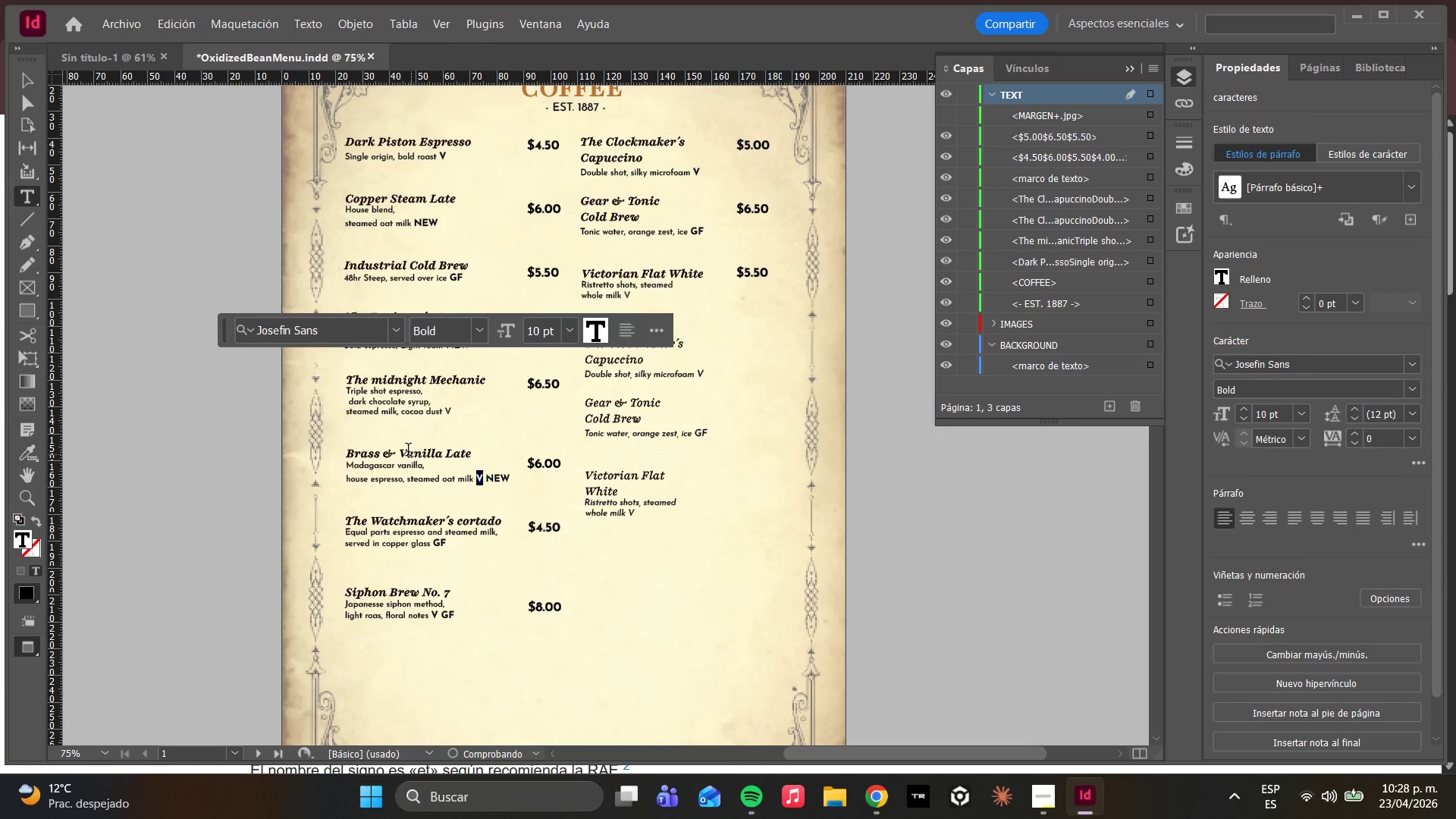 
left_click([407, 451])
 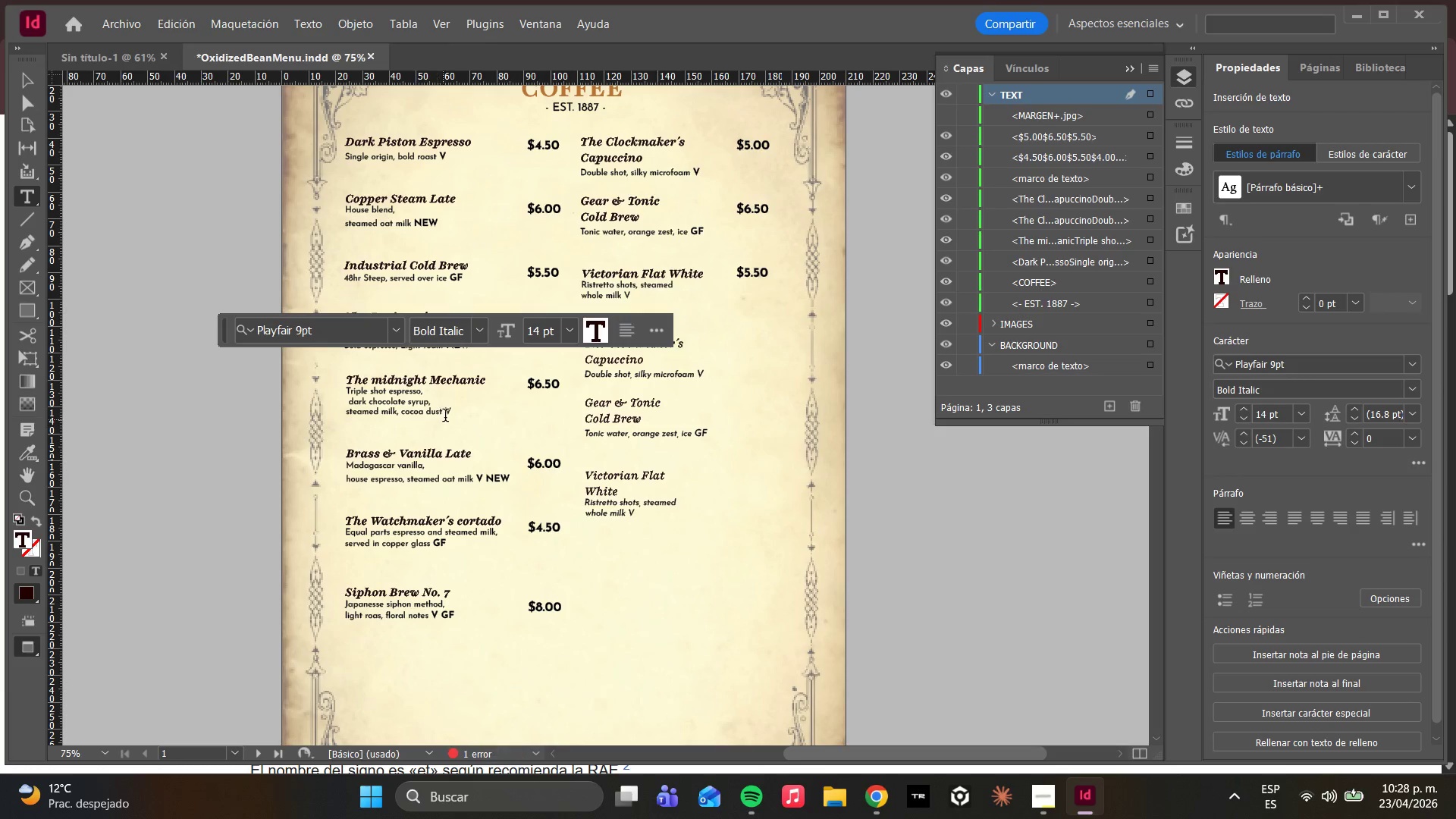 
left_click([446, 417])
 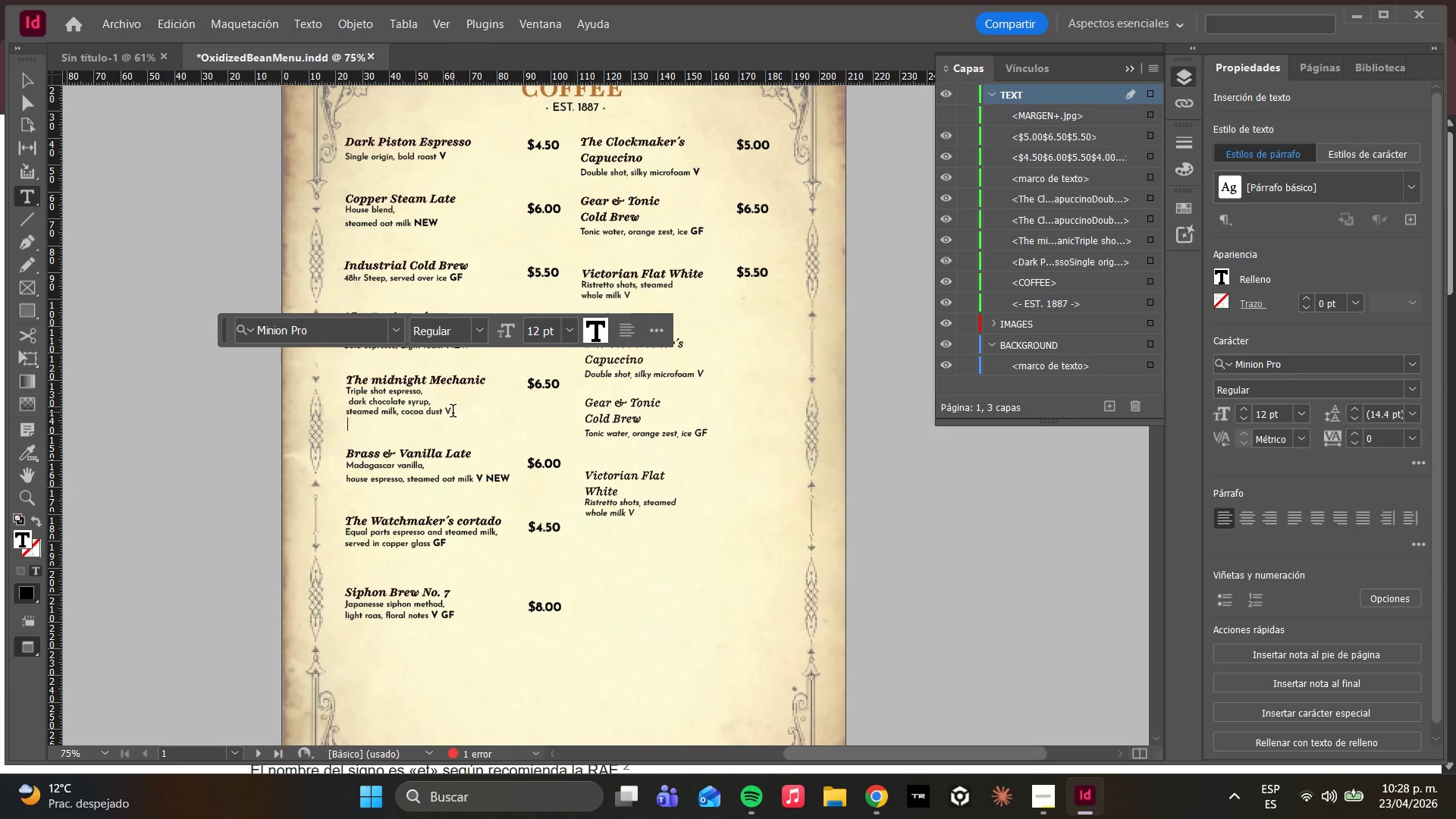 
left_click_drag(start_coordinate=[453, 413], to_coordinate=[444, 413])
 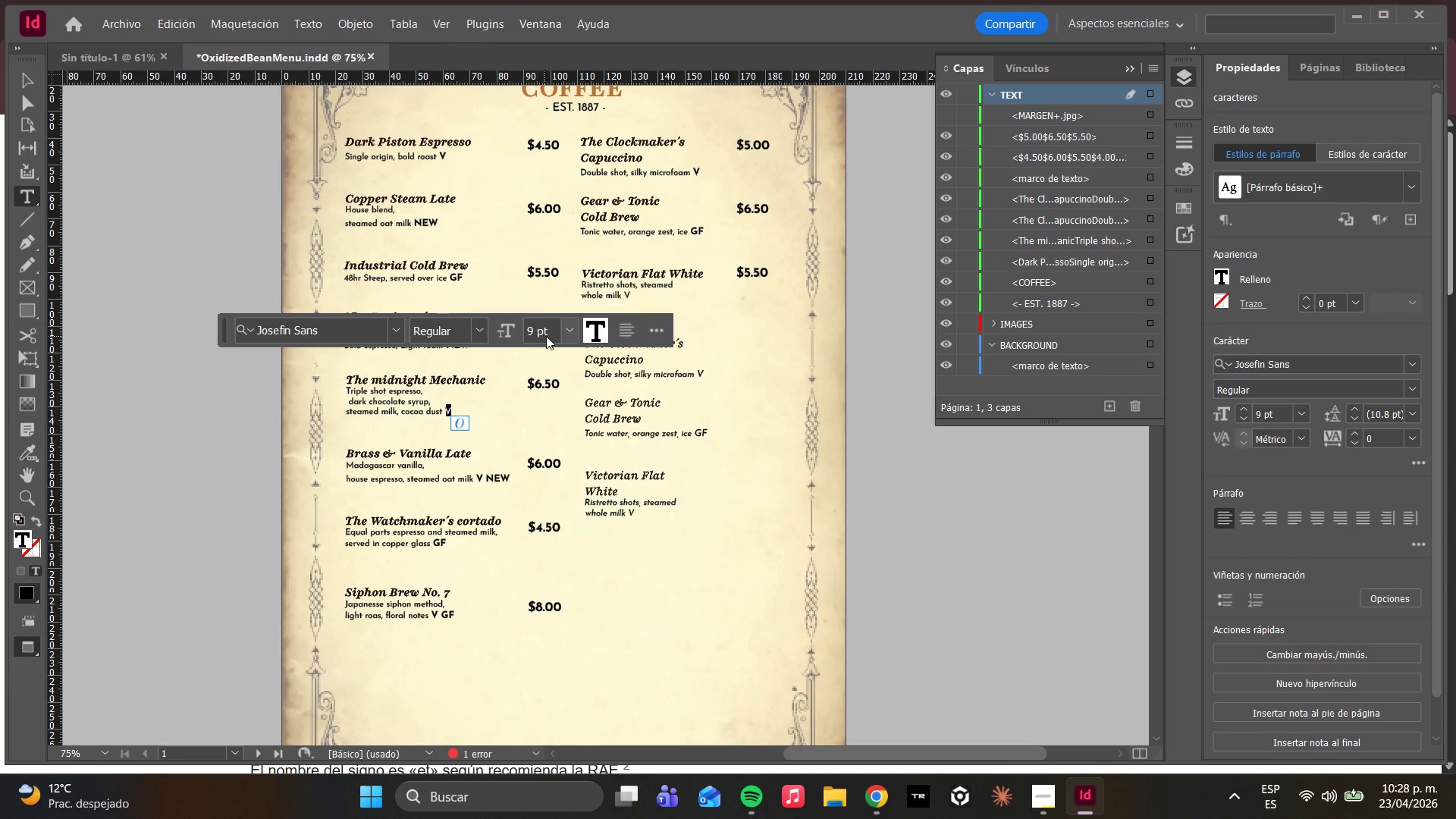 
left_click([568, 335])
 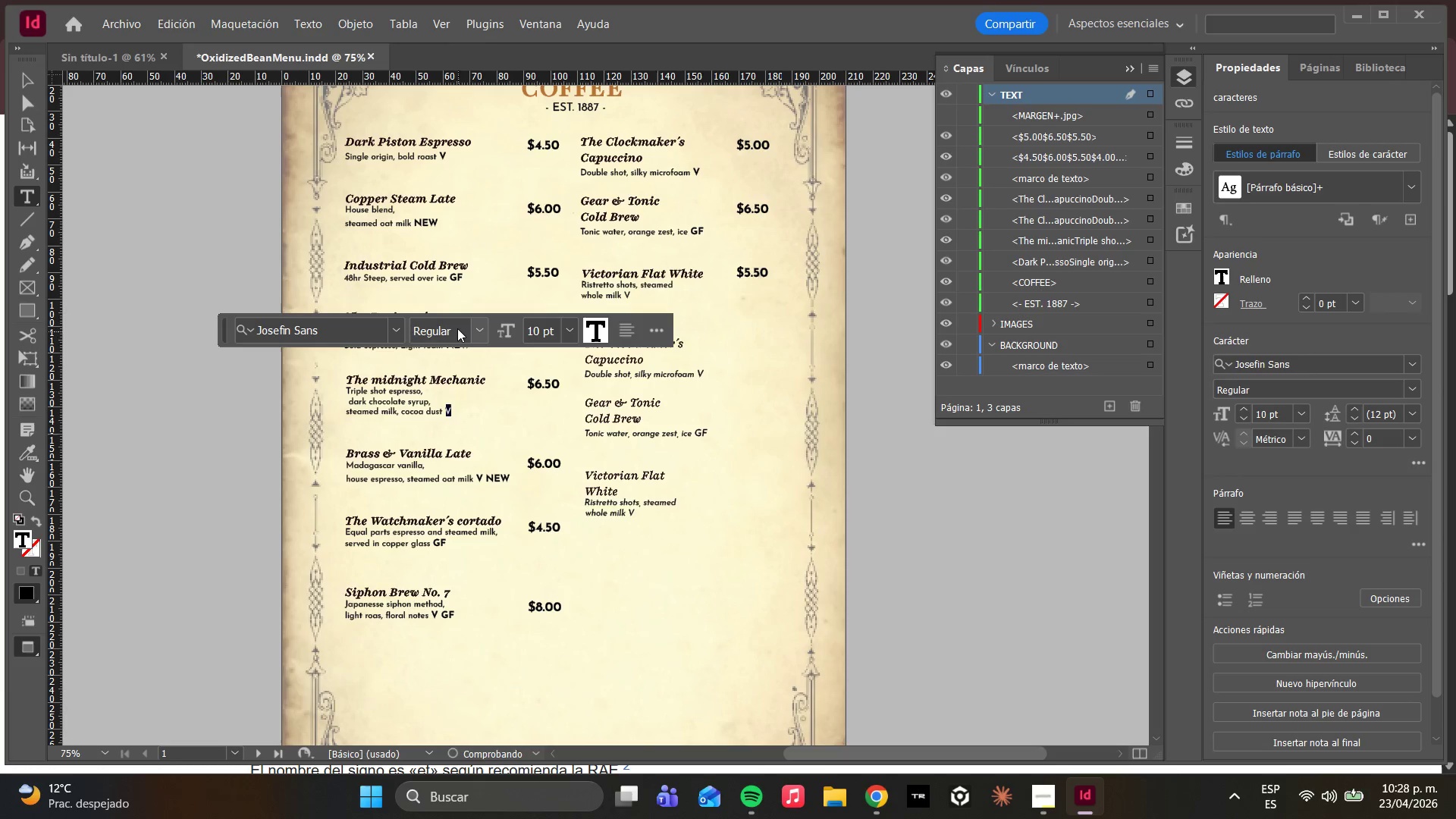 
left_click([482, 332])
 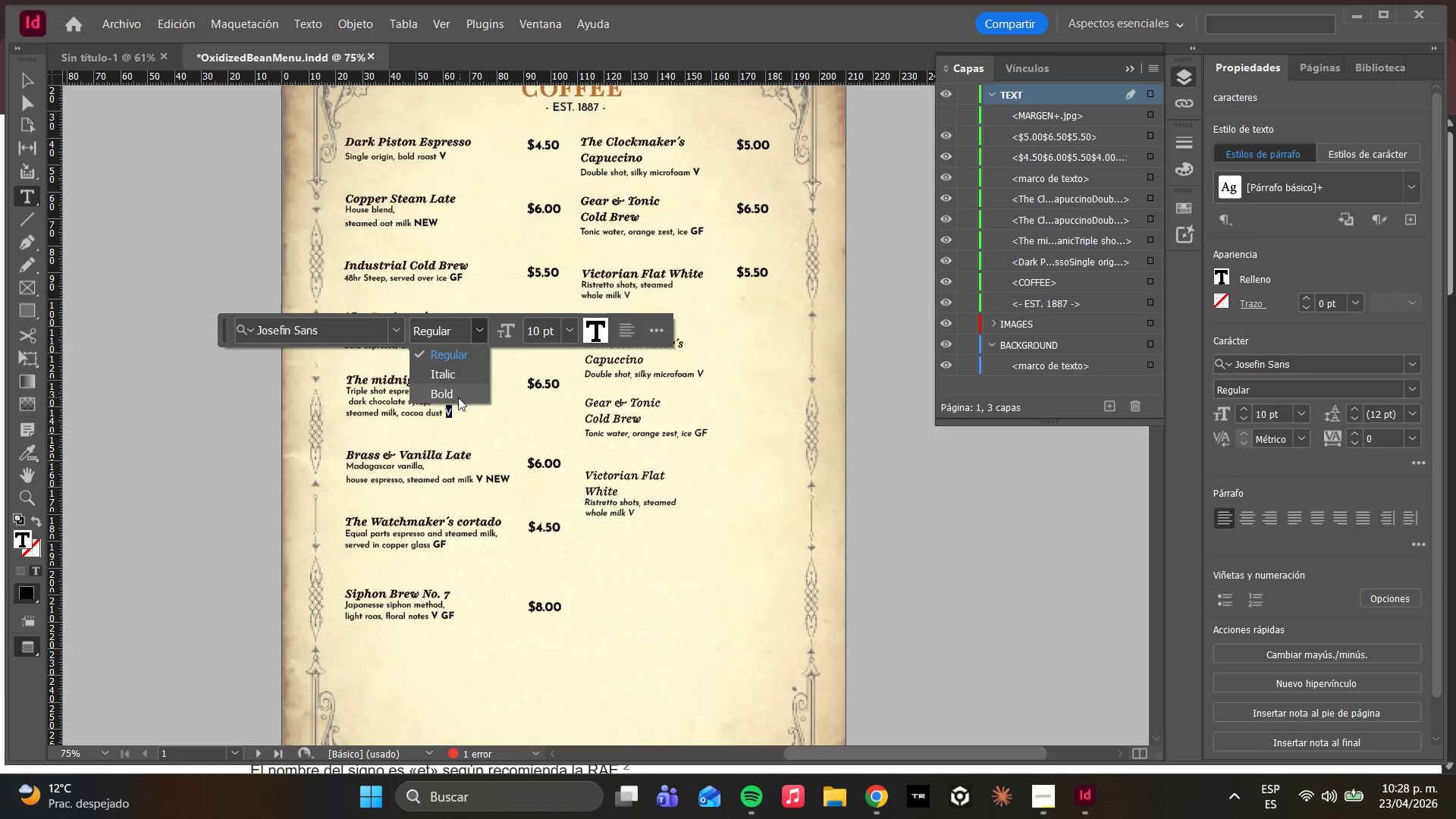 
left_click([455, 395])
 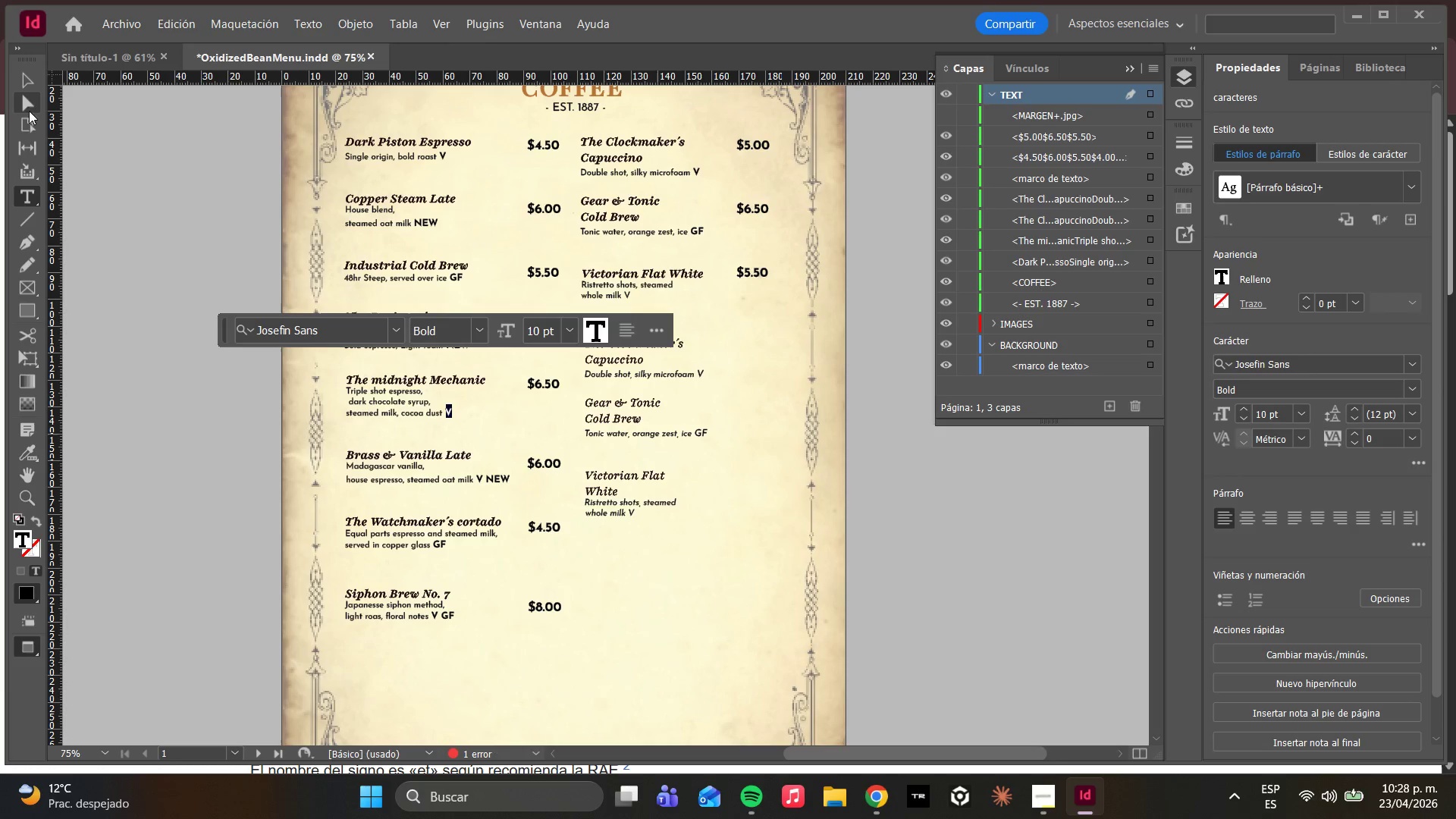 
left_click([32, 103])
 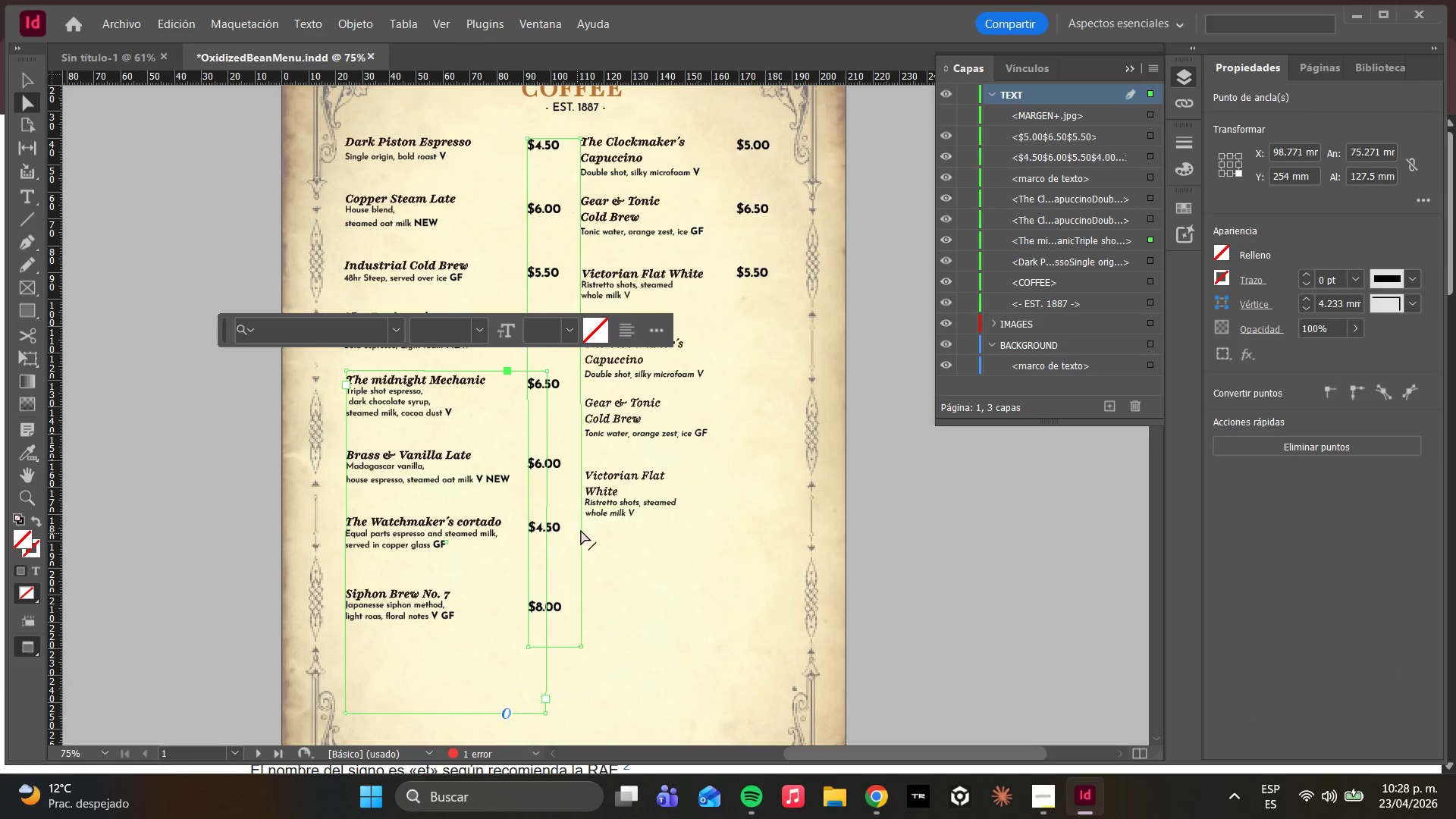 
left_click([620, 497])
 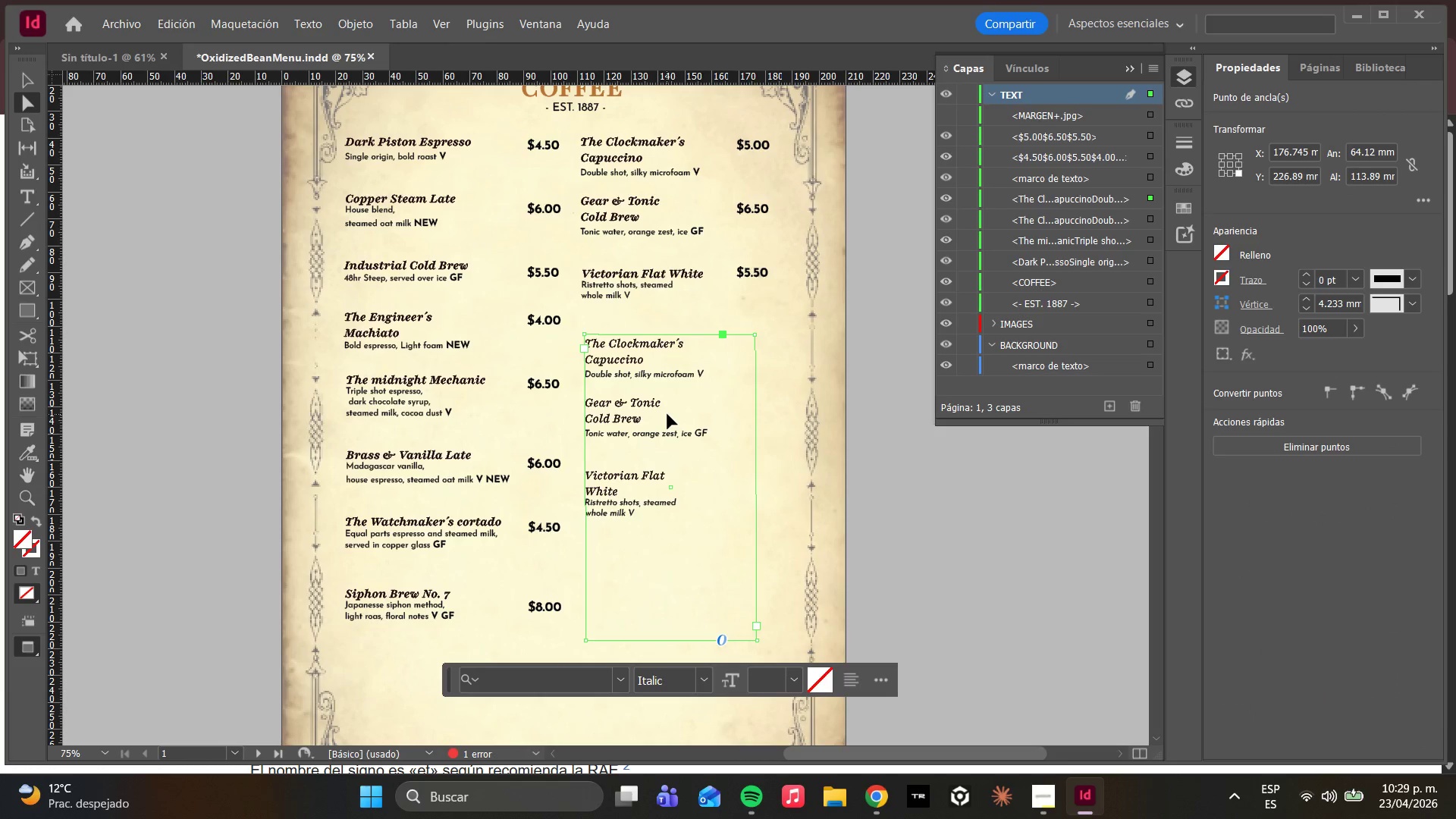 
left_click_drag(start_coordinate=[661, 409], to_coordinate=[657, 385])
 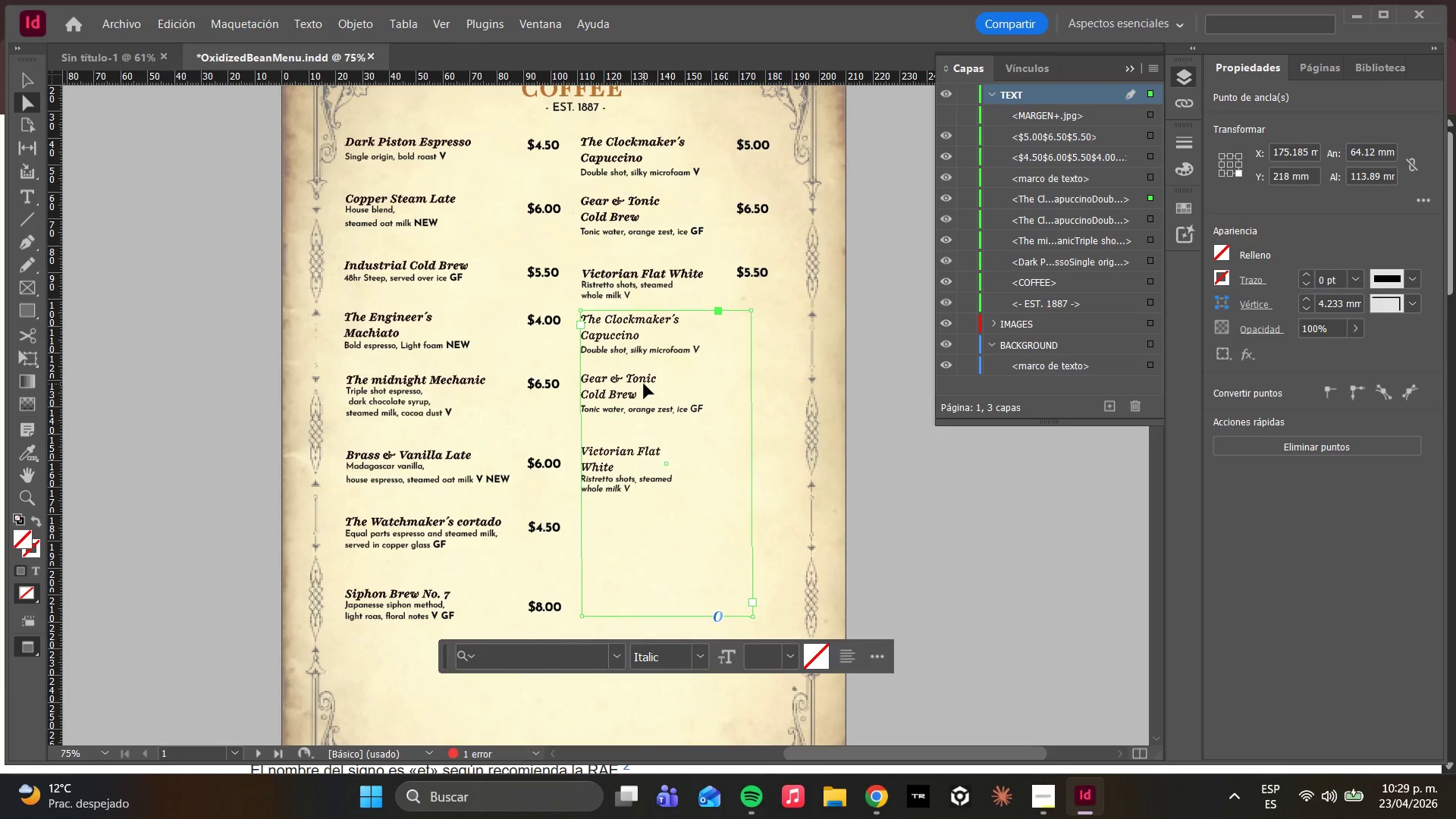 
key(W)
 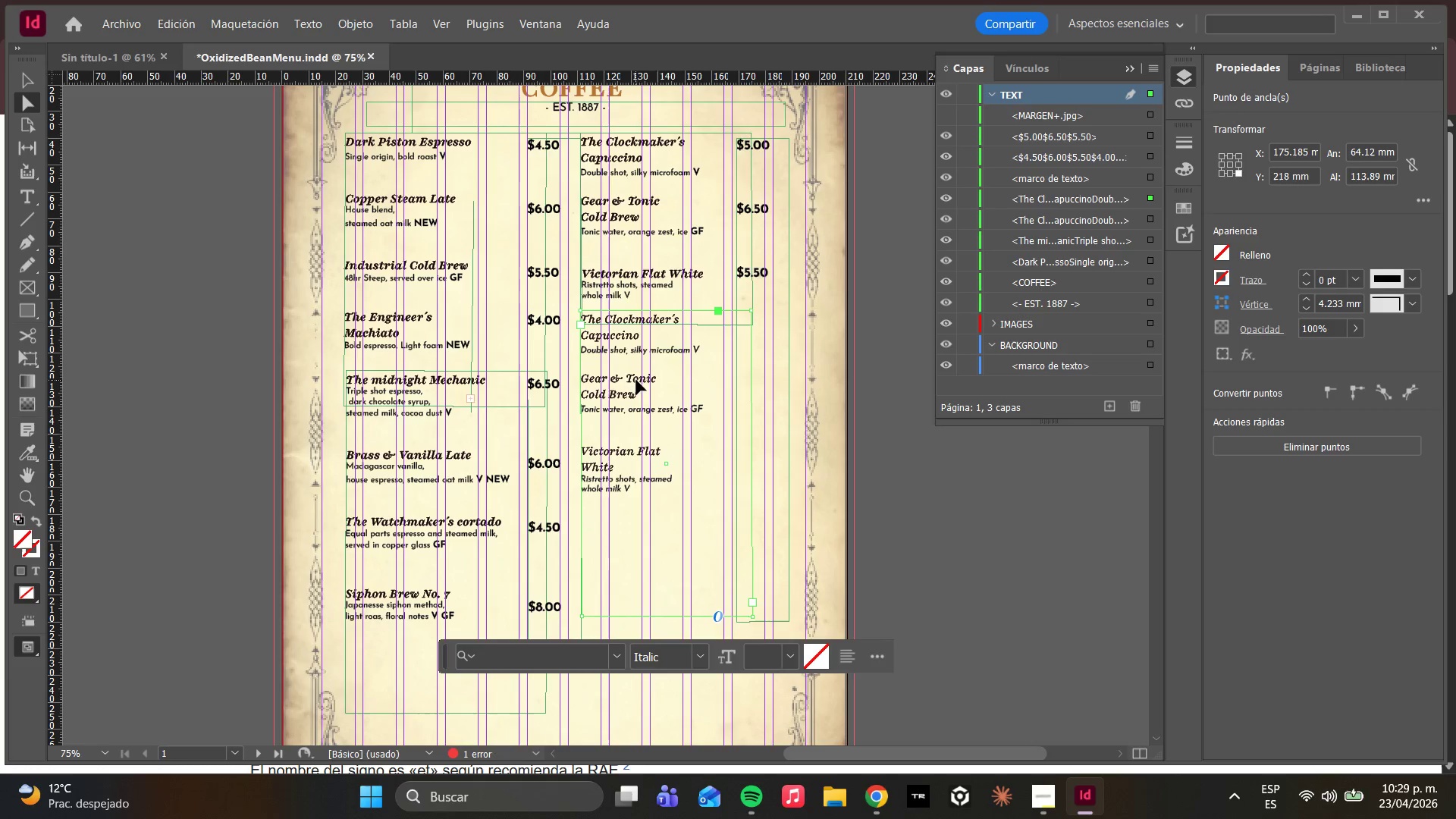 
key(W)
 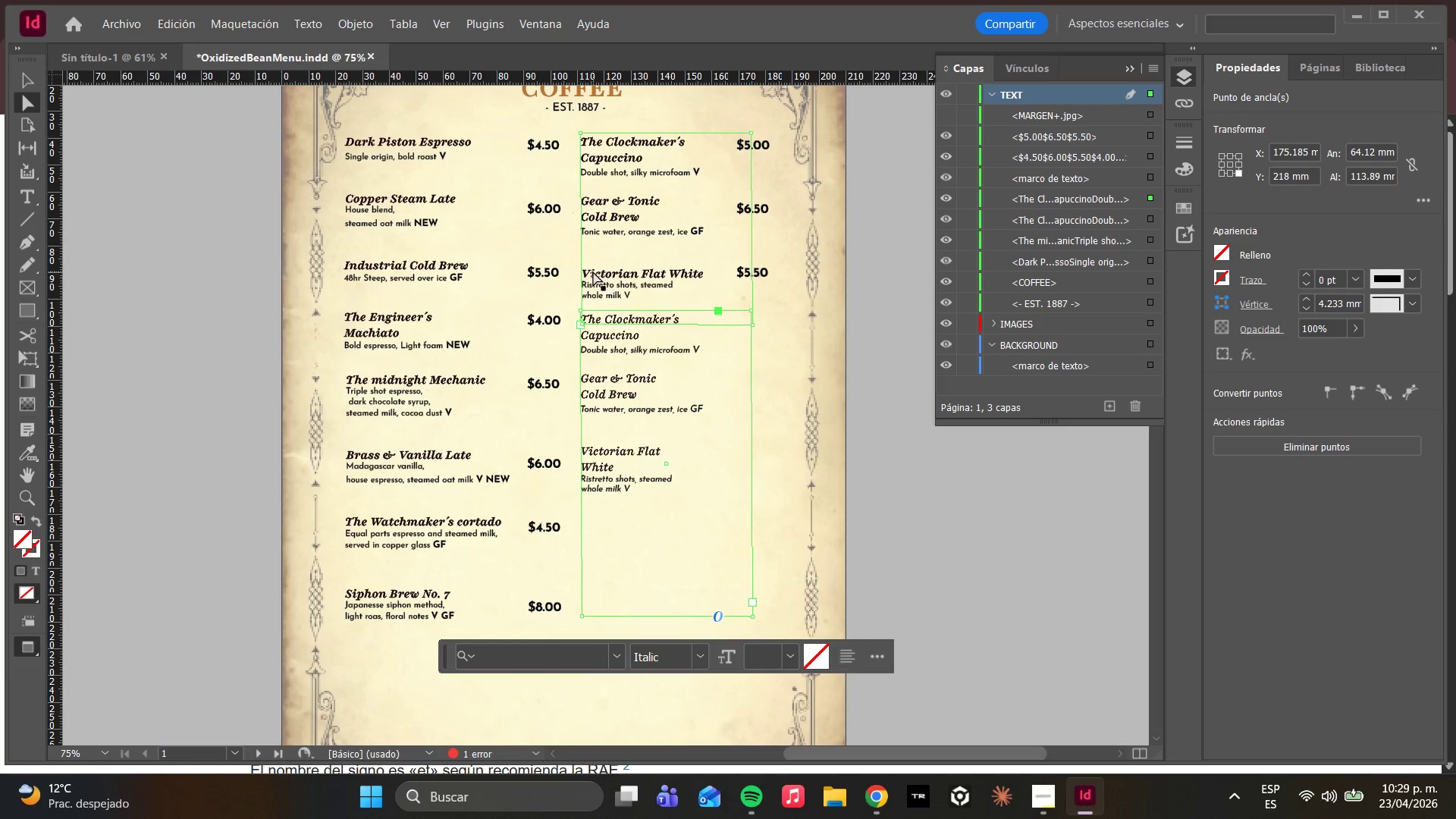 
double_click([586, 271])
 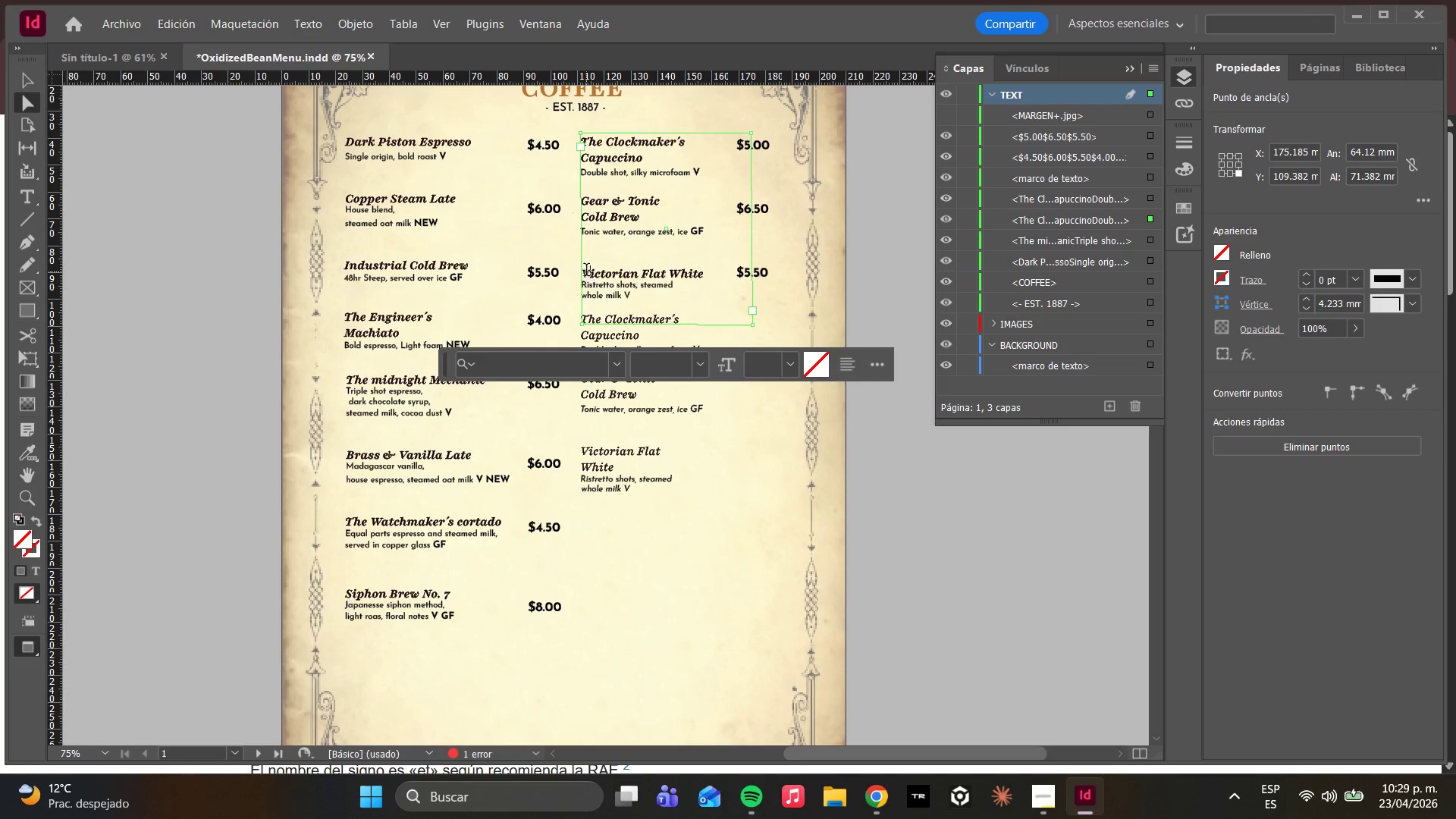 
triple_click([586, 271])
 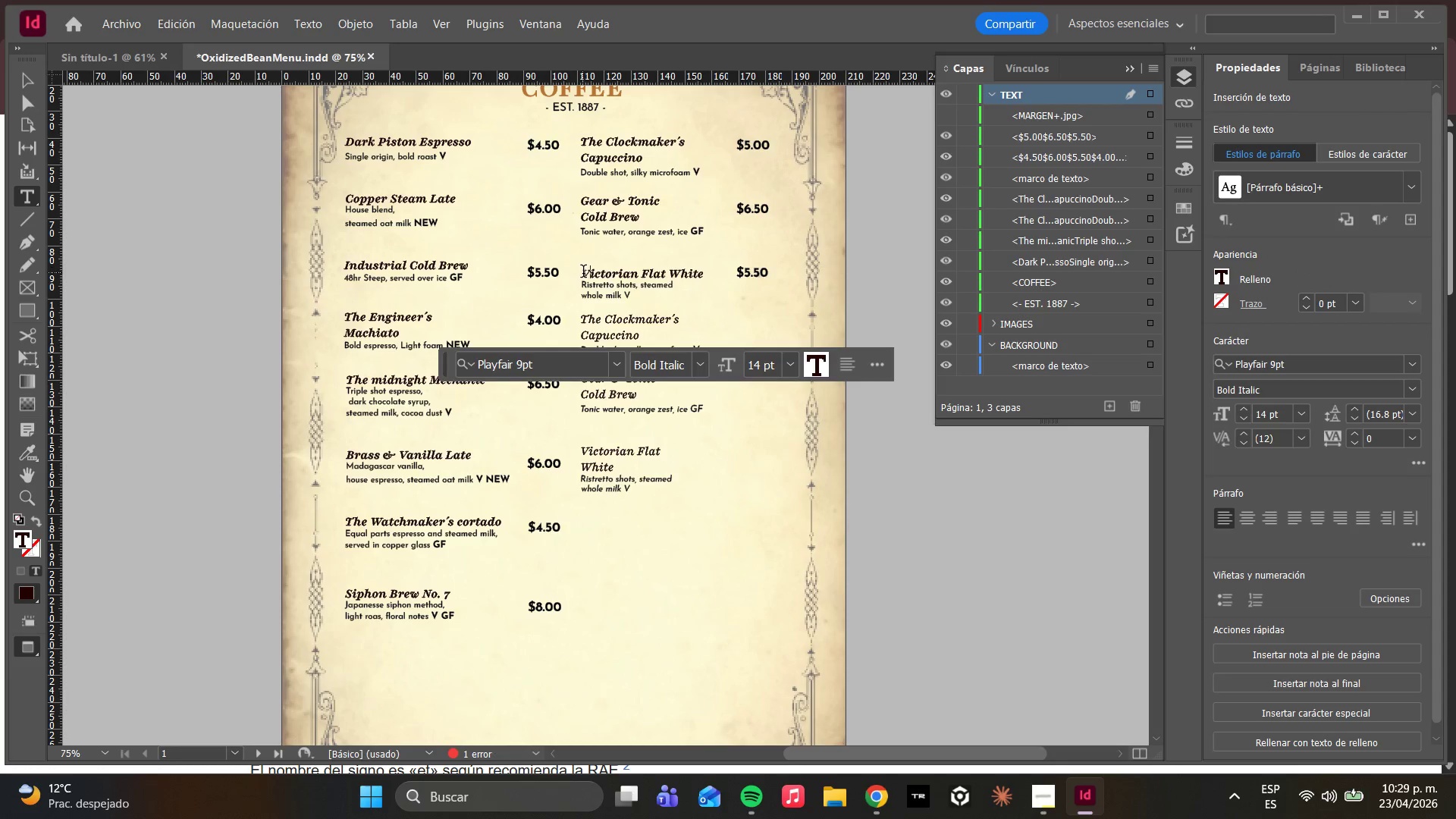 
left_click([583, 273])
 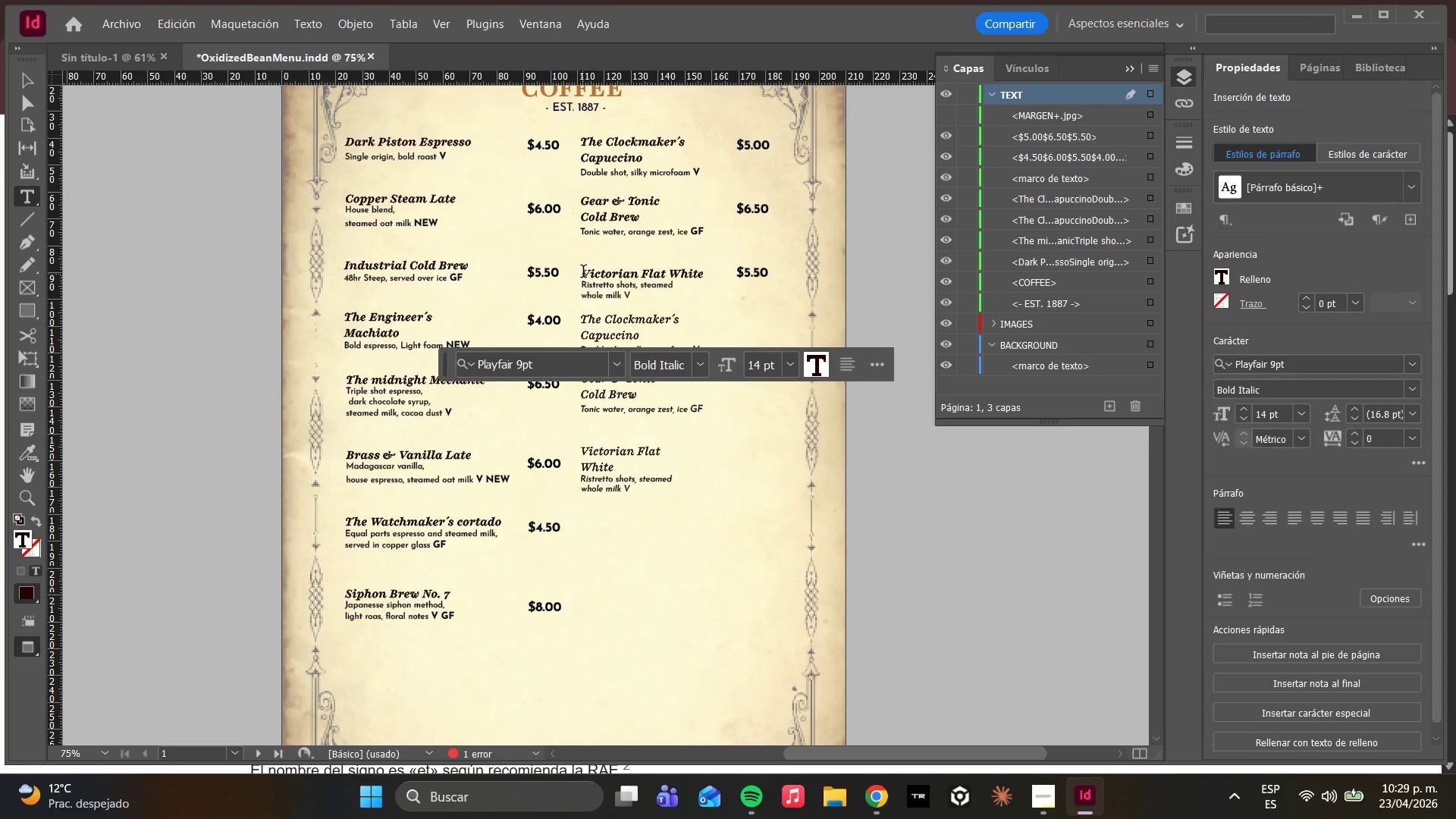 
key(Backspace)
 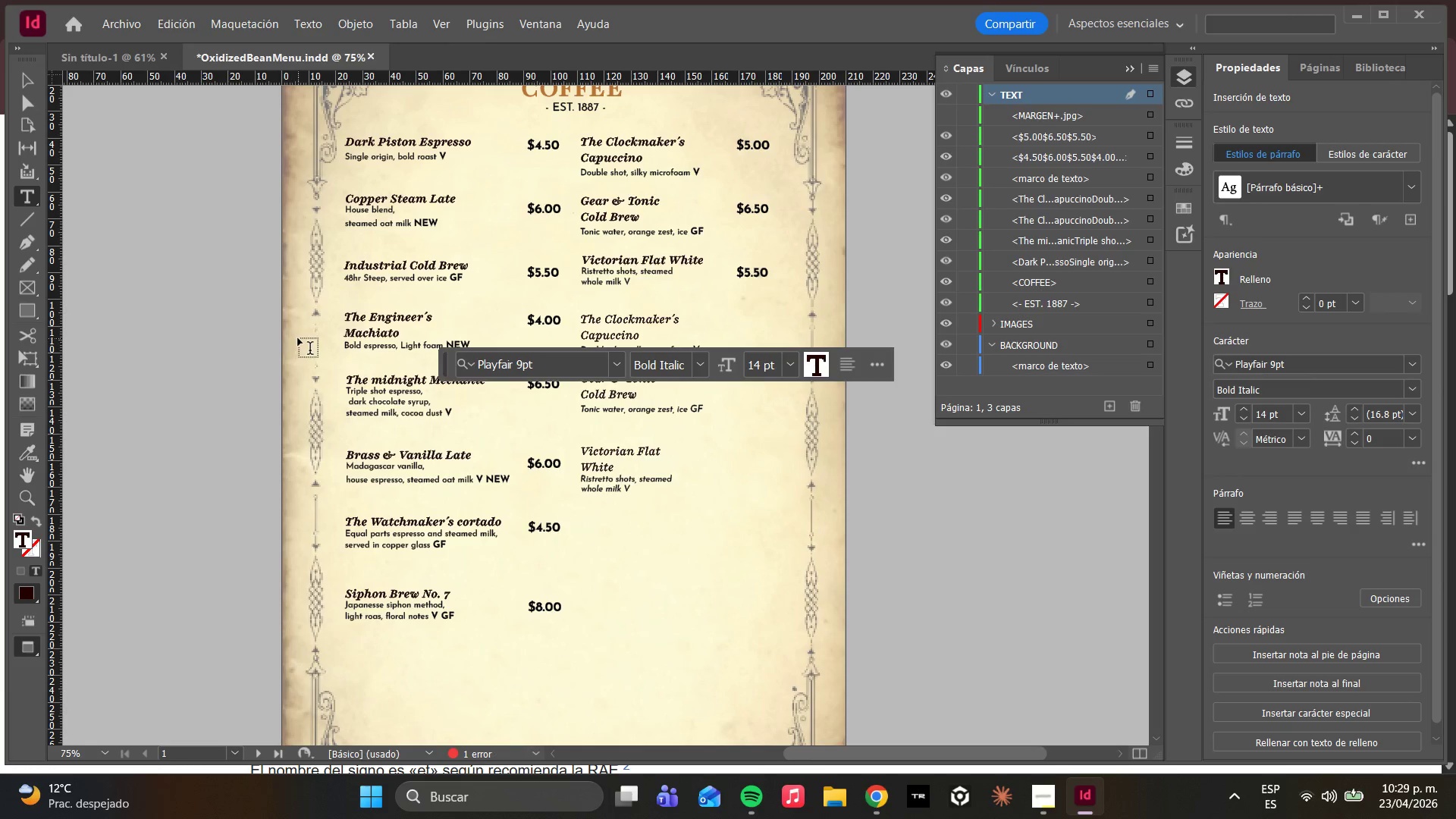 
wait(5.75)
 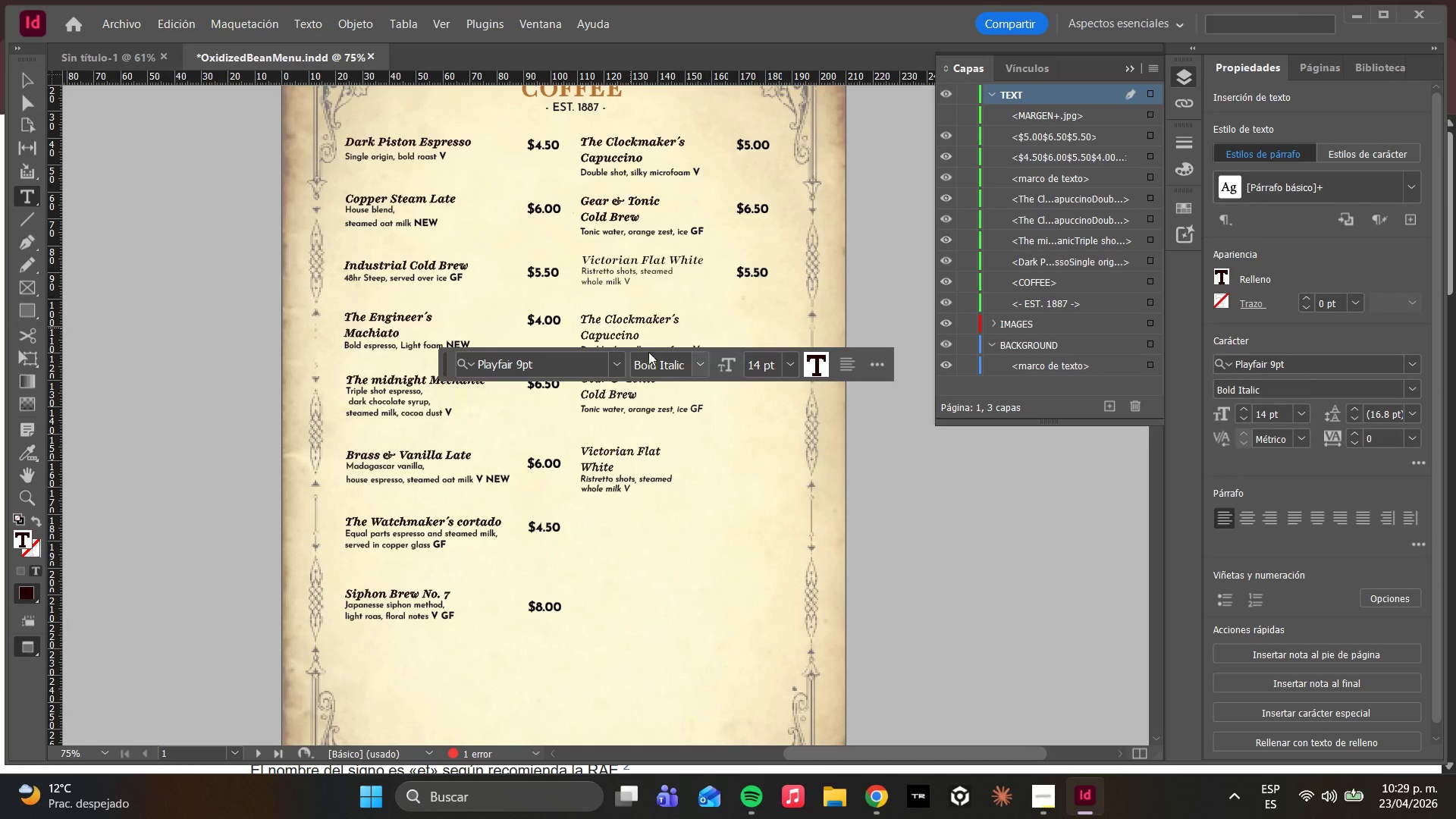 
left_click([350, 265])
 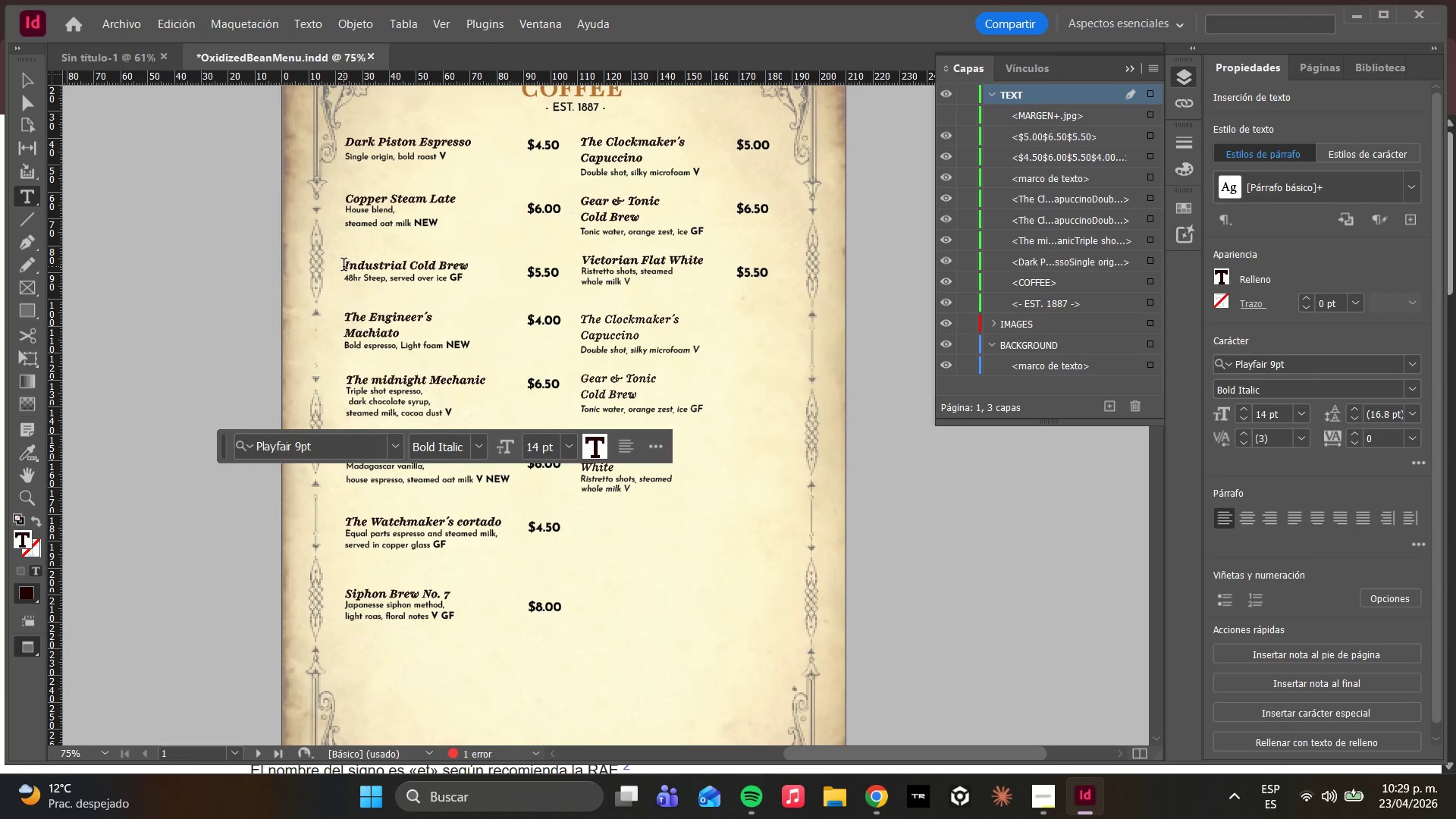 
left_click([344, 266])
 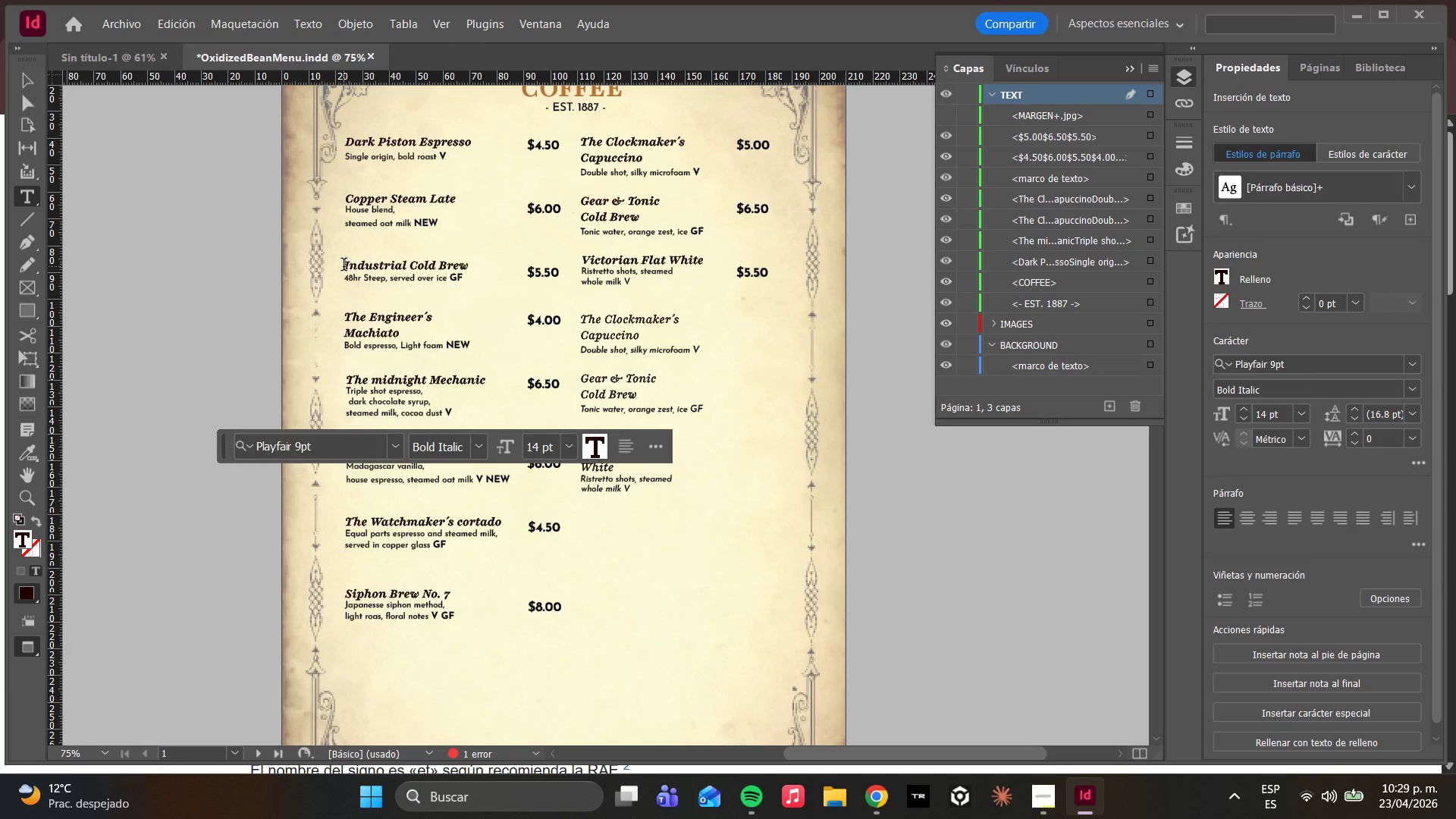 
key(Backspace)
 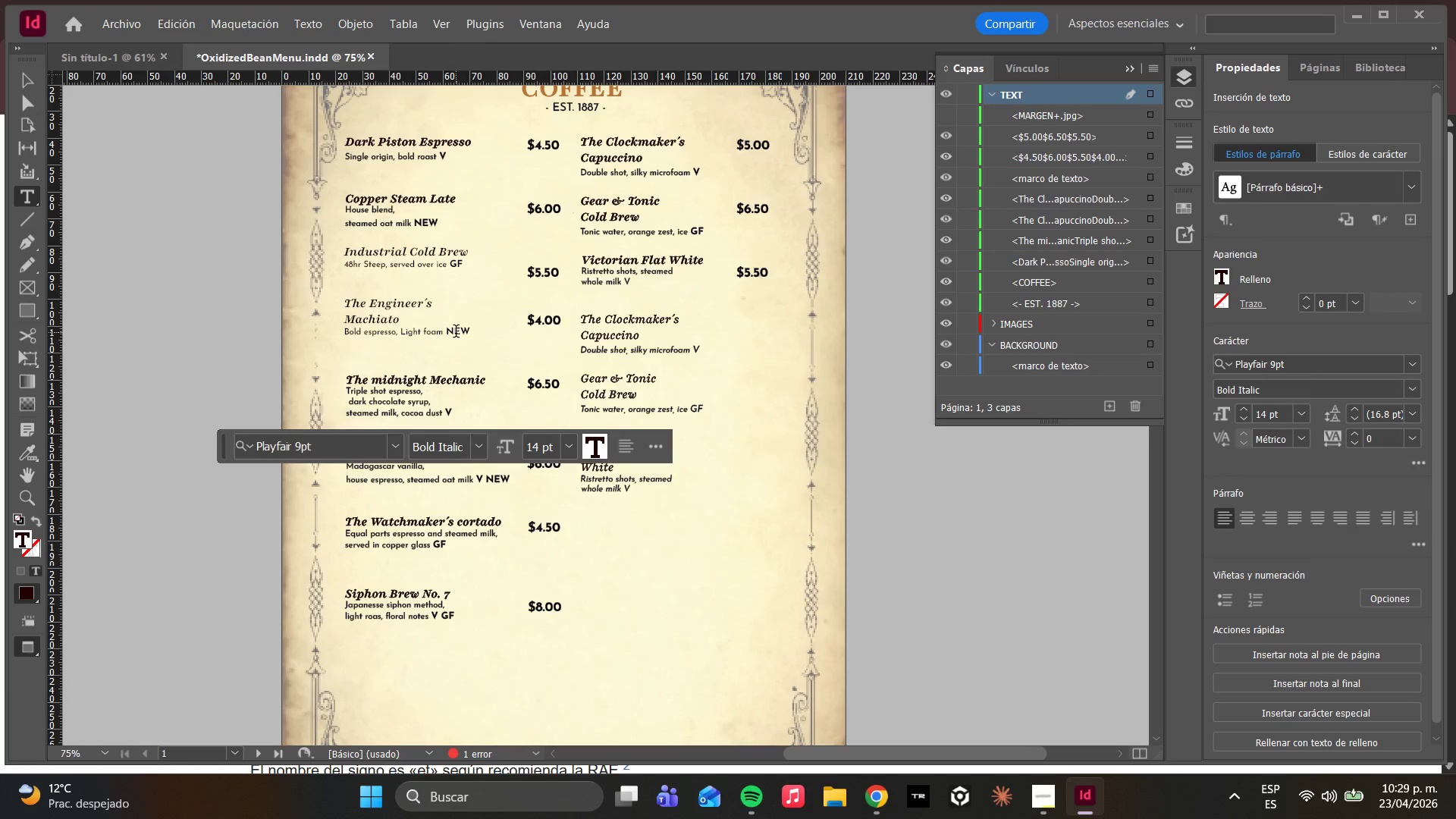 
key(Enter)
 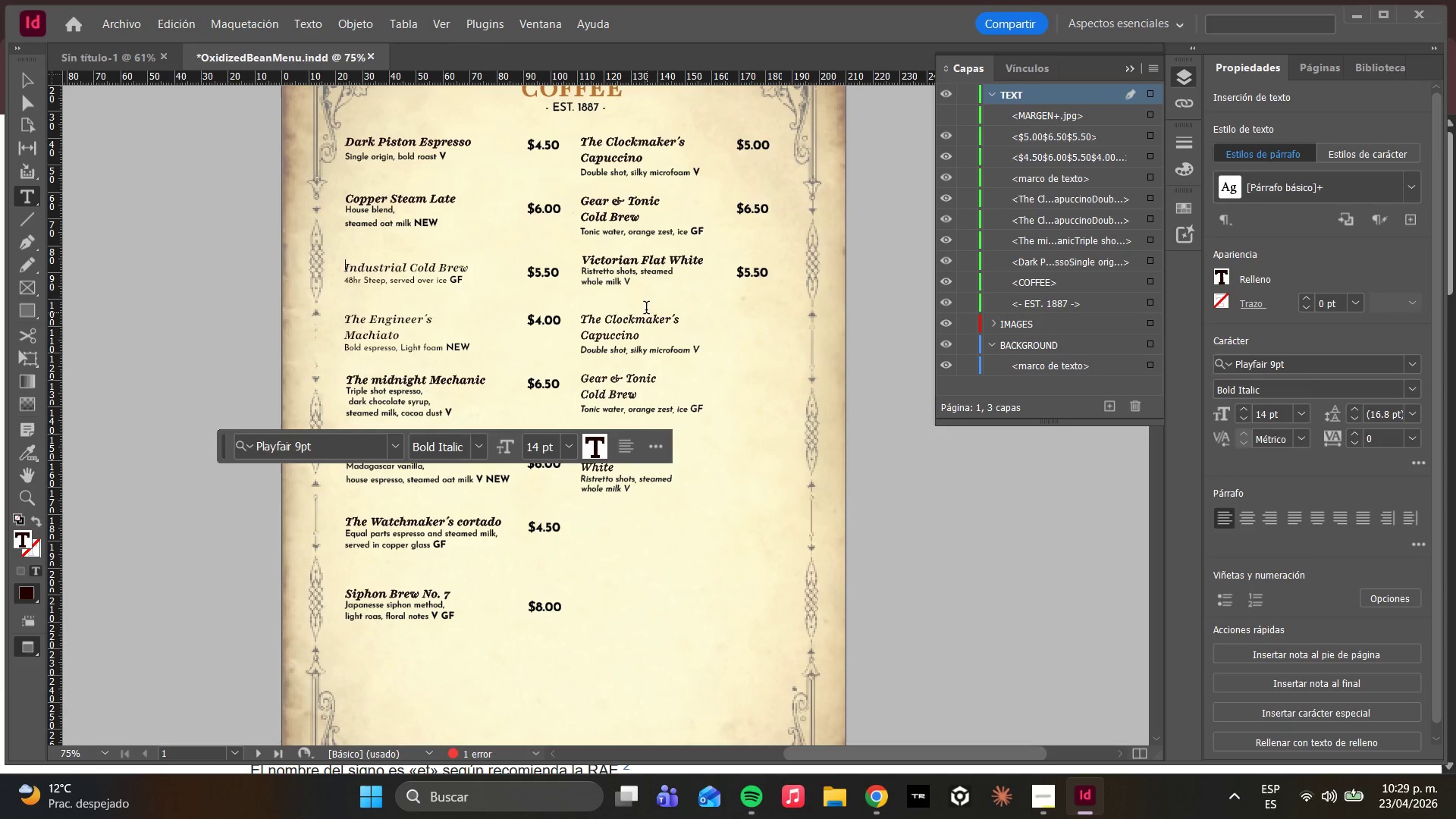 
left_click([587, 261])
 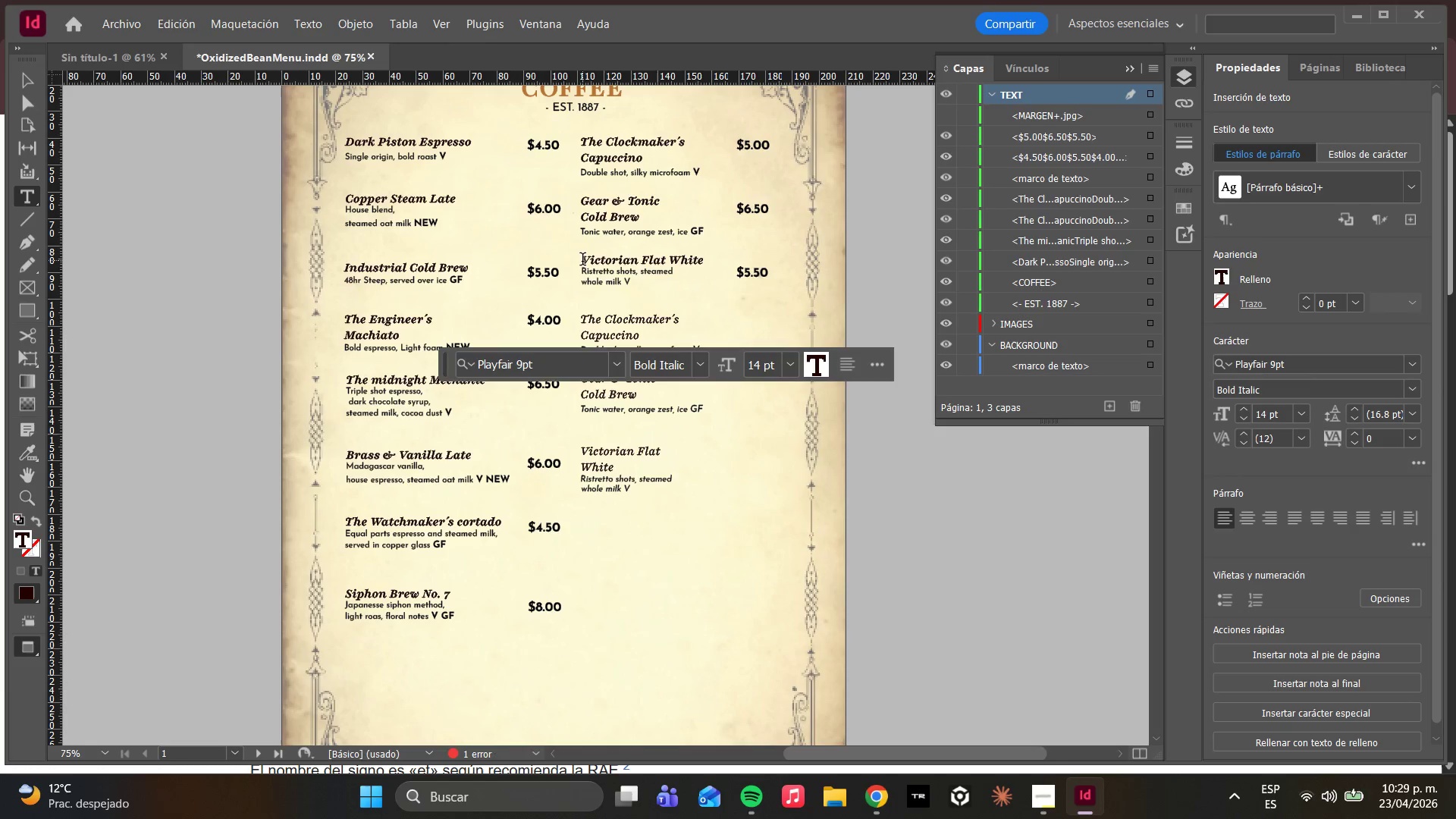 
left_click([582, 261])
 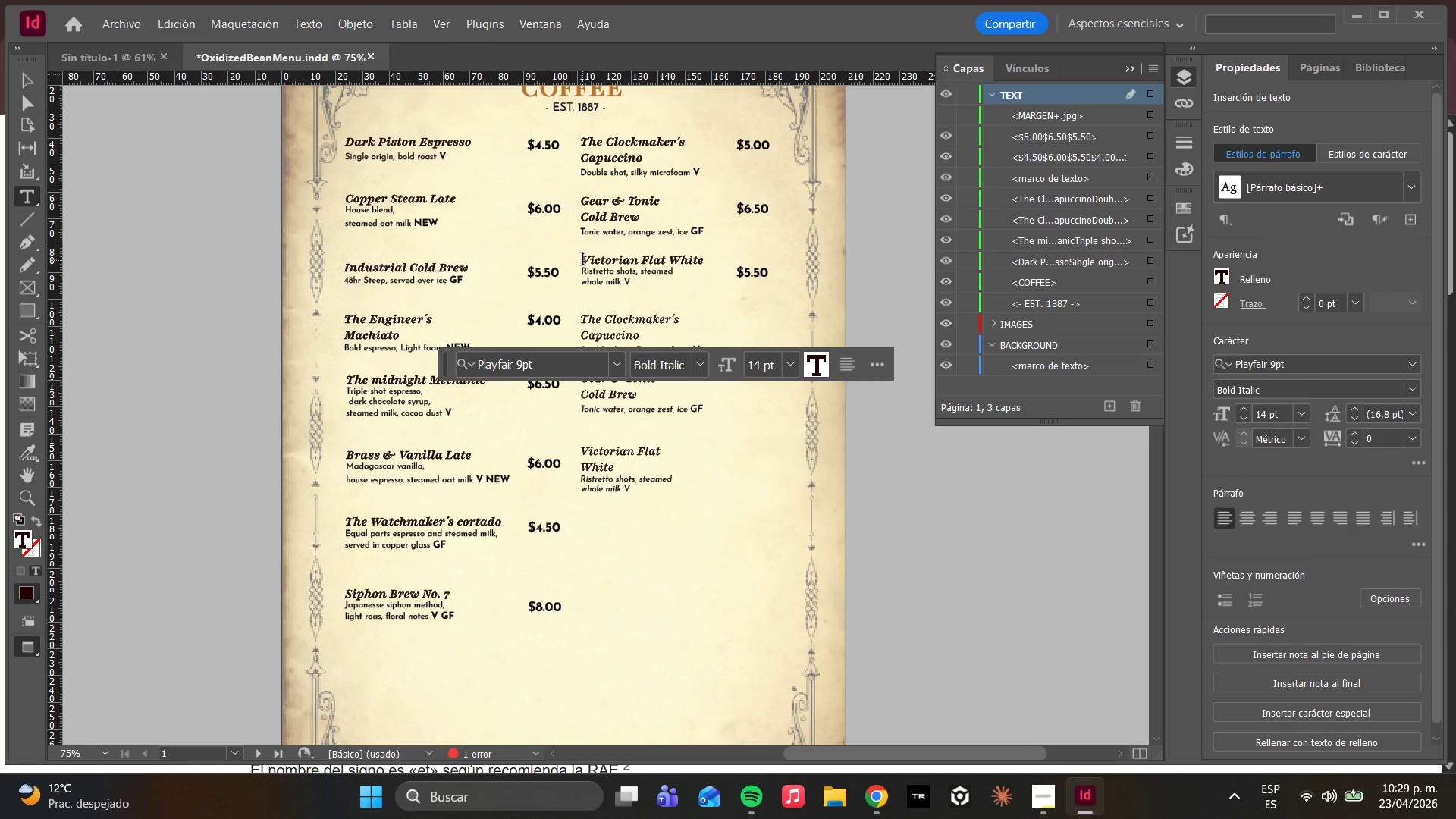 
key(Enter)
 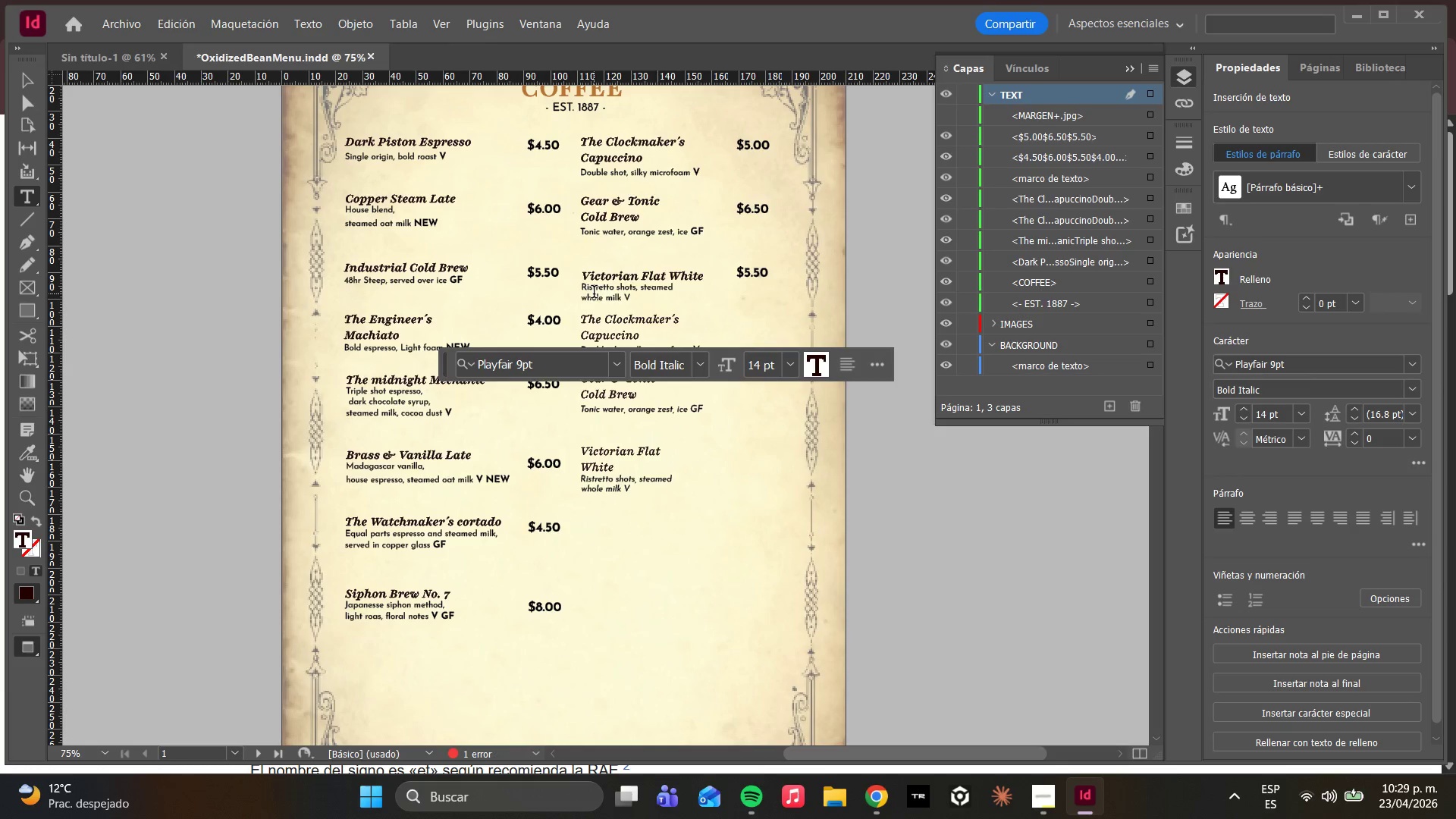 
key(Backspace)
 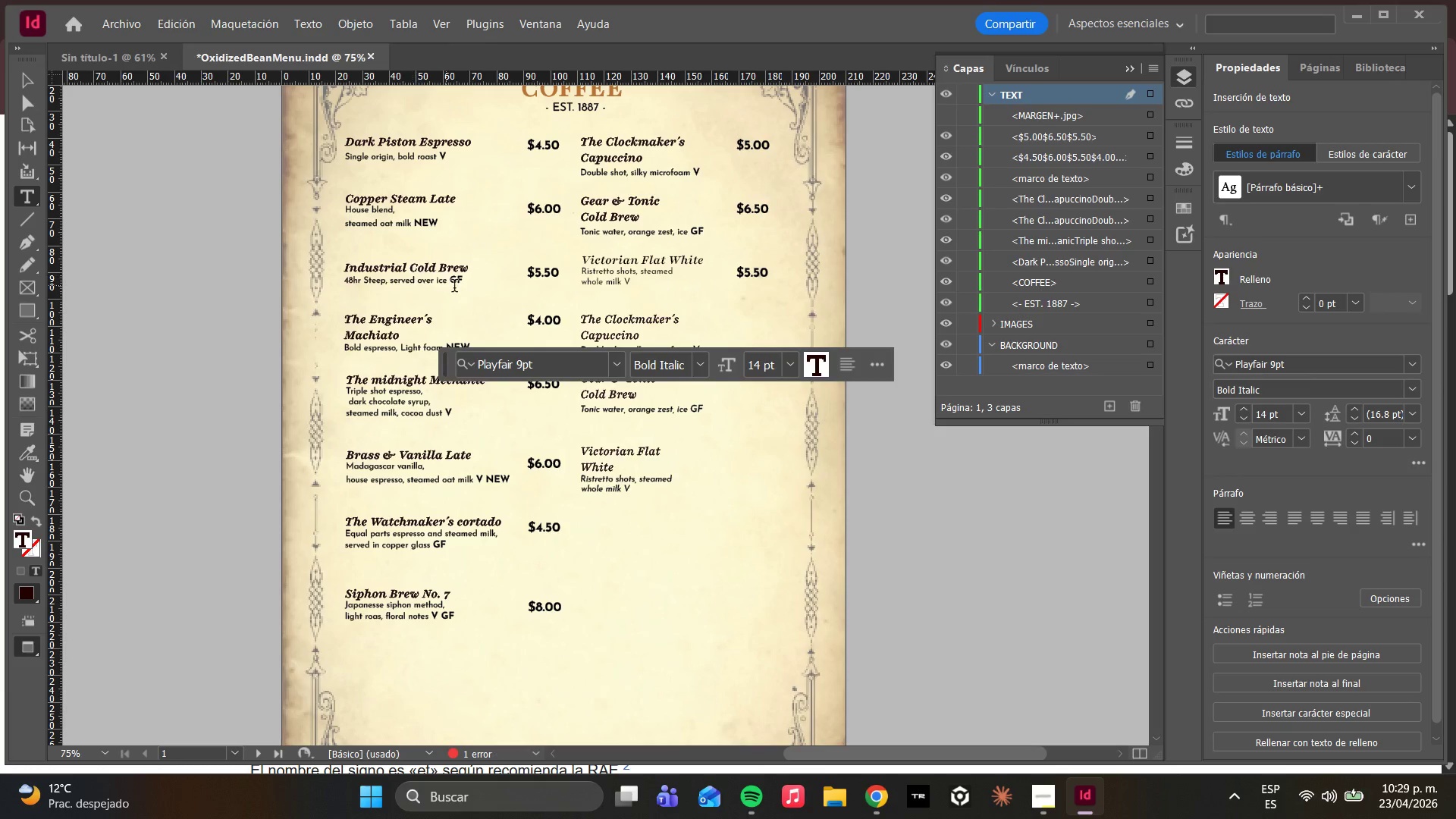 
key(Enter)
 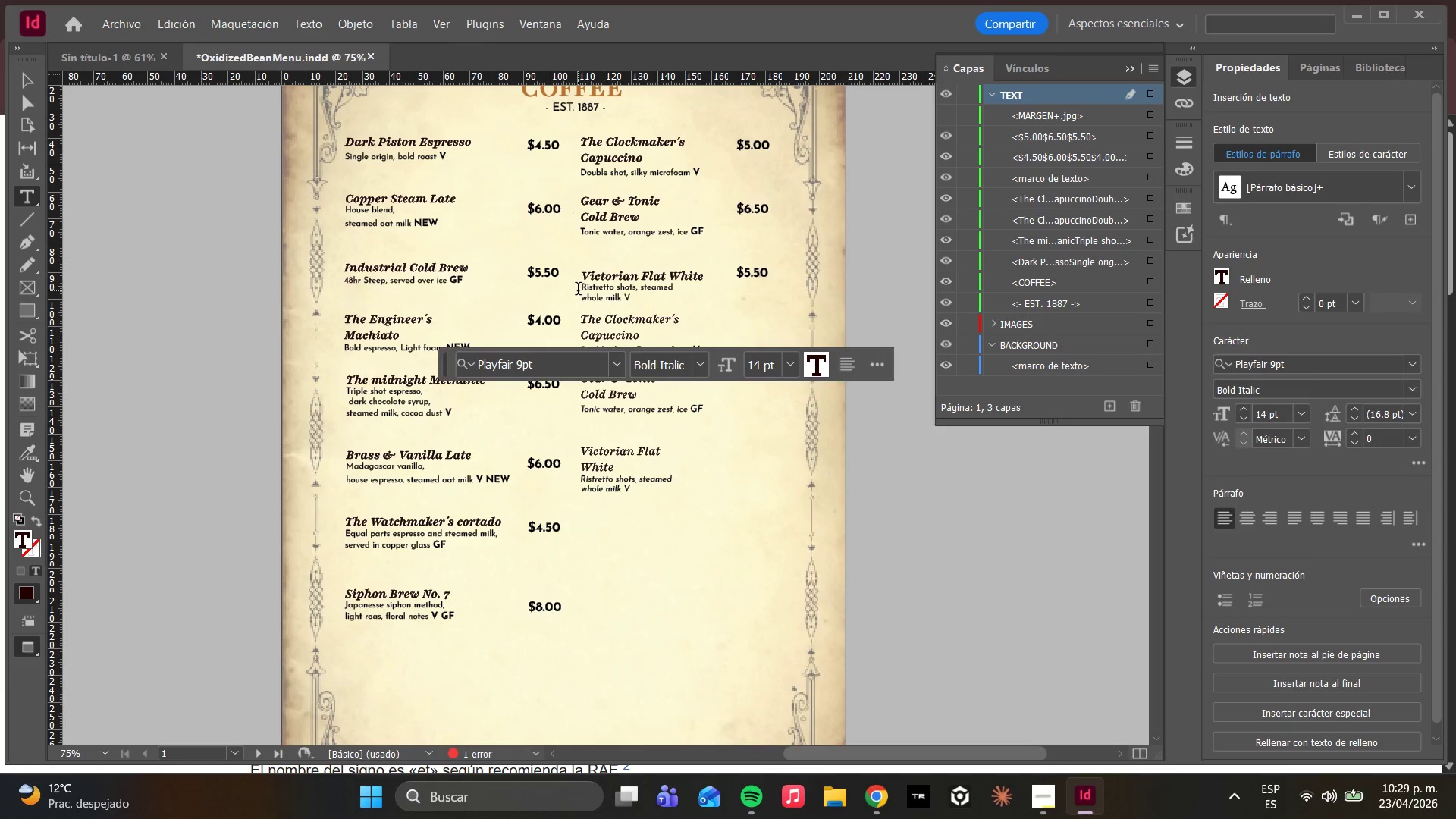 
wait(11.44)
 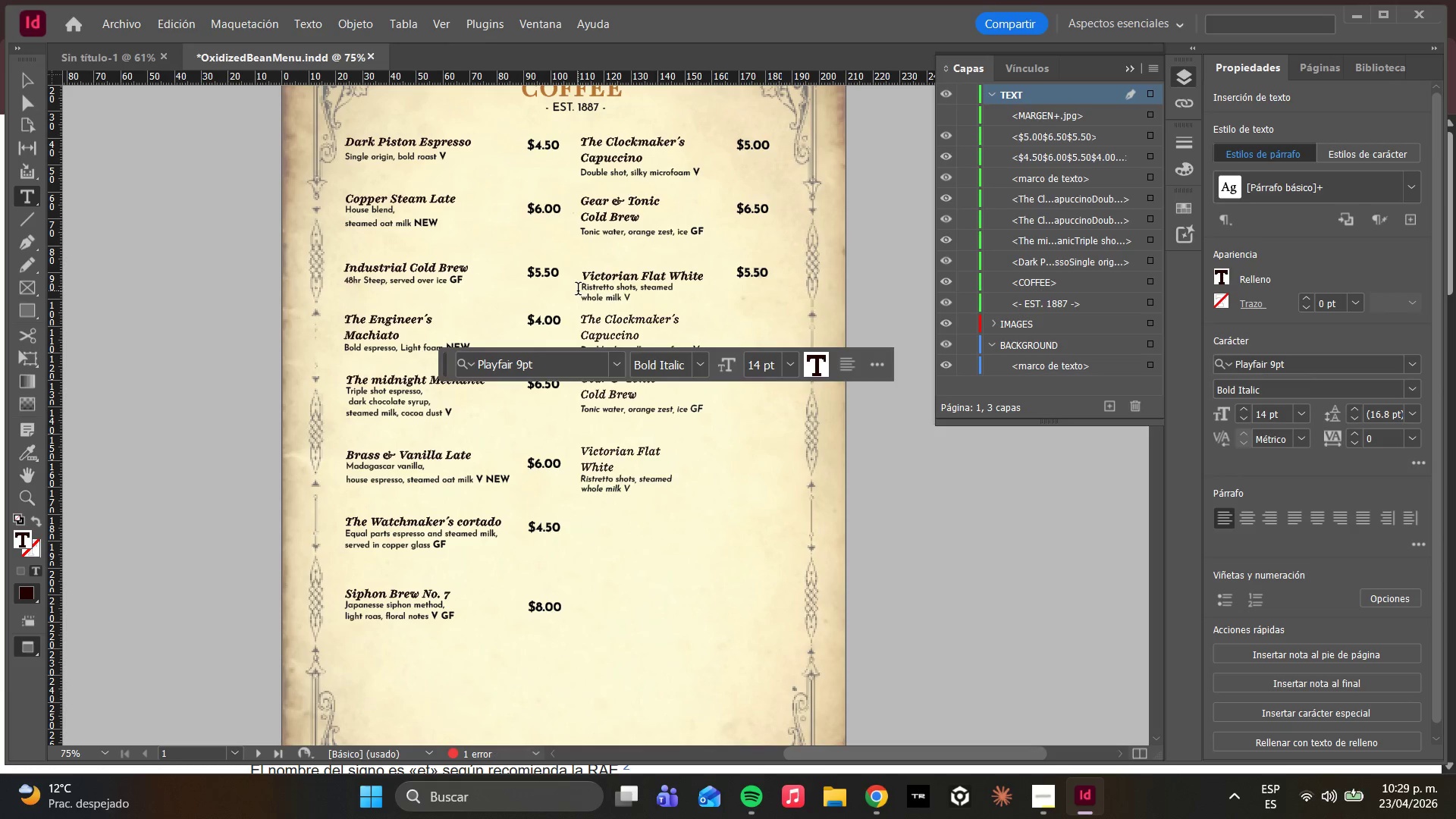 
left_click([638, 300])
 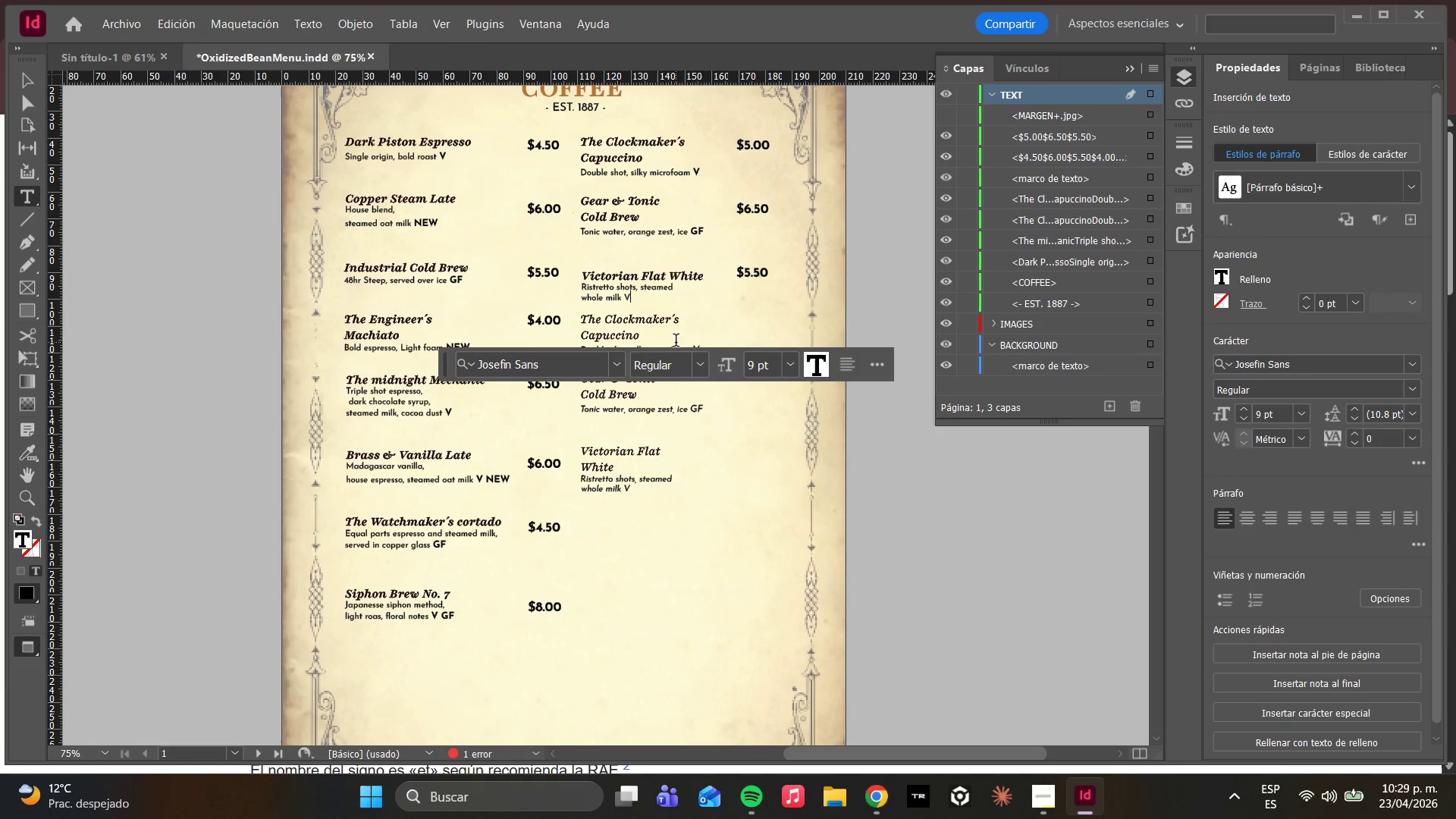 
key(Enter)
 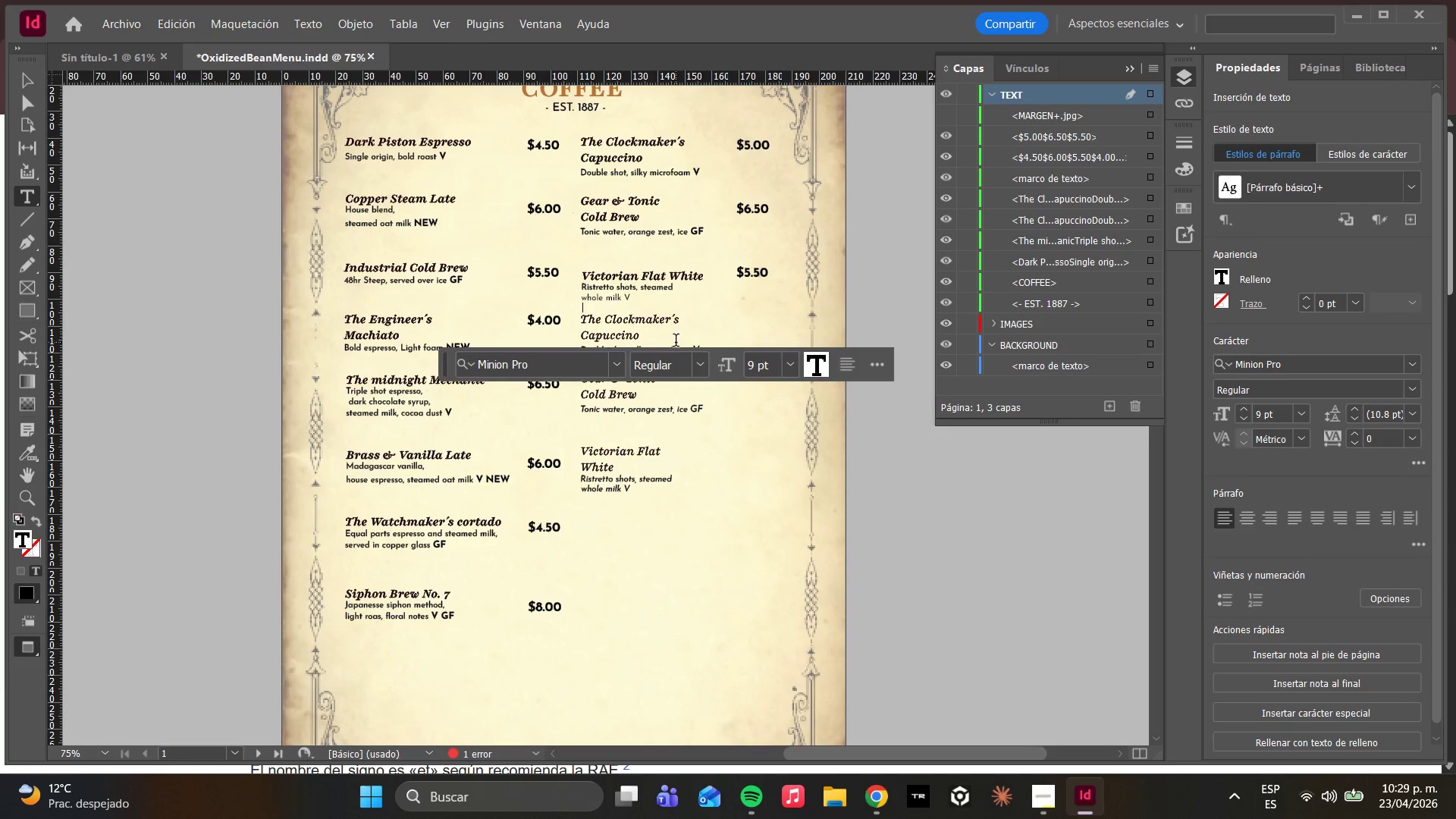 
key(Enter)
 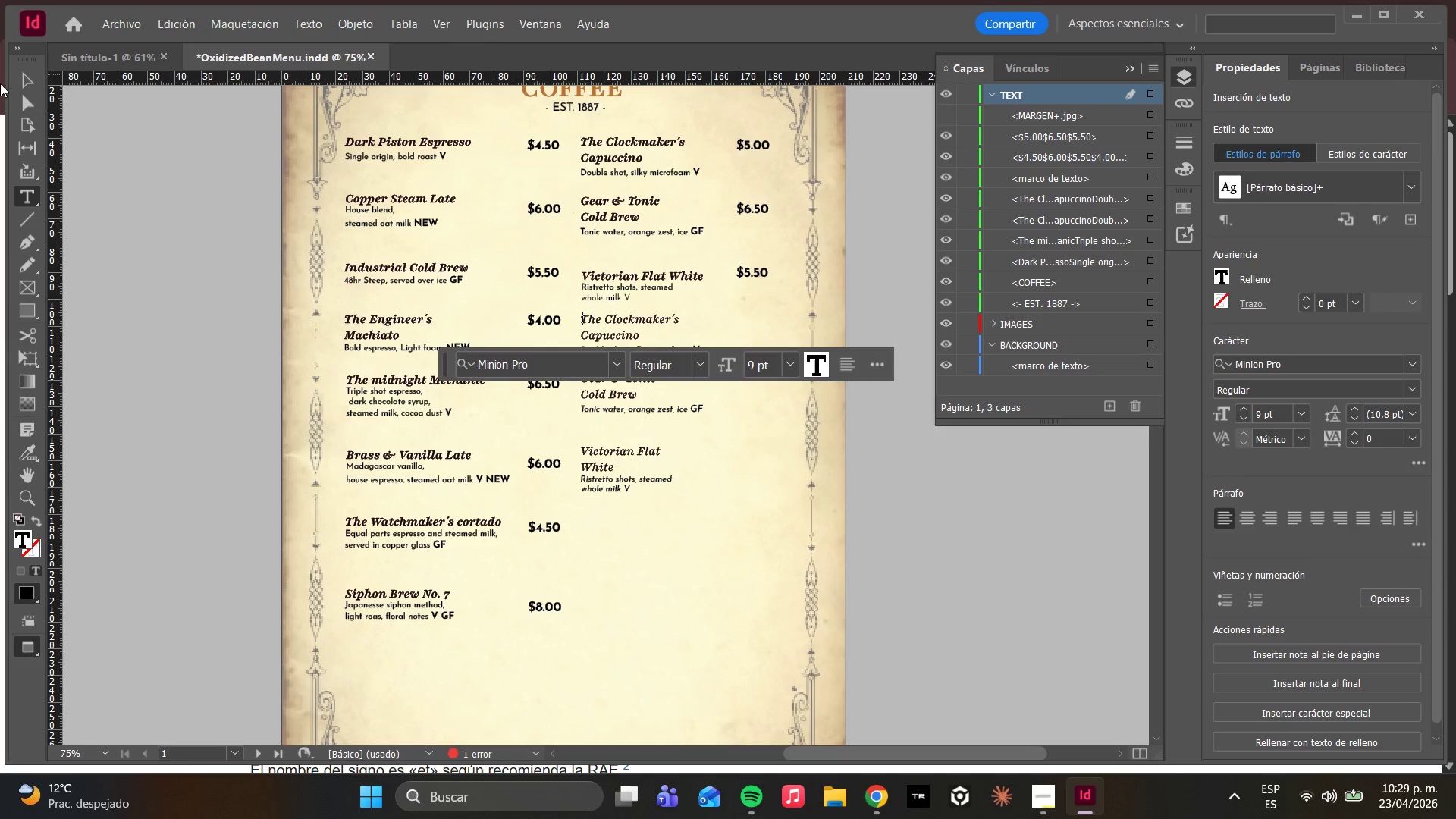 
left_click([28, 75])
 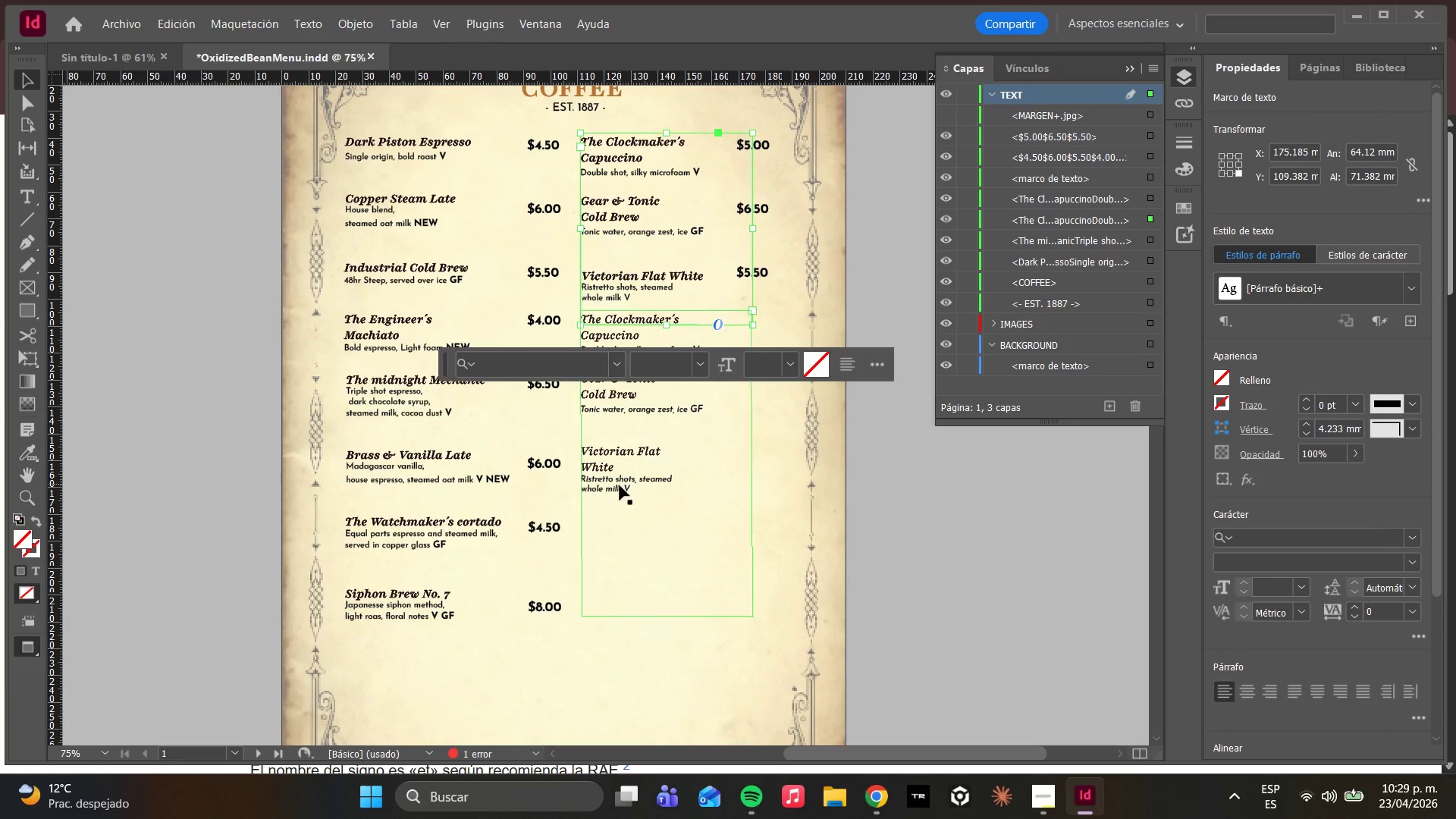 
left_click([620, 485])
 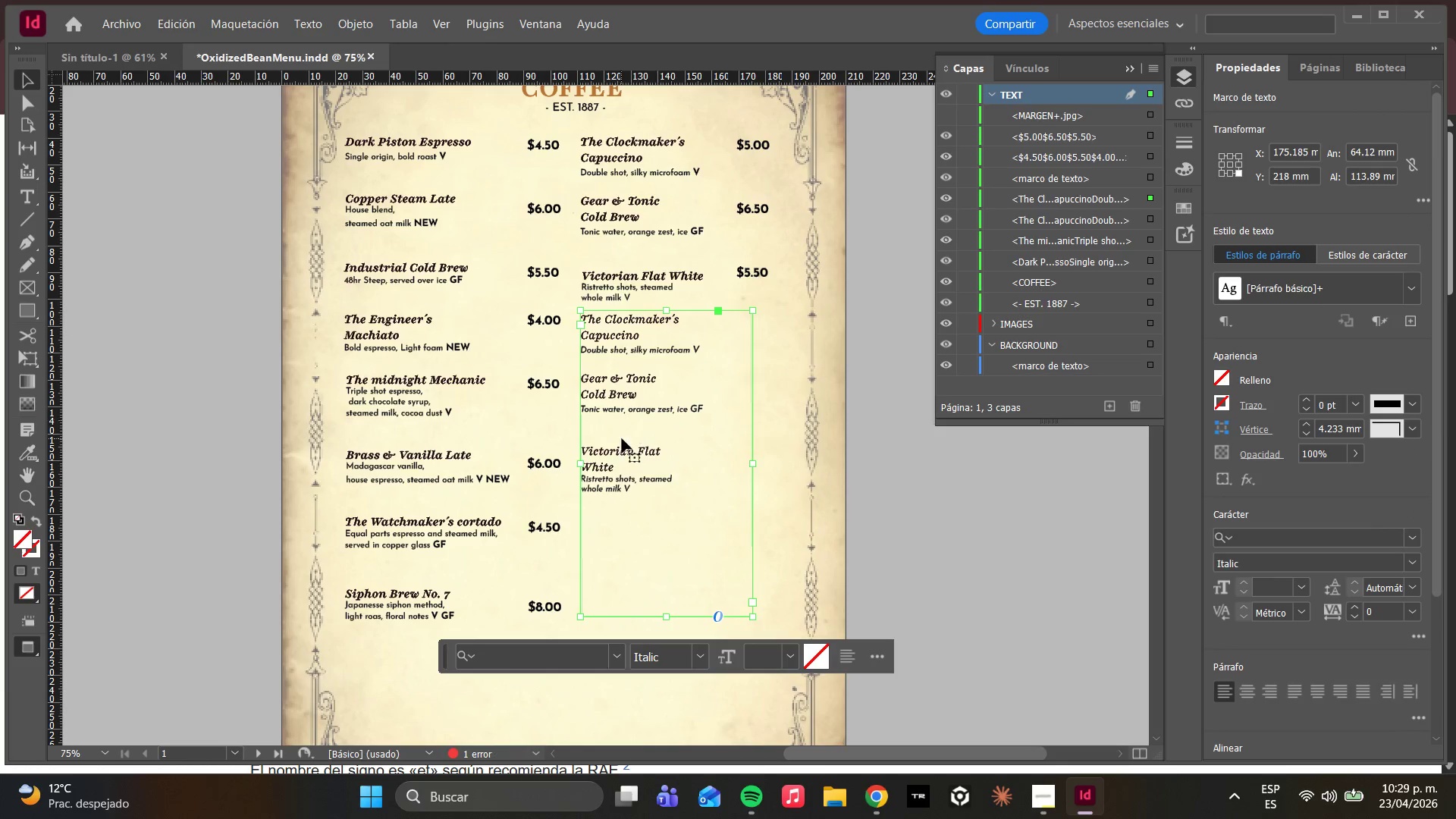 
left_click_drag(start_coordinate=[622, 438], to_coordinate=[620, 447])
 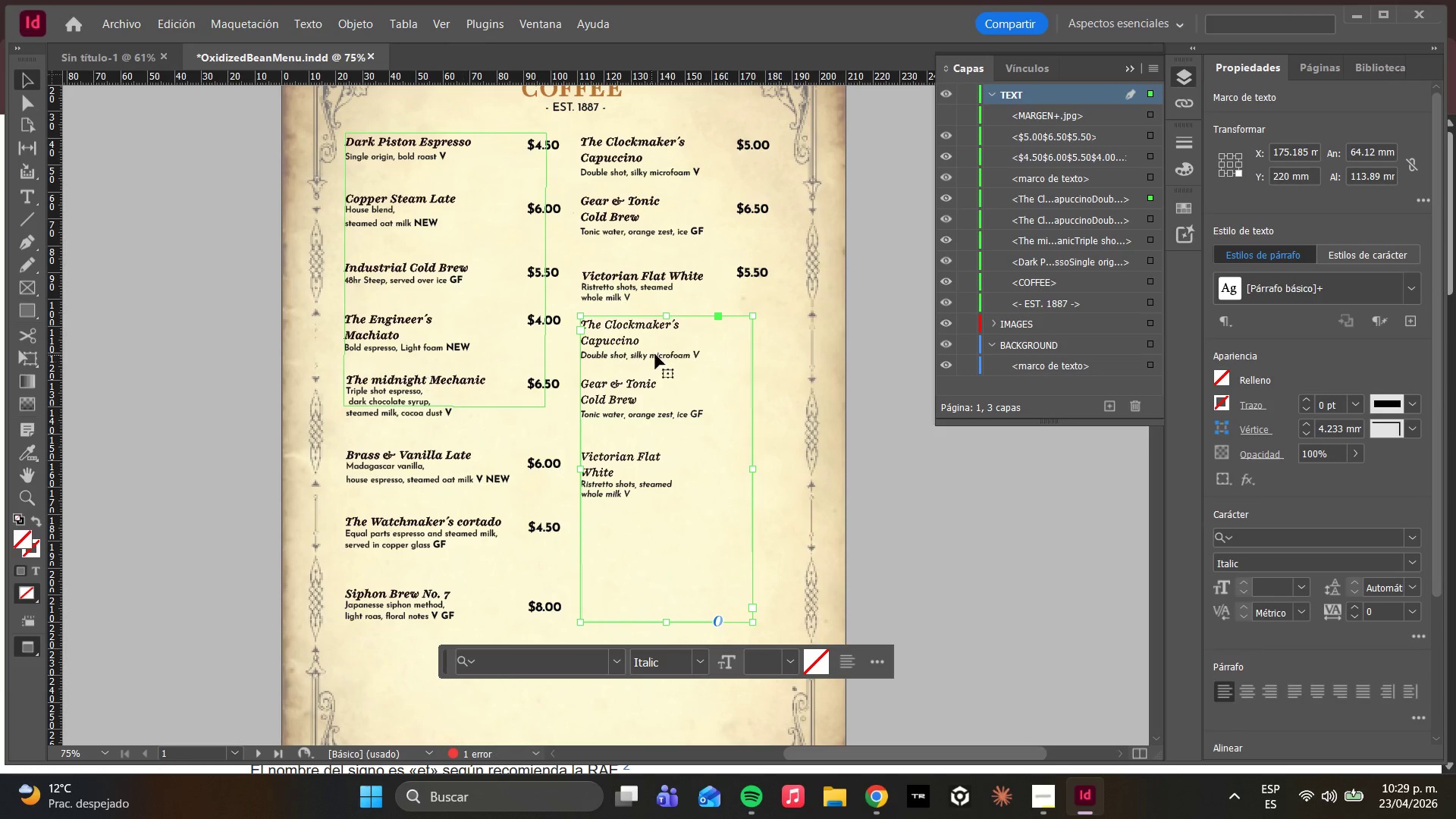 
left_click([631, 284])
 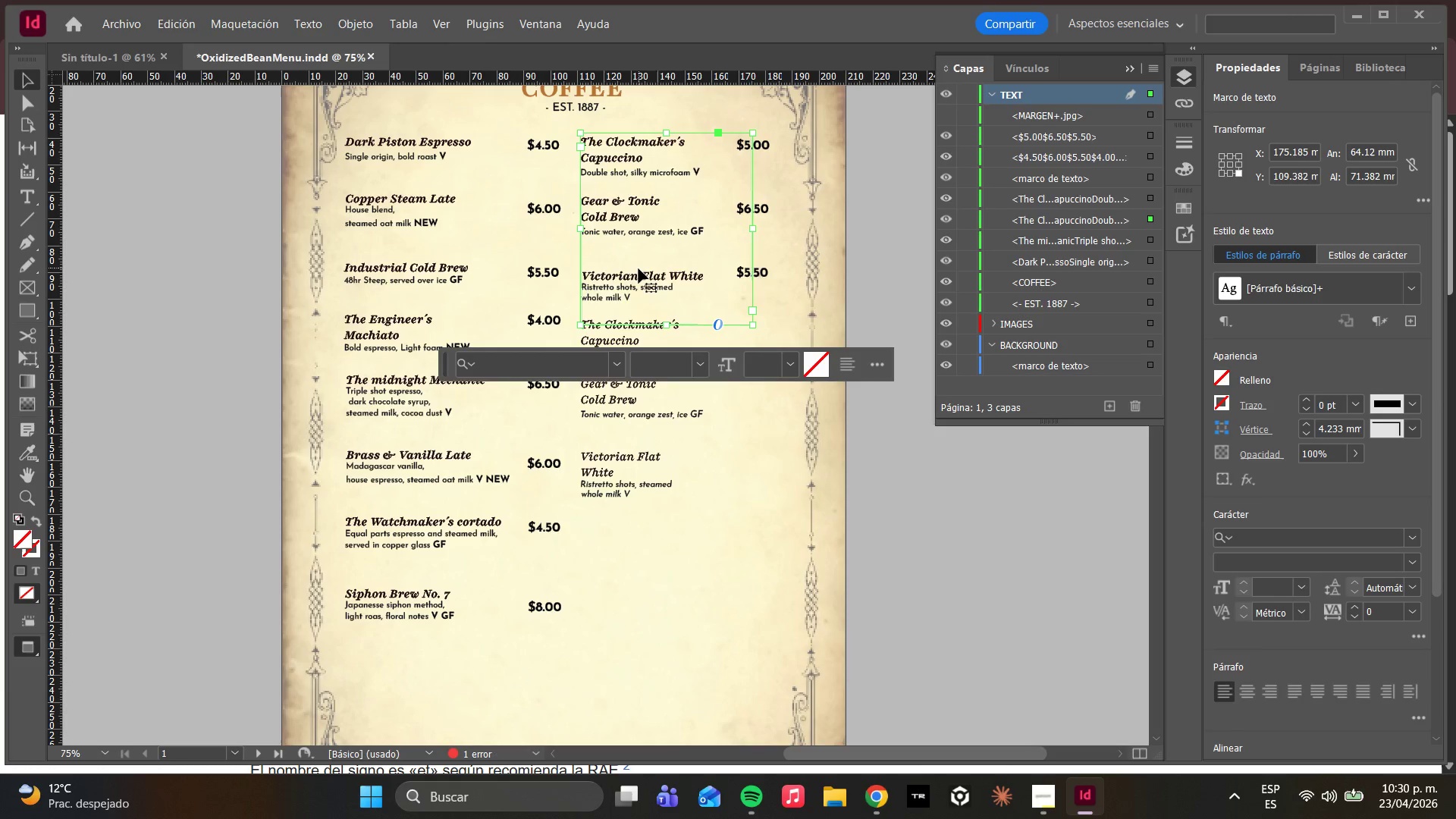 
left_click_drag(start_coordinate=[639, 266], to_coordinate=[639, 256])
 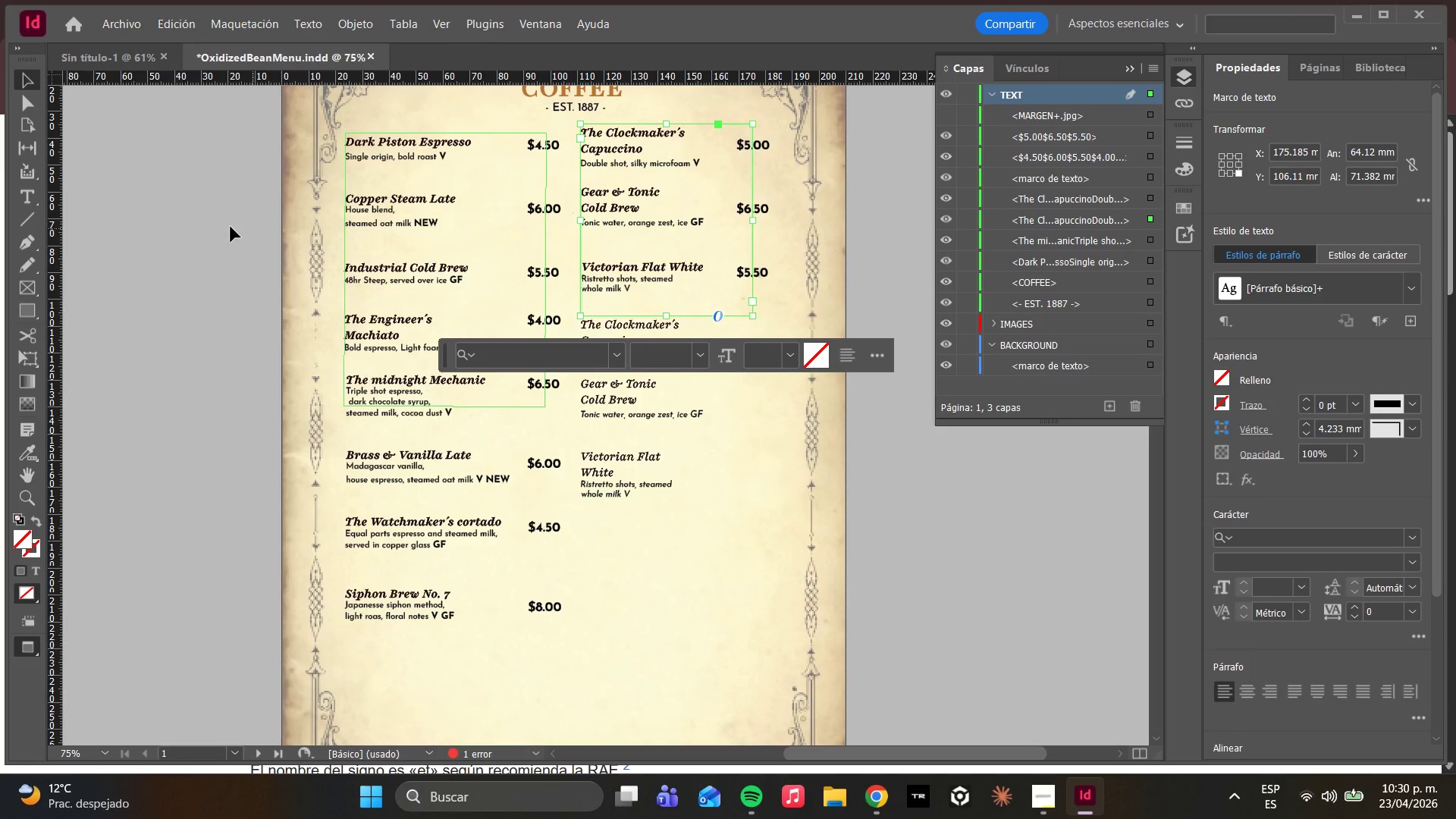 
key(W)
 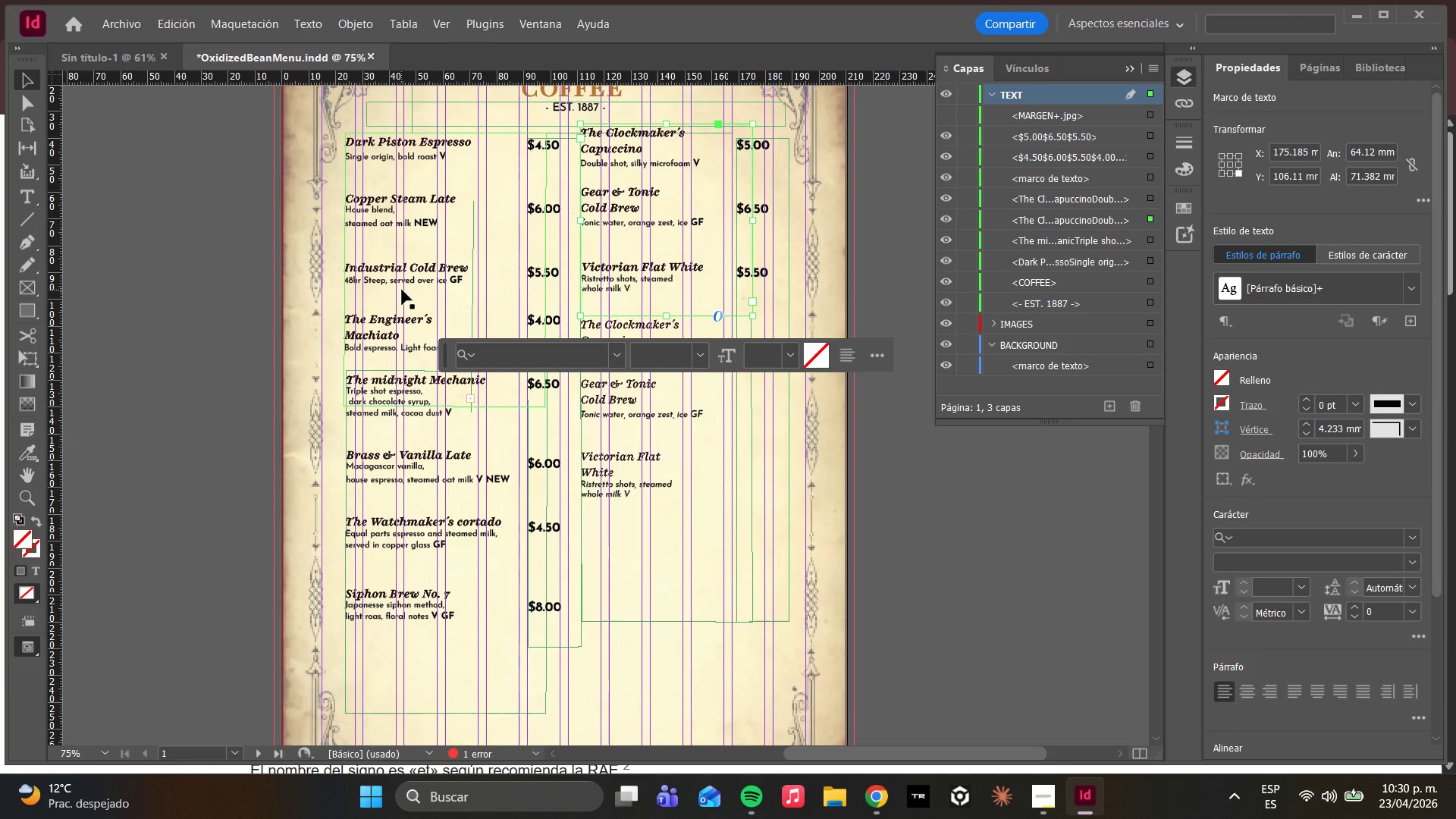 
type(WW)
 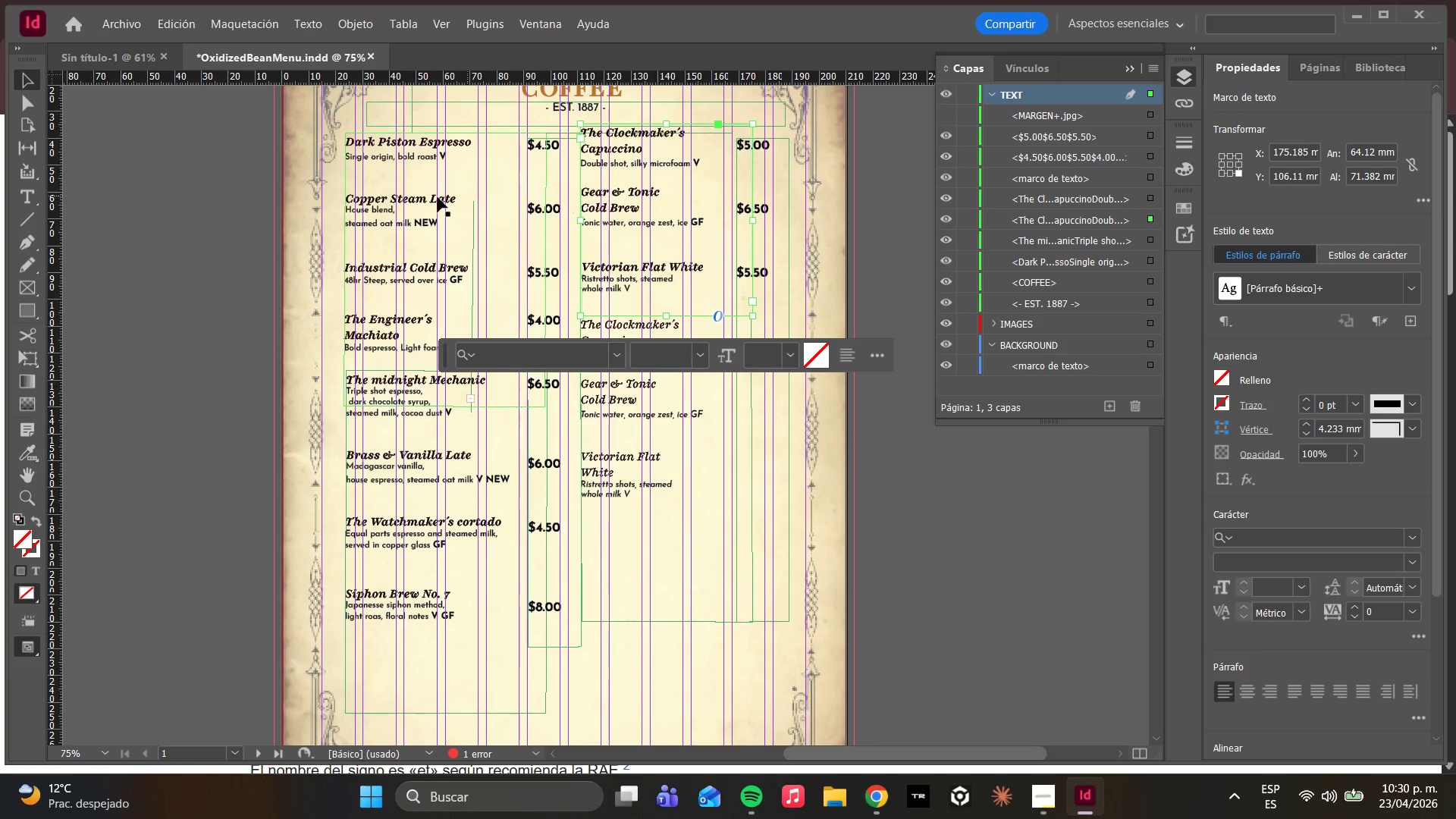 
left_click([438, 197])
 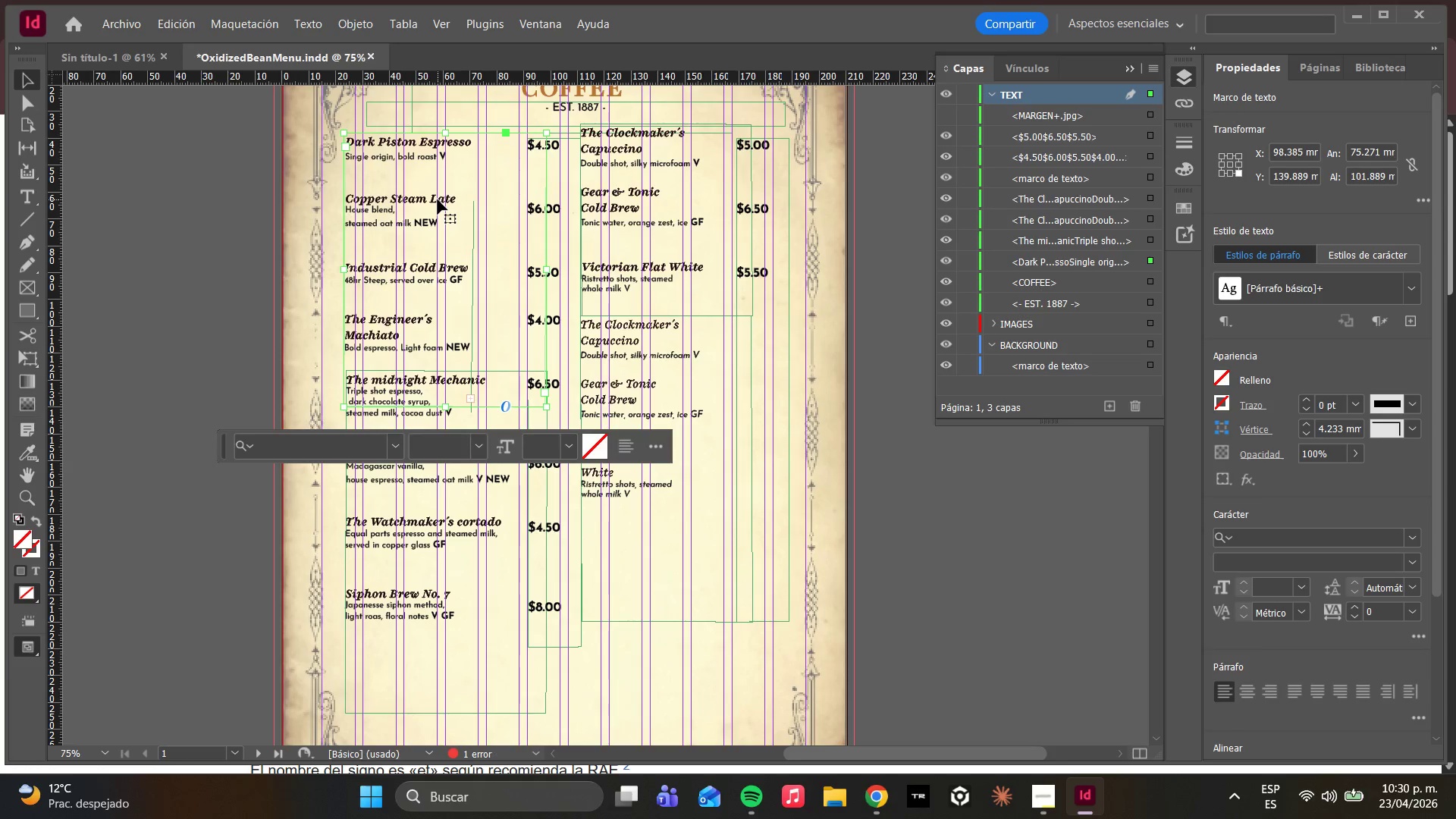 
left_click_drag(start_coordinate=[438, 199], to_coordinate=[439, 191])
 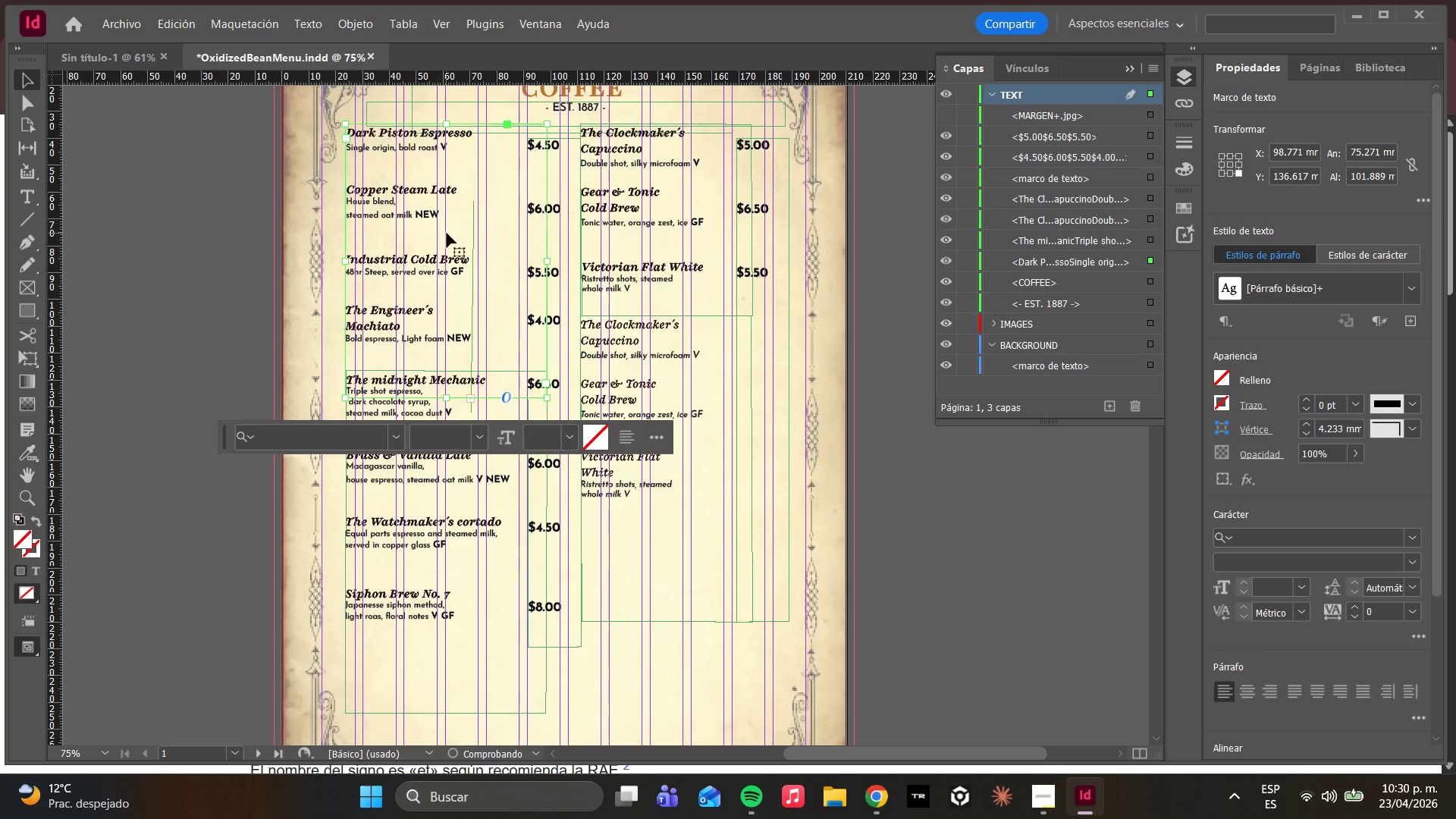 
key(W)
 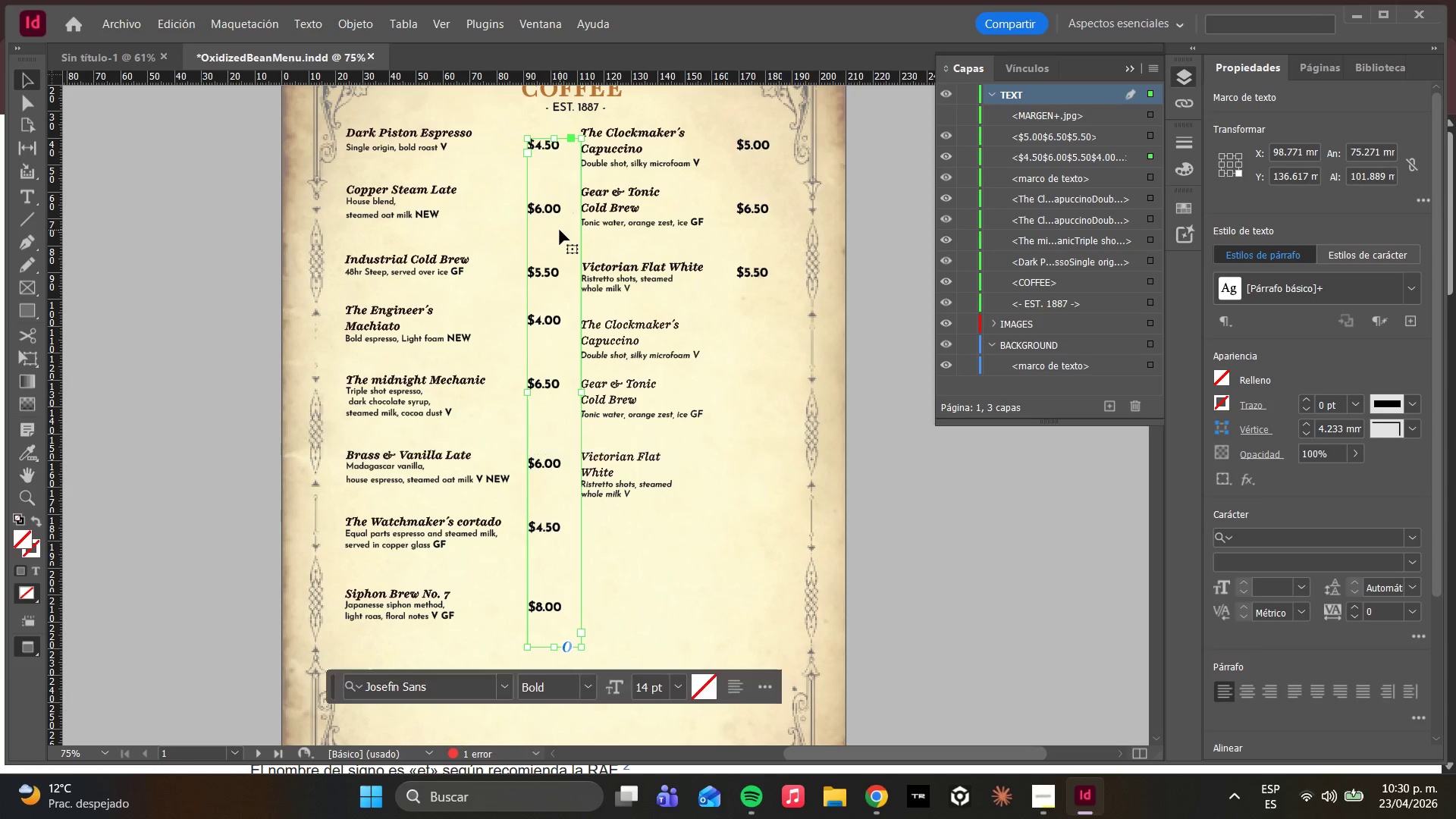 
left_click_drag(start_coordinate=[548, 228], to_coordinate=[548, 215])
 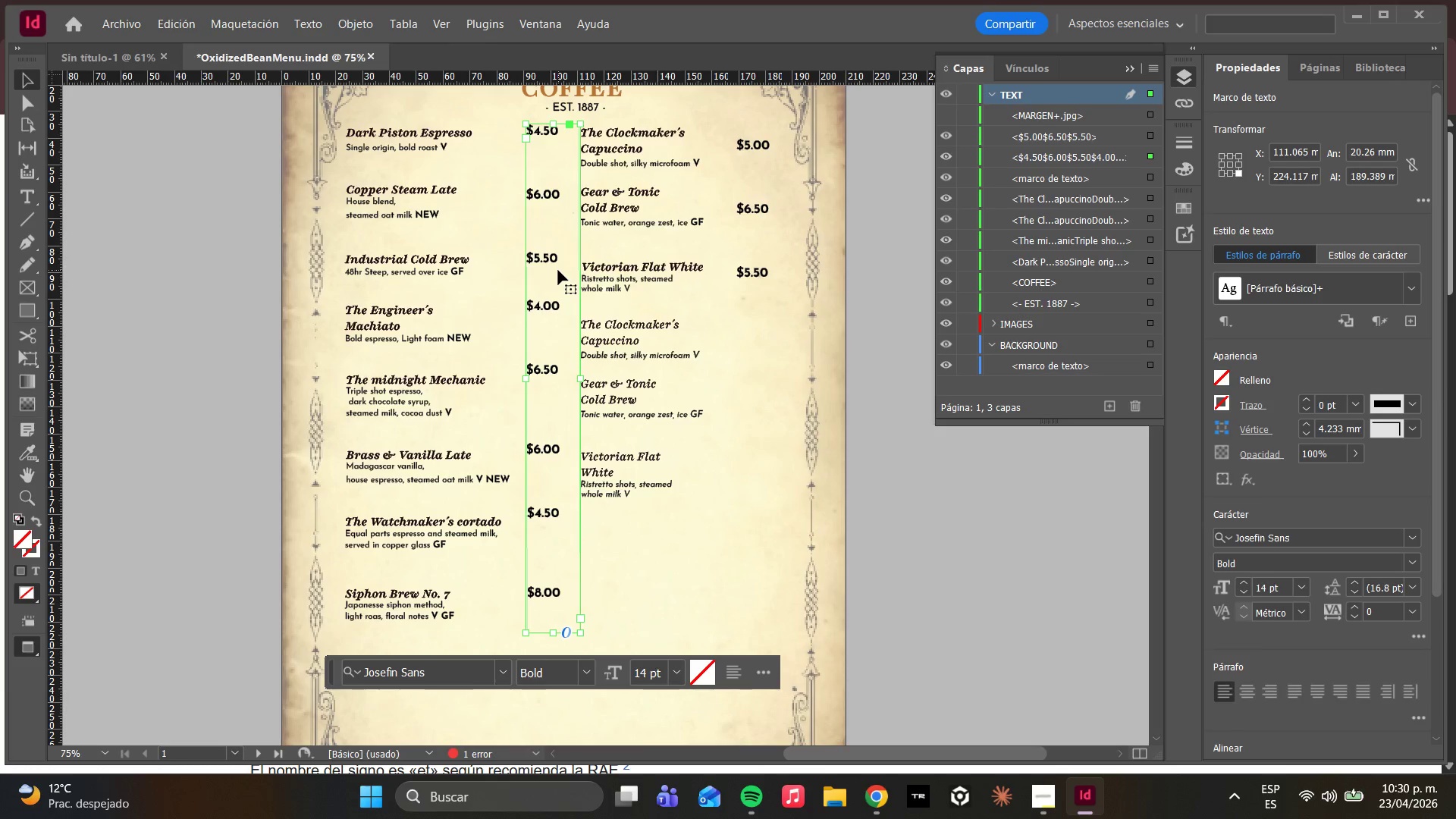 
key(W)
 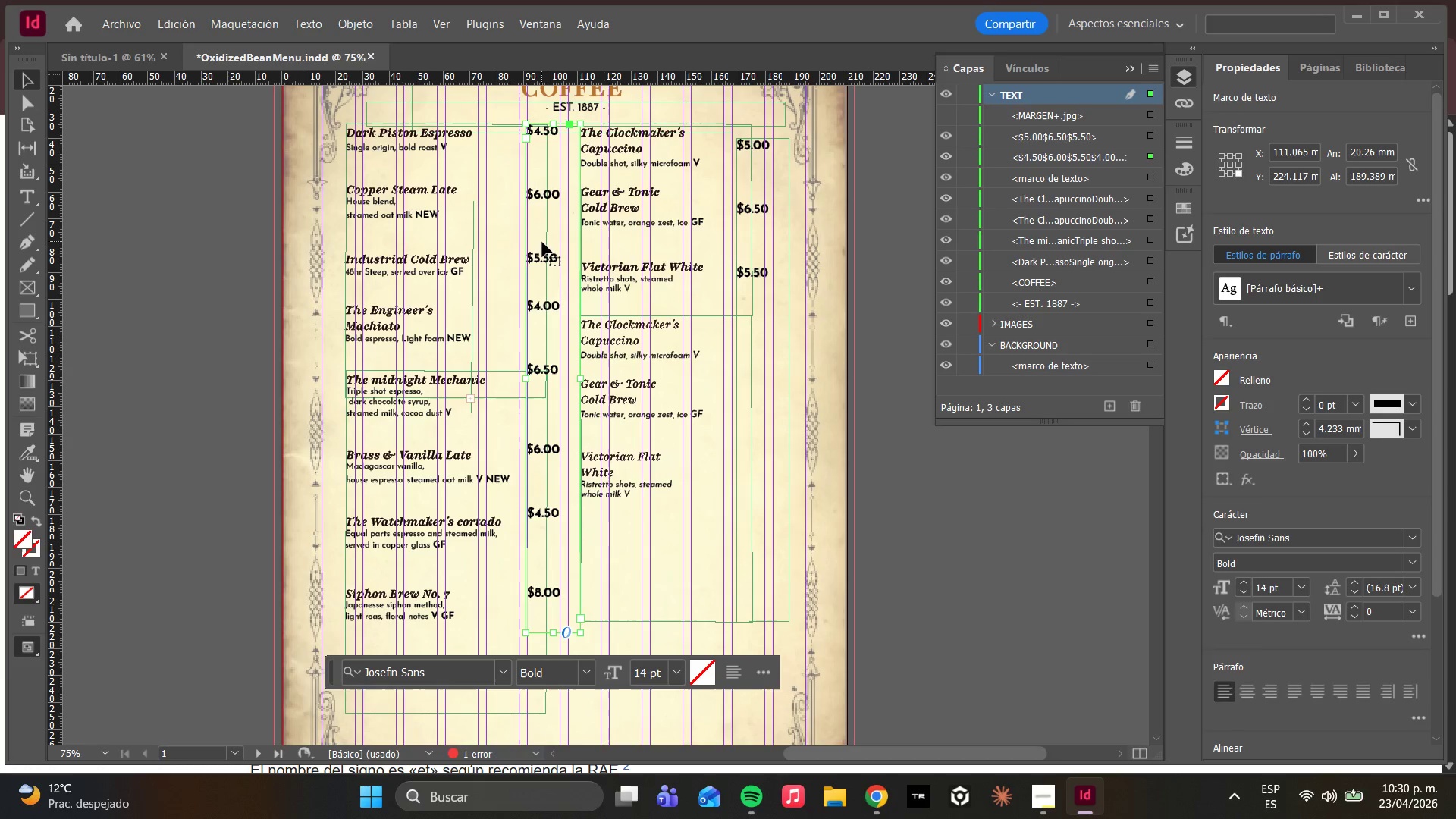 
left_click_drag(start_coordinate=[542, 242], to_coordinate=[538, 246])
 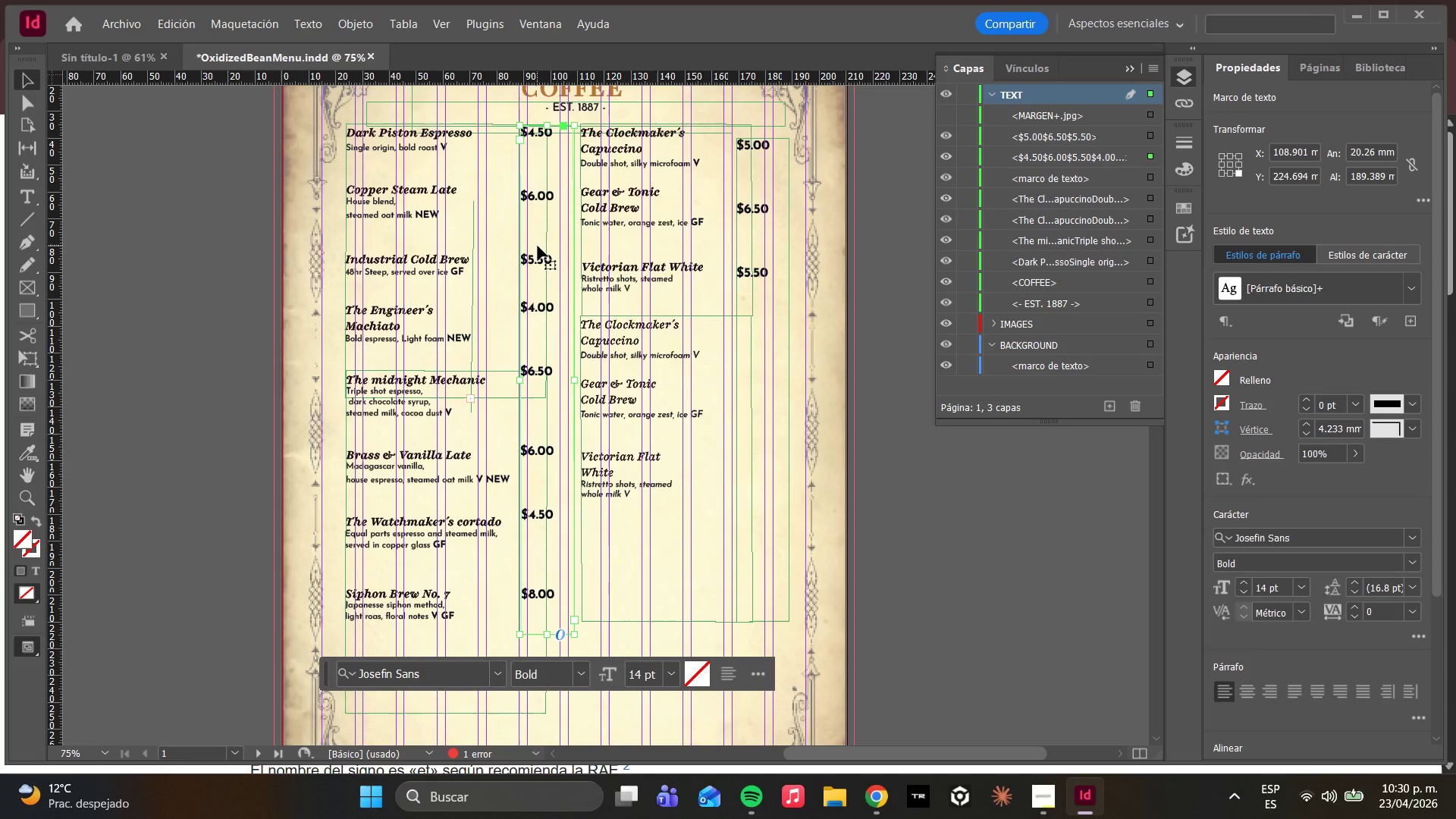 
key(Control+Z)
 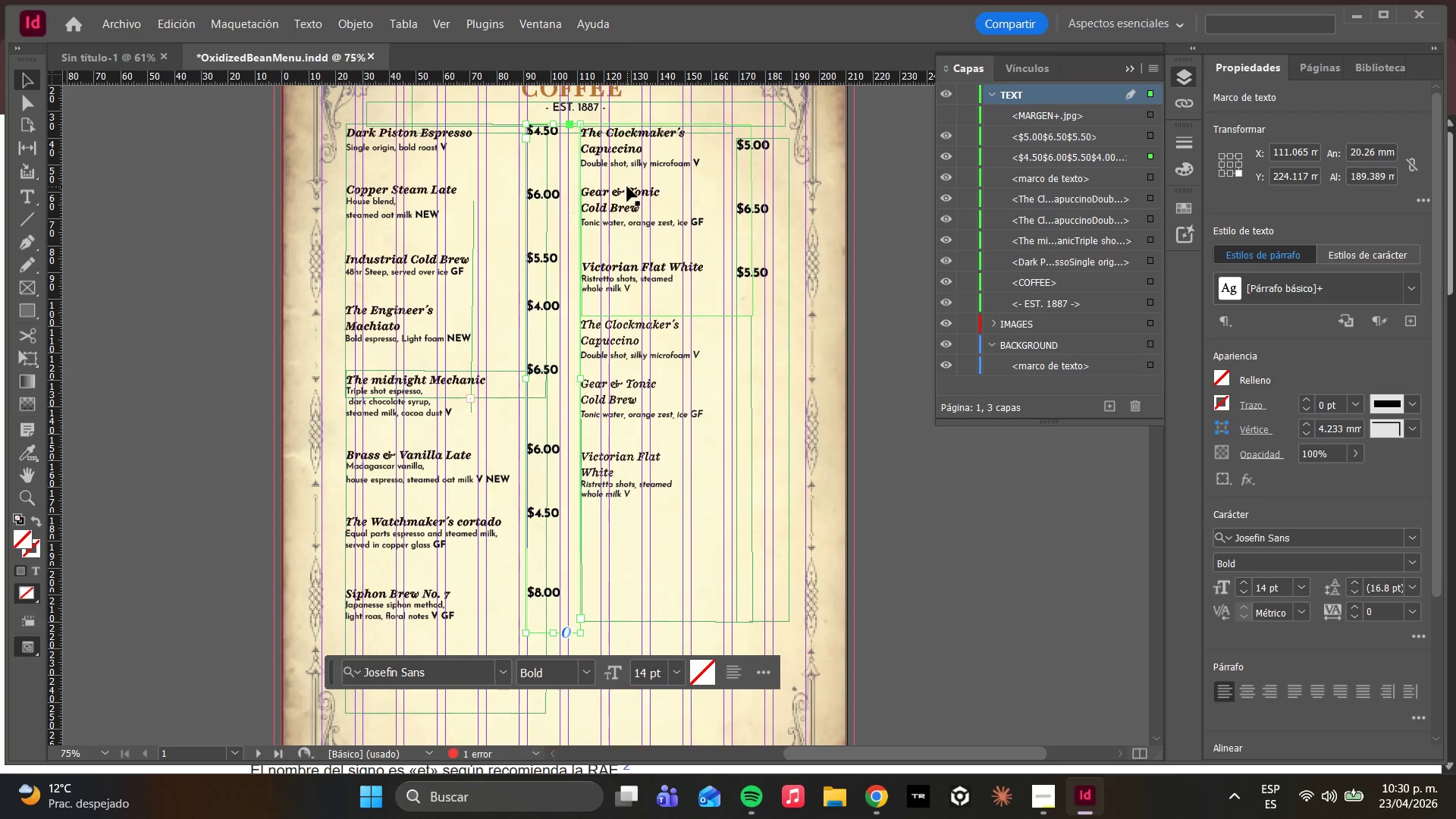 
left_click([752, 195])
 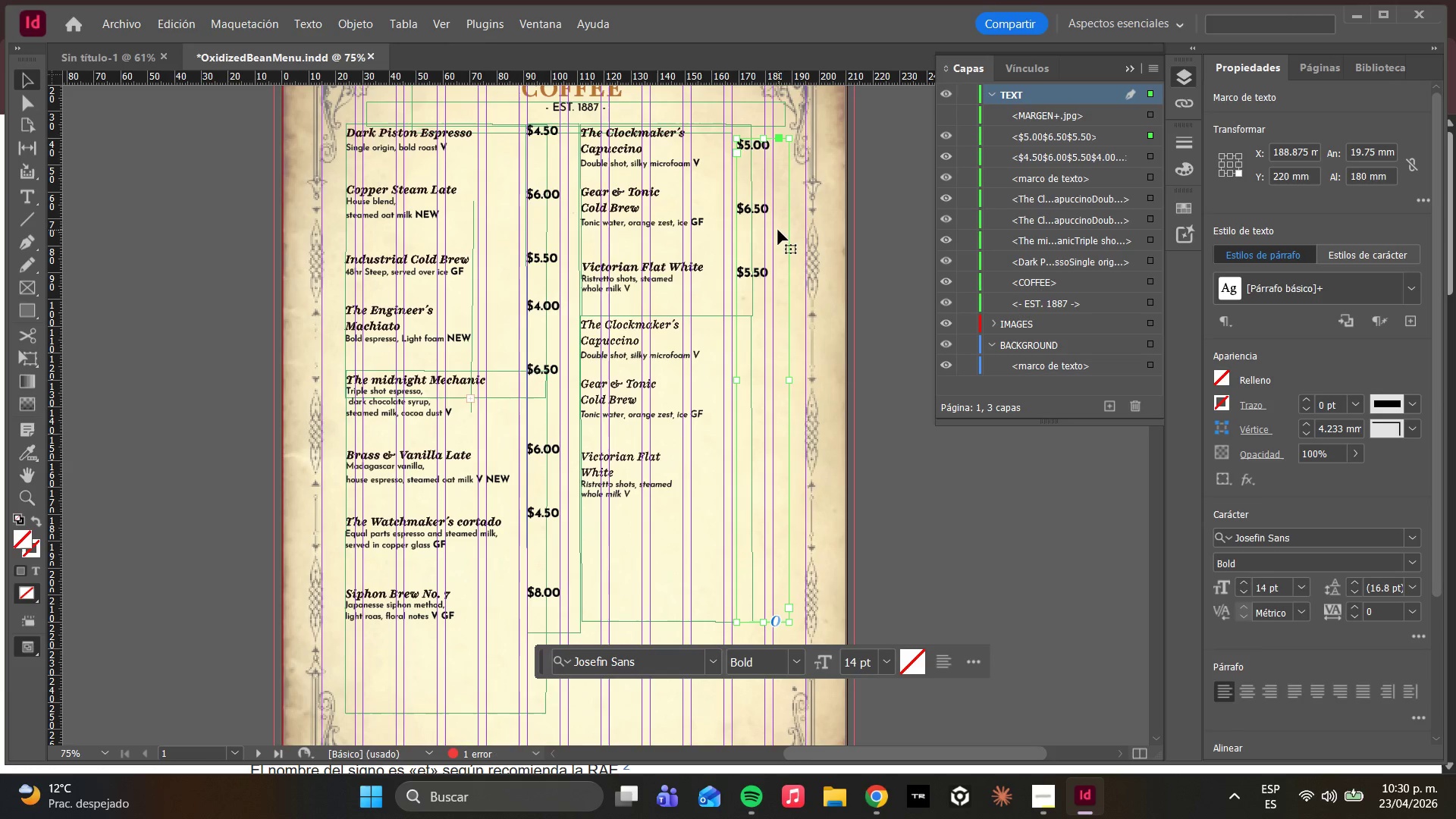 
left_click_drag(start_coordinate=[778, 230], to_coordinate=[774, 212])
 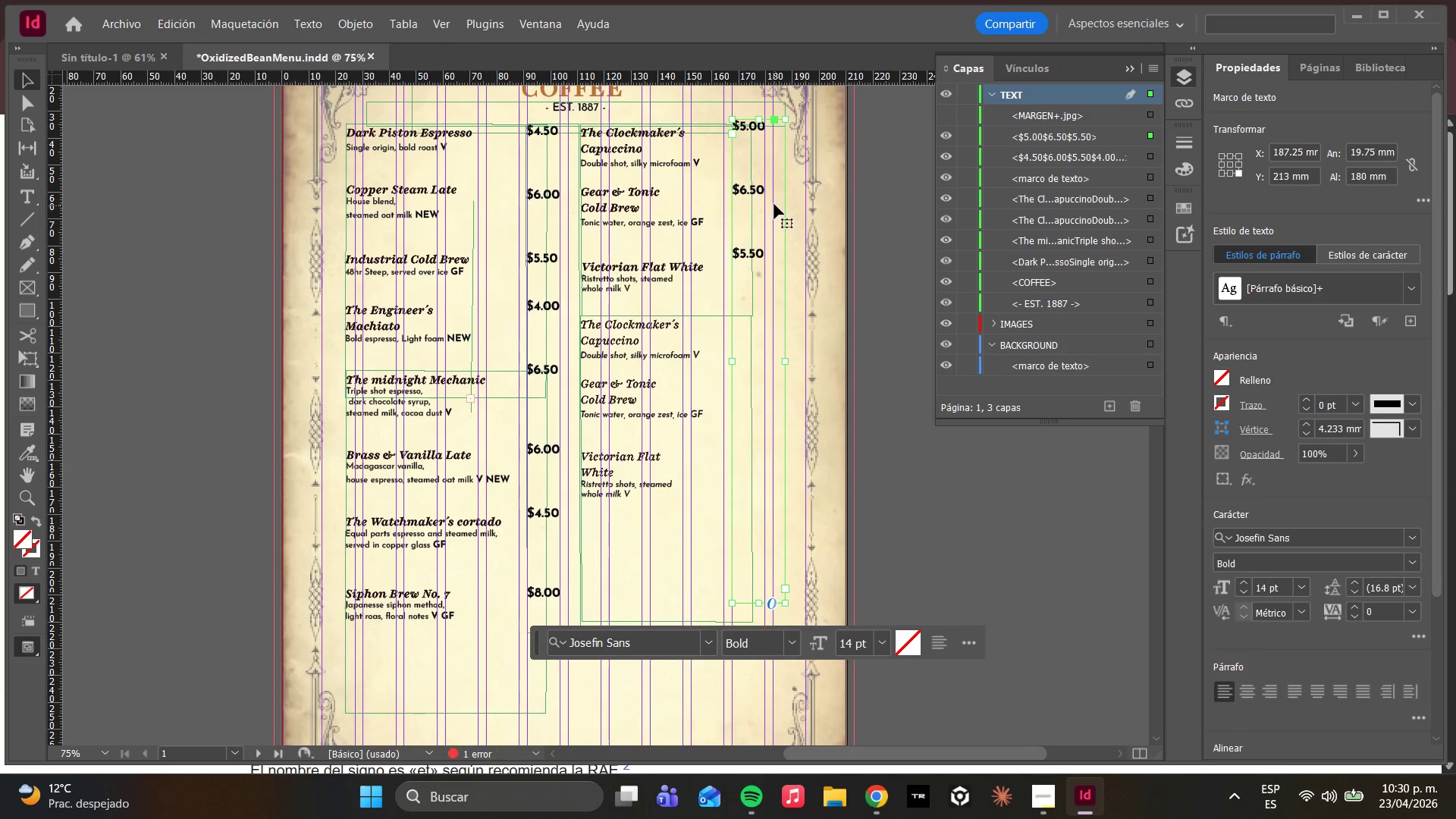 
left_click_drag(start_coordinate=[774, 202], to_coordinate=[776, 209])
 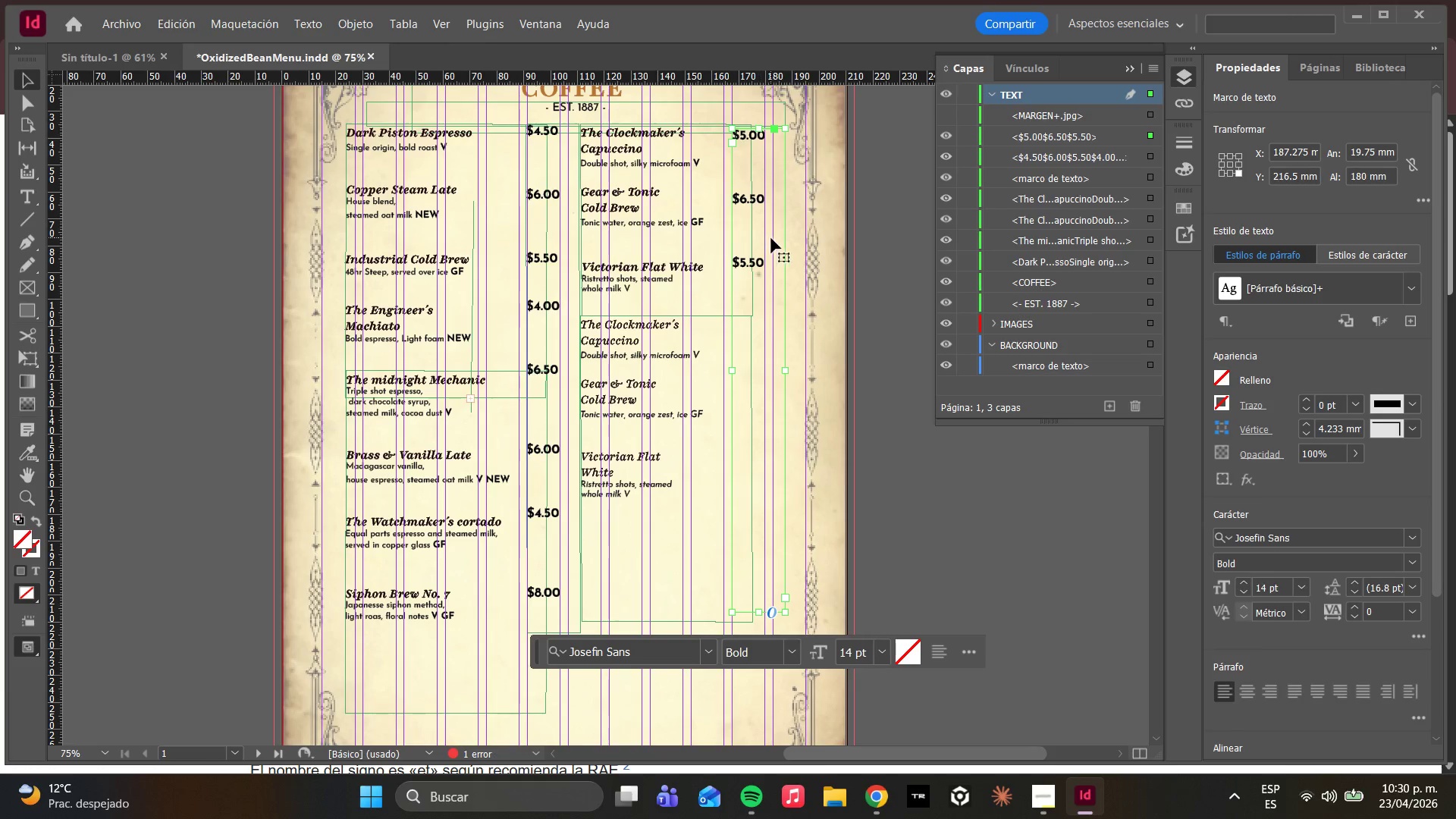 
left_click_drag(start_coordinate=[780, 238], to_coordinate=[773, 237])
 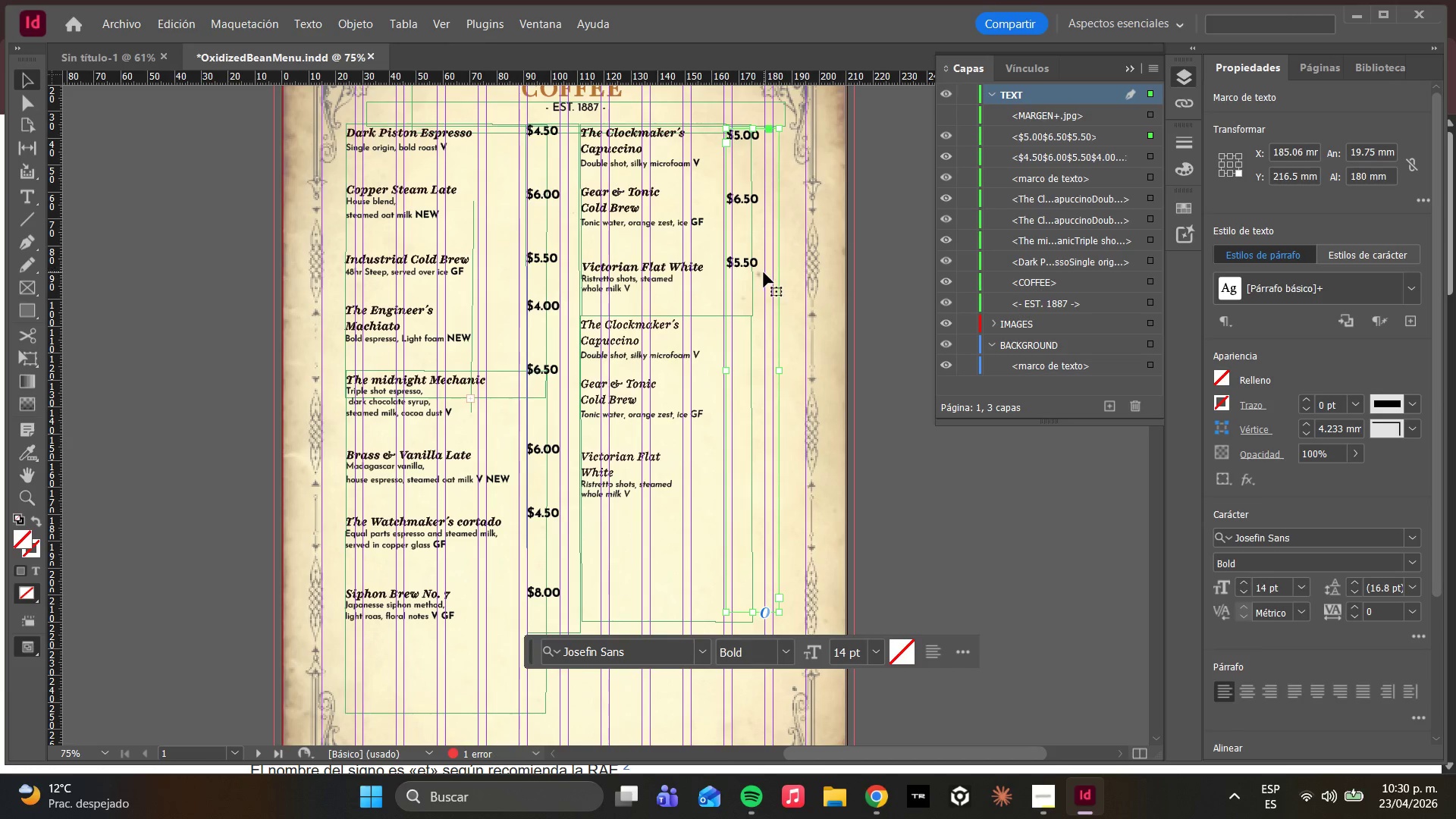 
key(W)
 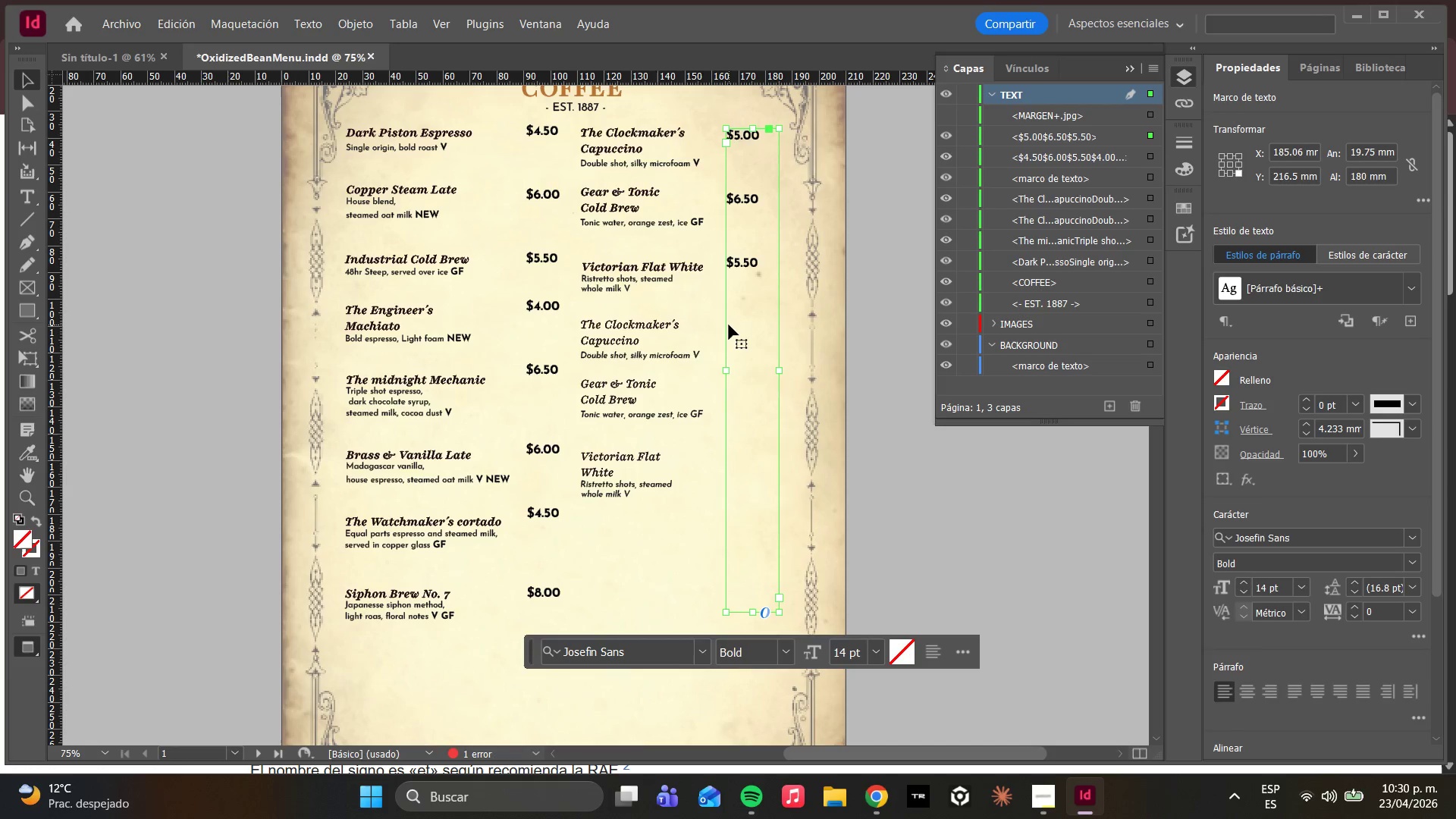 
key(W)
 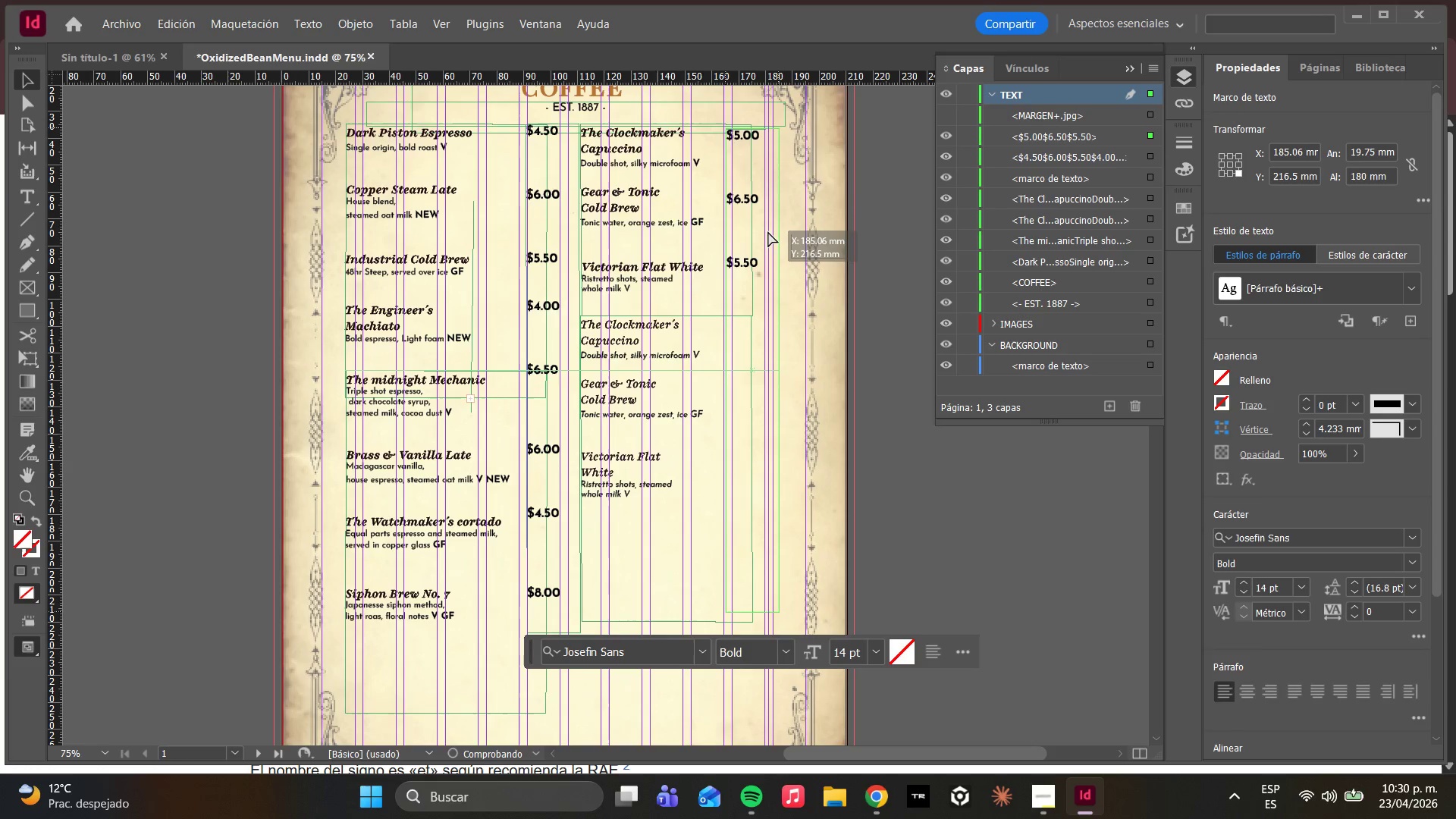 
left_click_drag(start_coordinate=[768, 232], to_coordinate=[772, 232])
 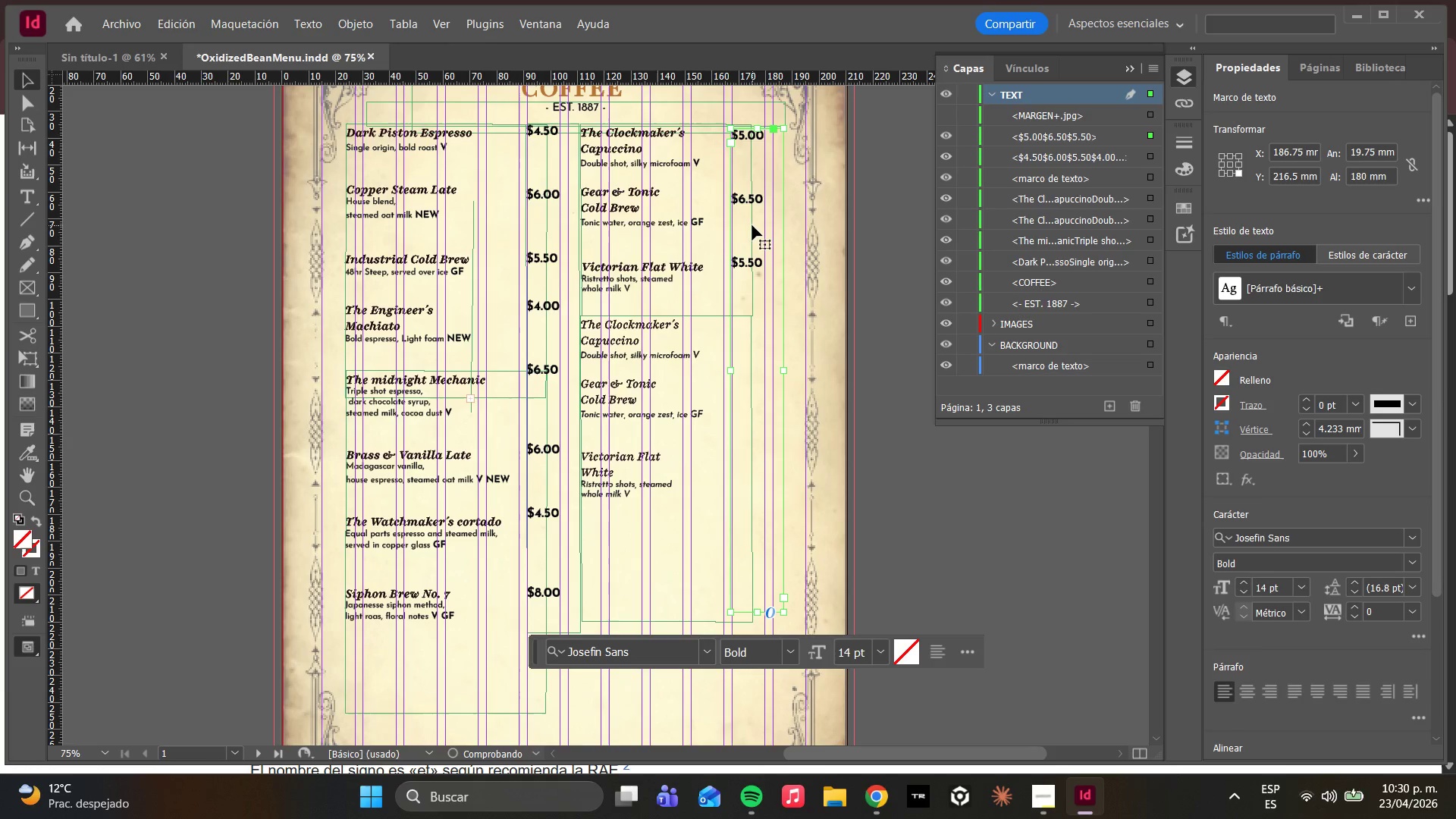 
wait(9.64)
 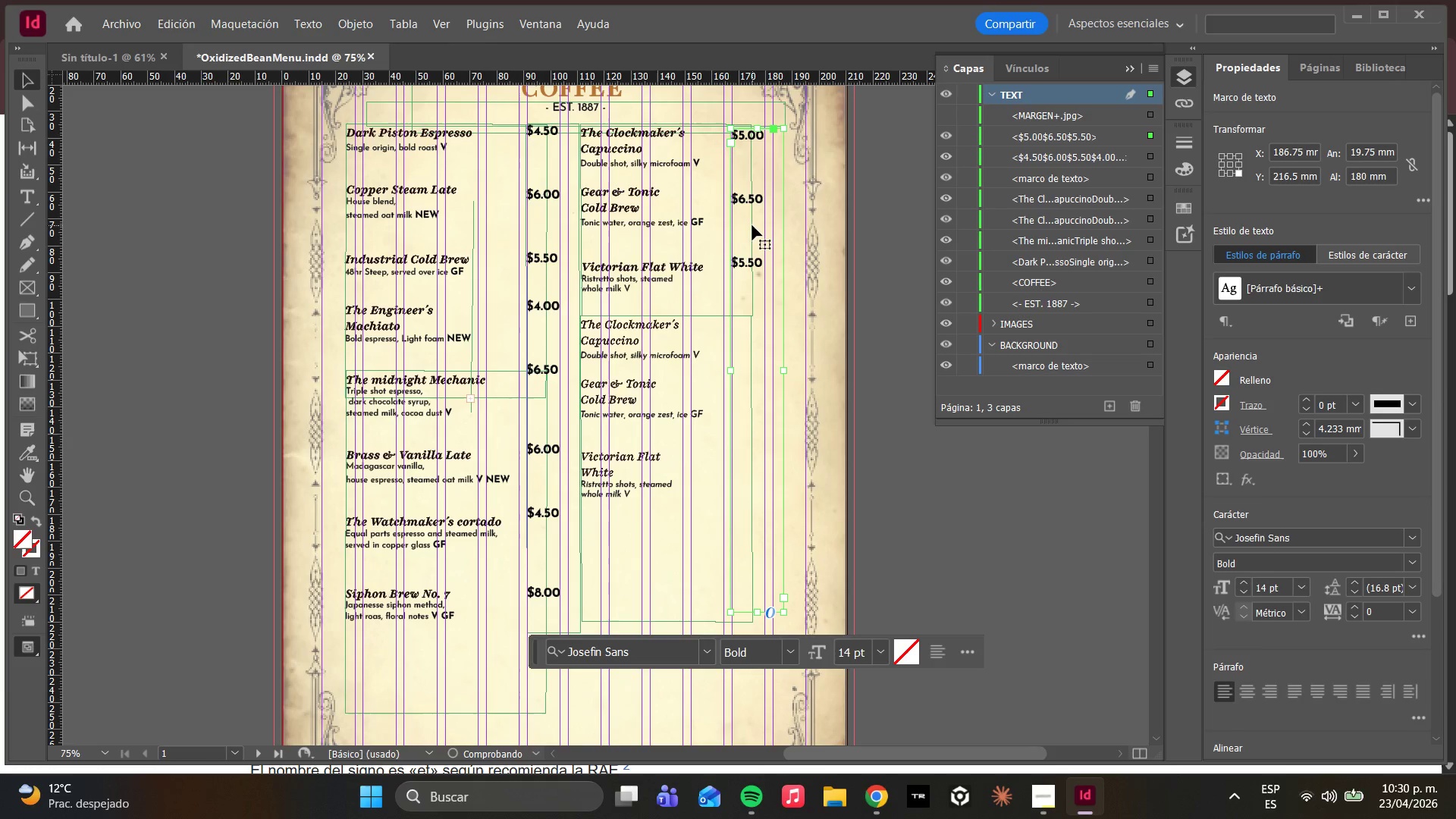 
key(W)
 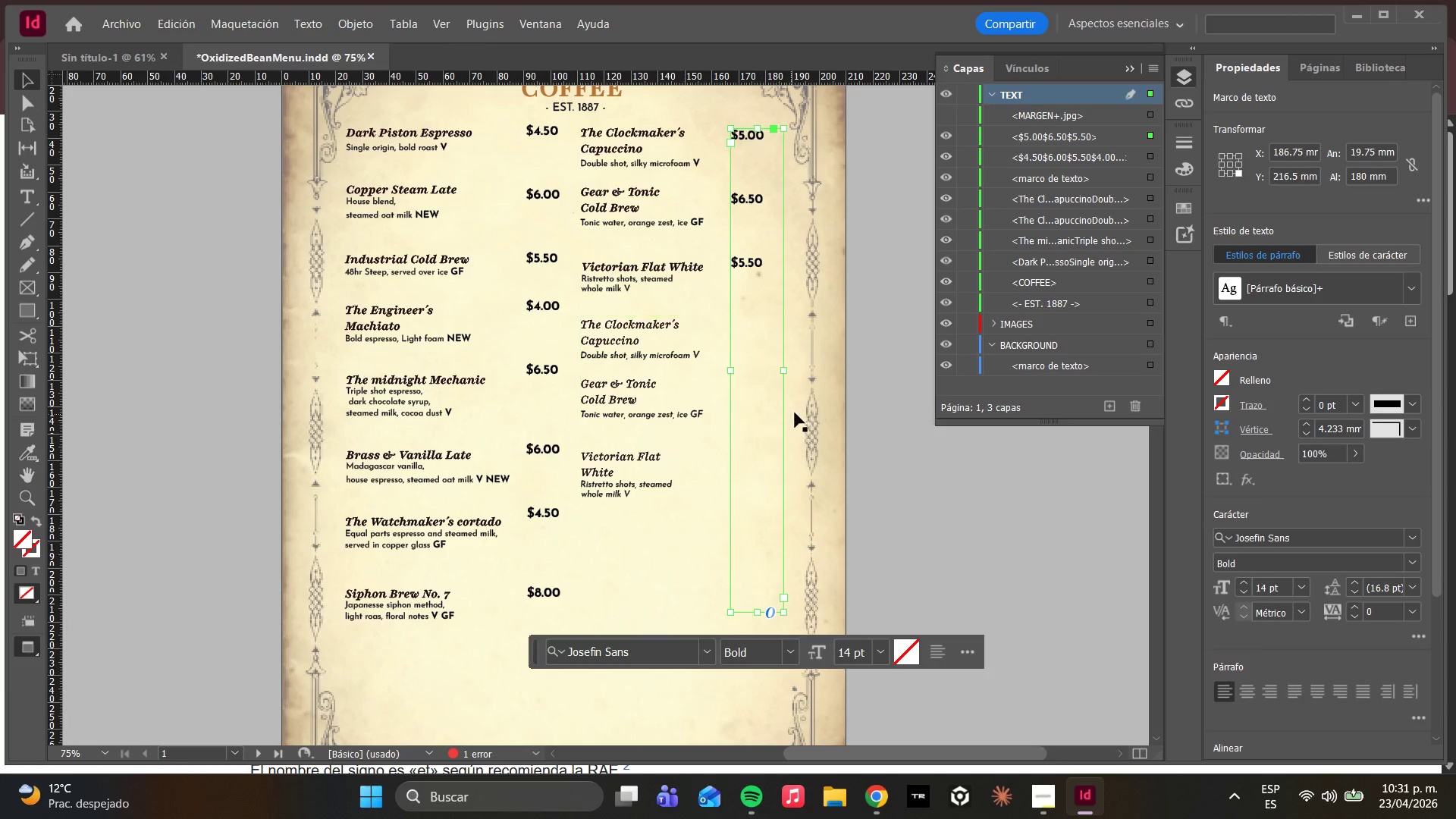 
scroll: coordinate [617, 413], scroll_direction: up, amount: 2.0
 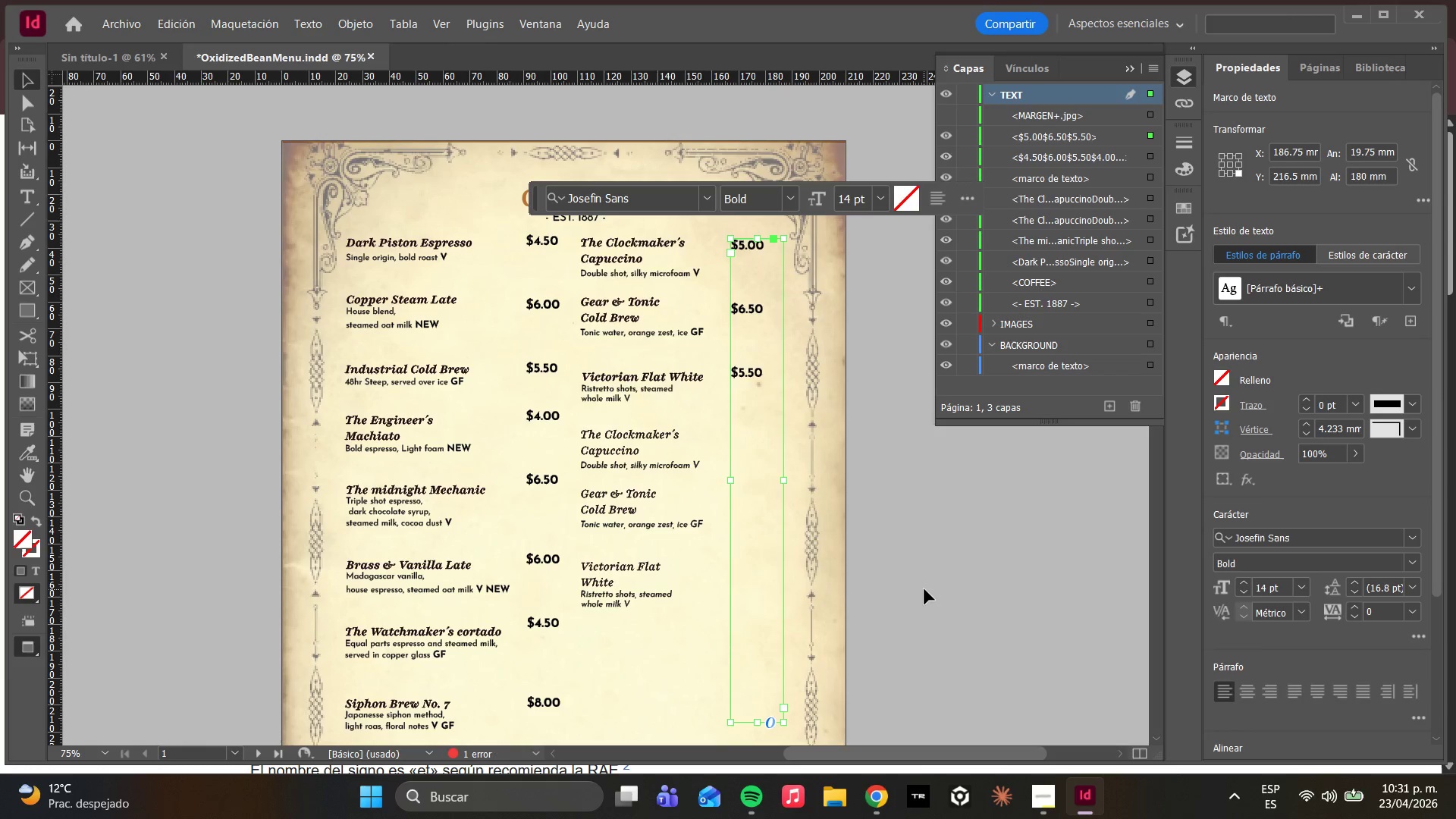 
left_click([925, 592])
 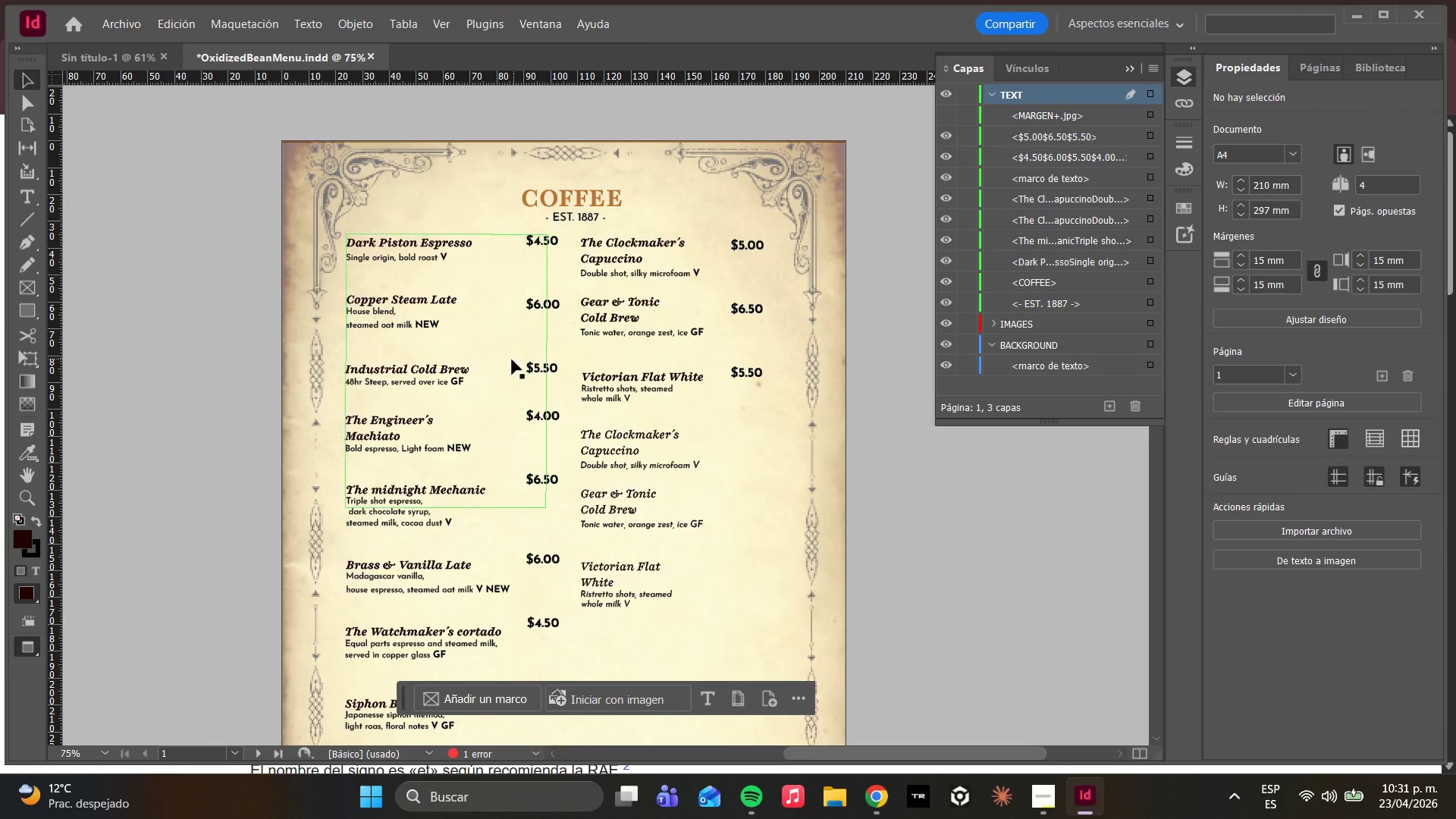 
scroll: coordinate [508, 377], scroll_direction: down, amount: 5.0
 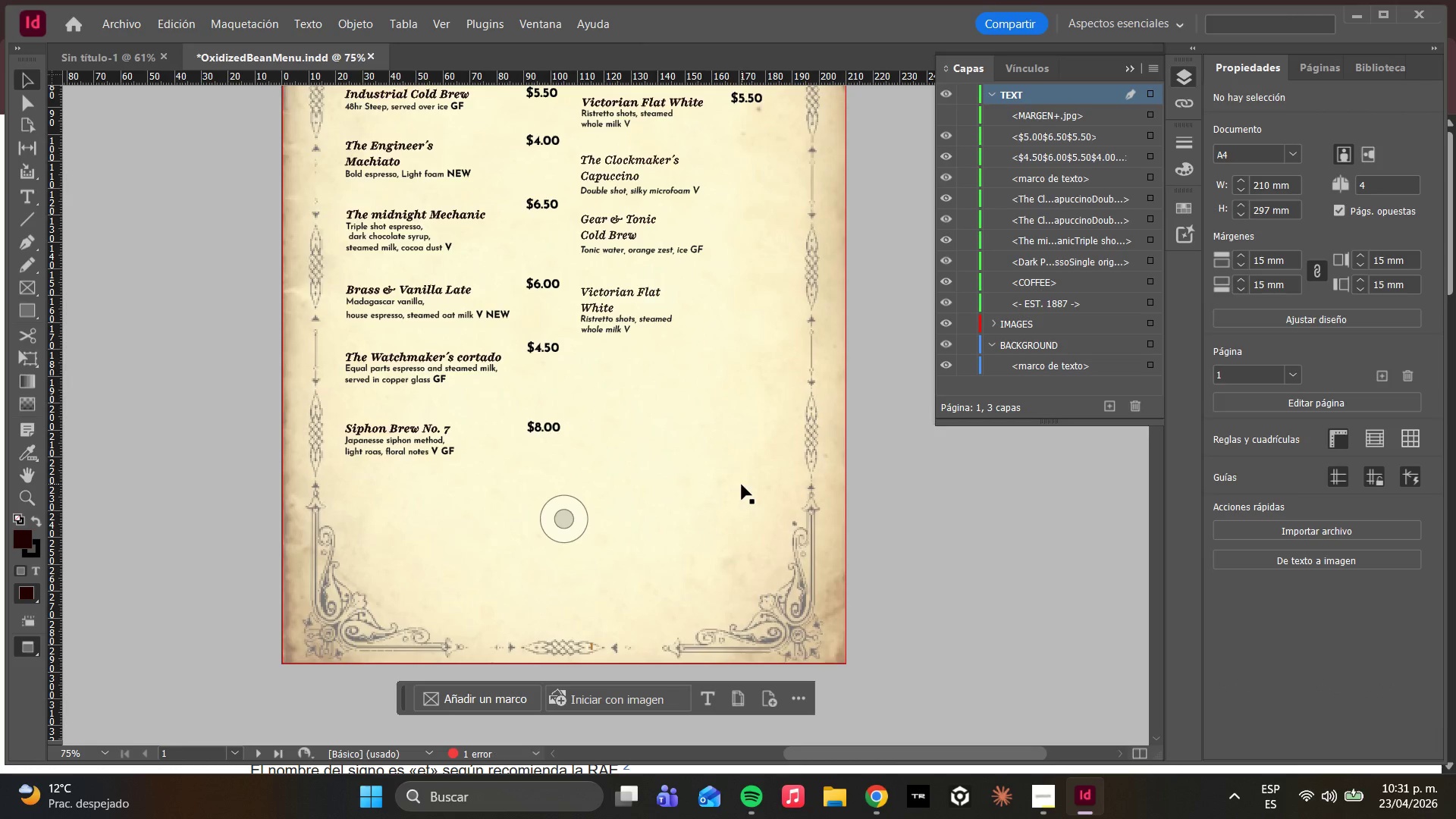 
scroll: coordinate [705, 435], scroll_direction: up, amount: 3.0
 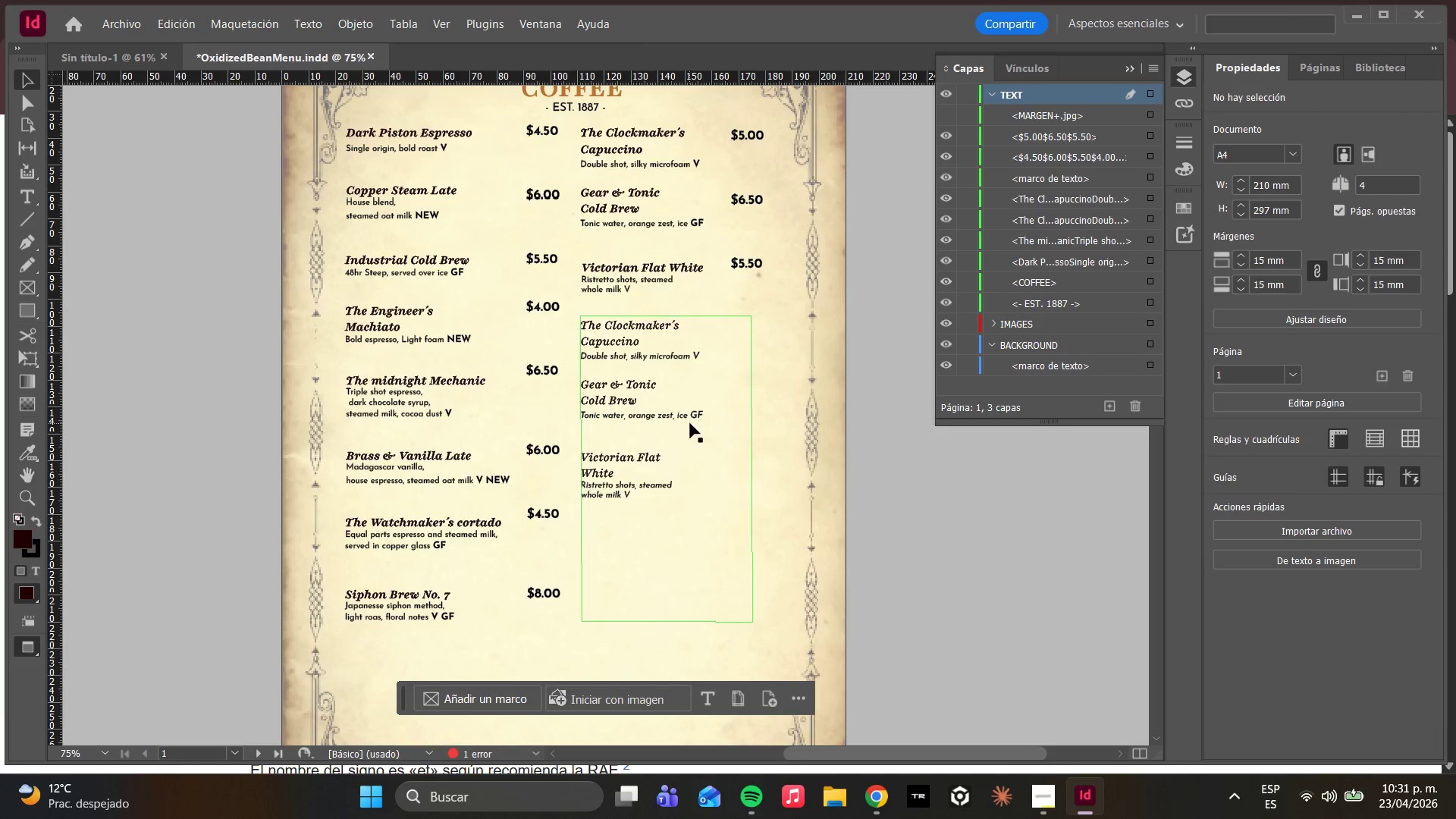 
left_click([639, 388])
 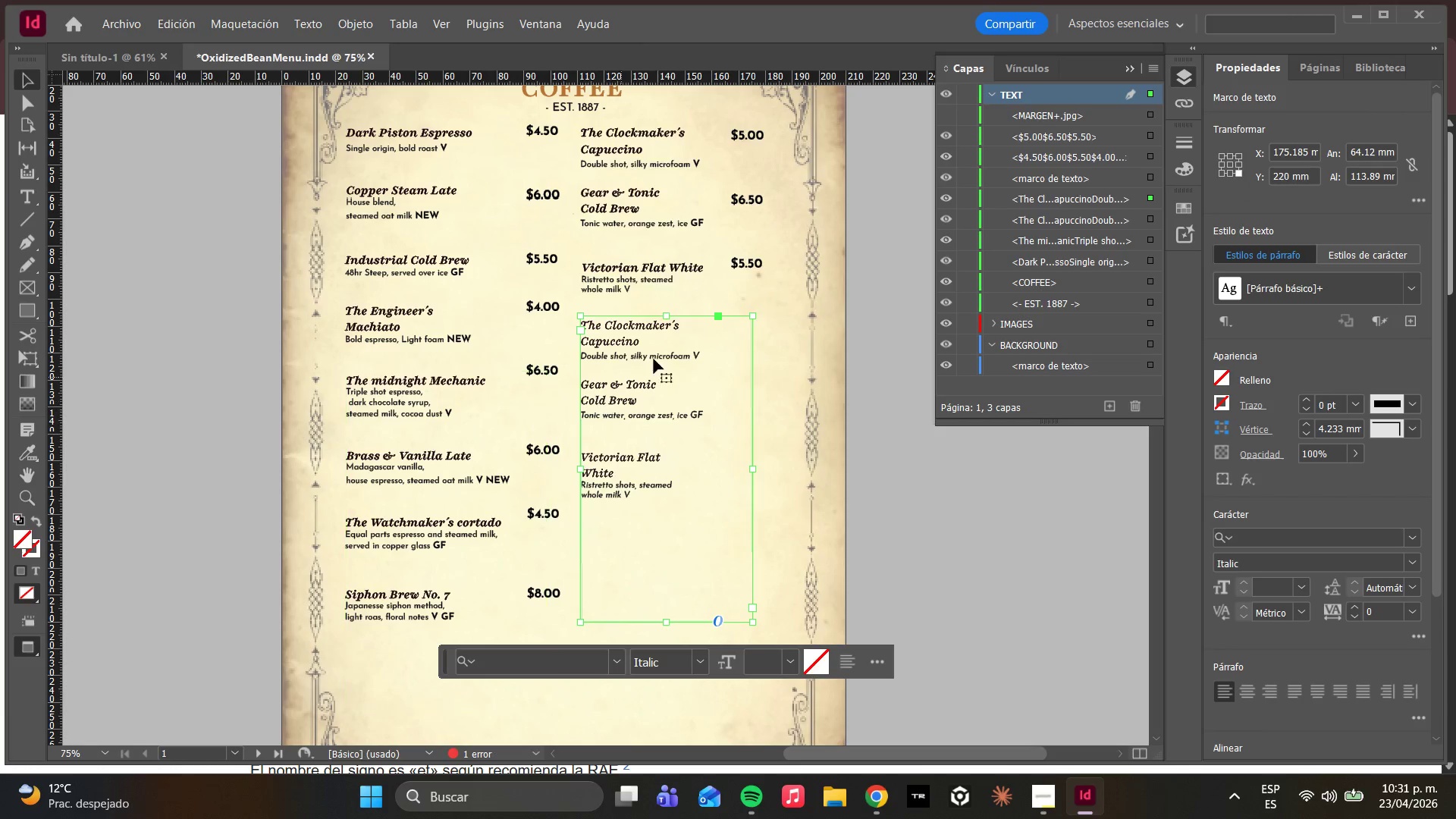 
left_click([730, 279])
 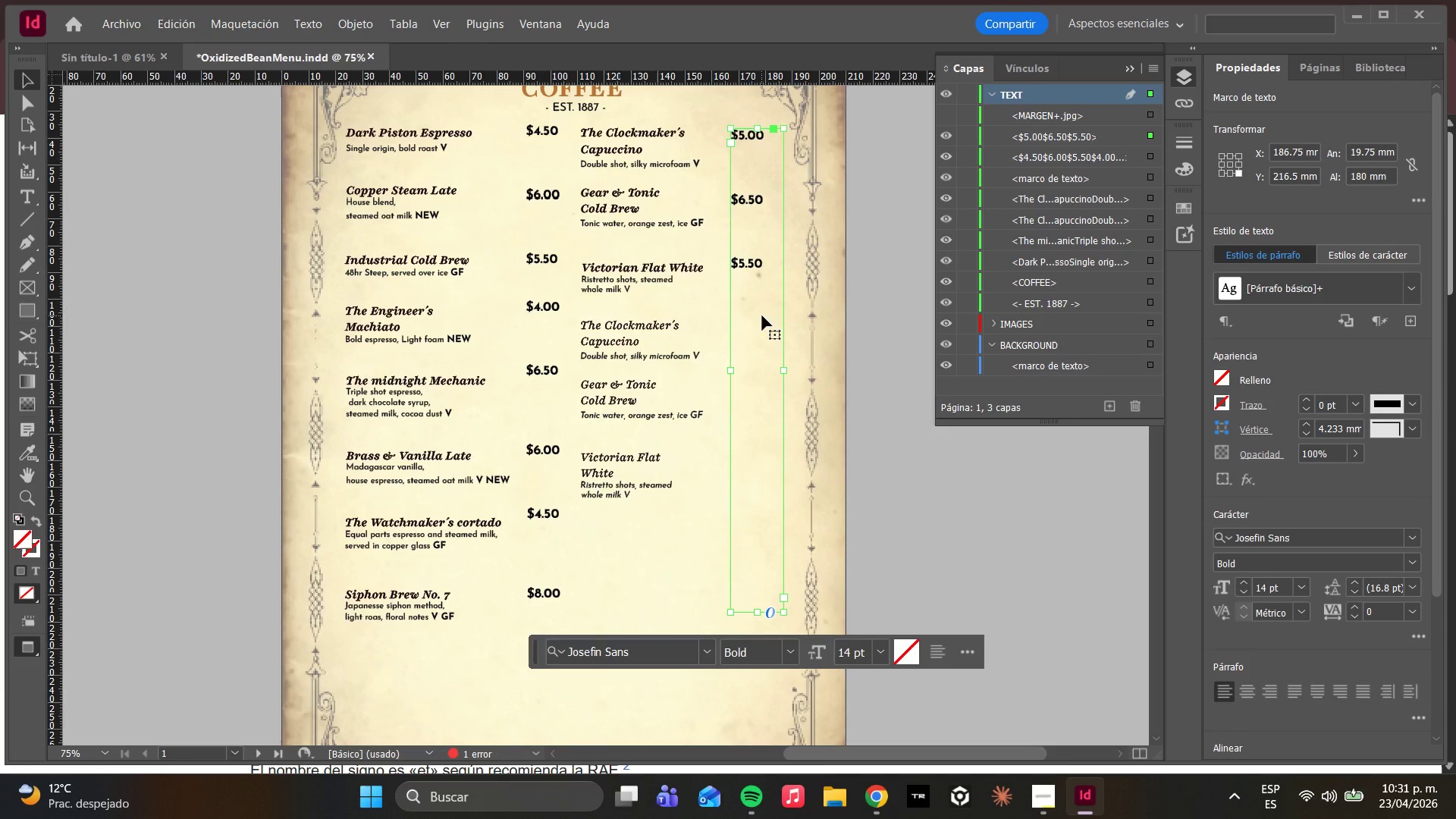 
left_click([754, 275])
 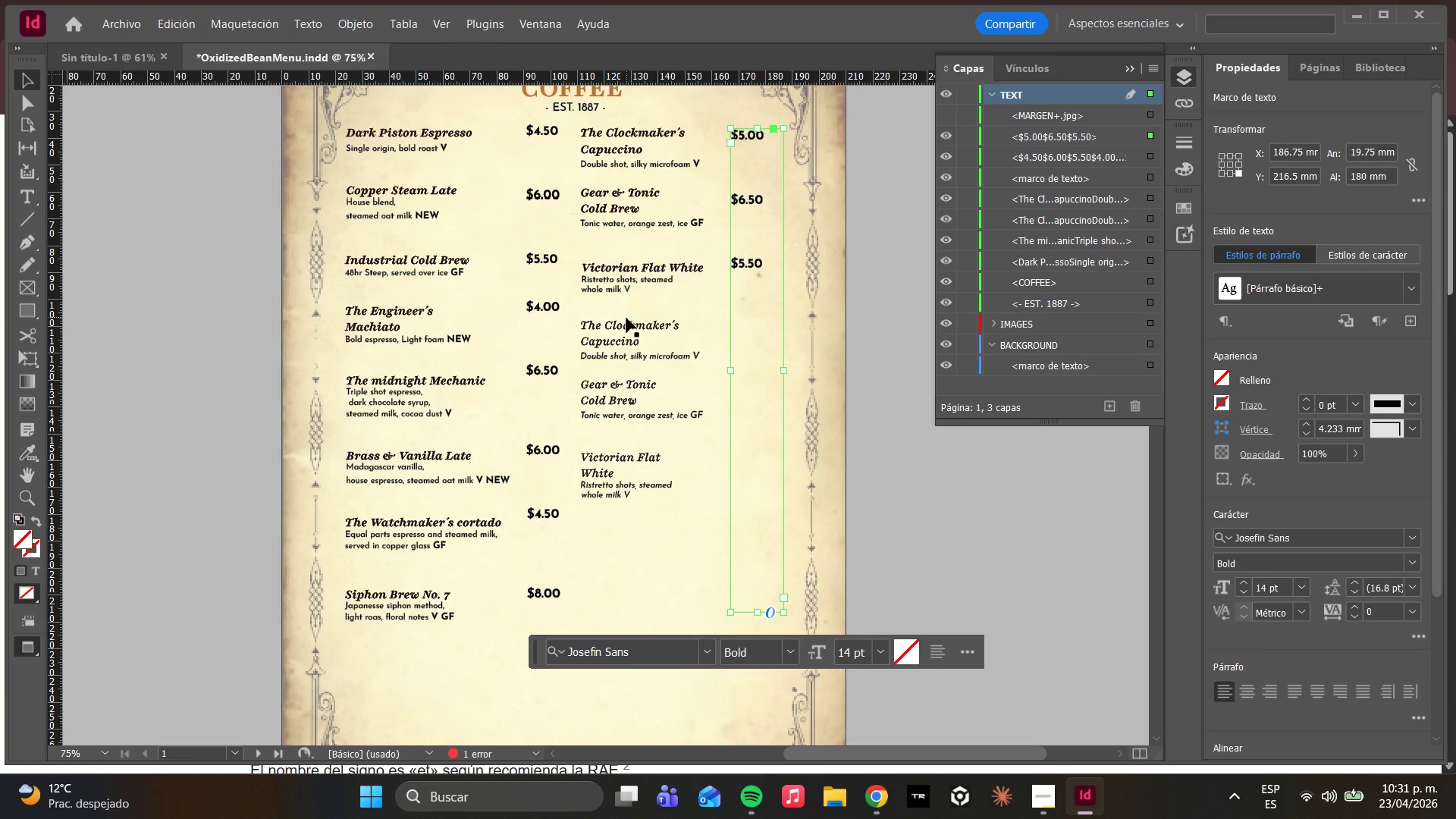 
wait(10.45)
 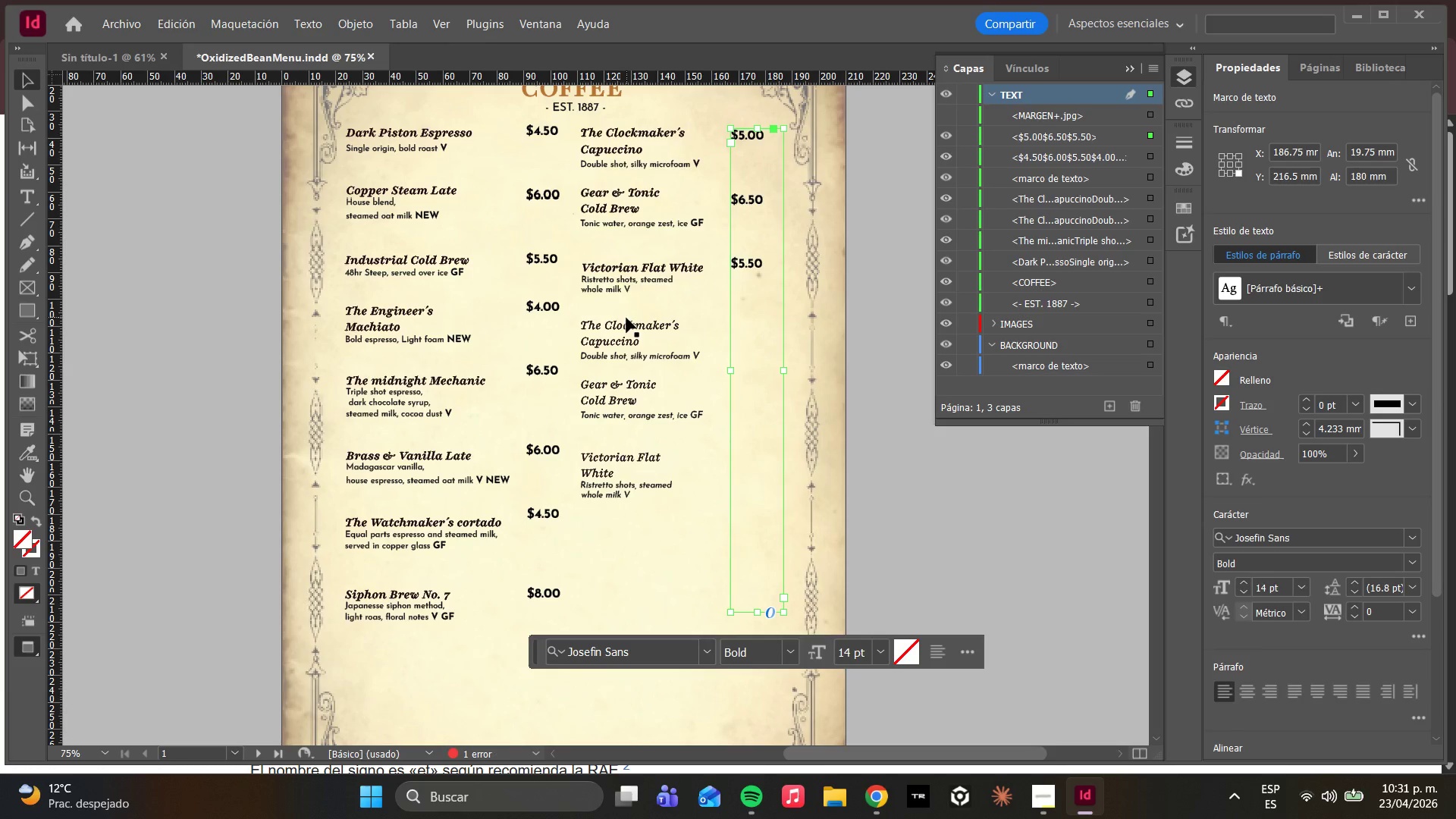 
left_click_drag(start_coordinate=[604, 349], to_coordinate=[601, 335])
 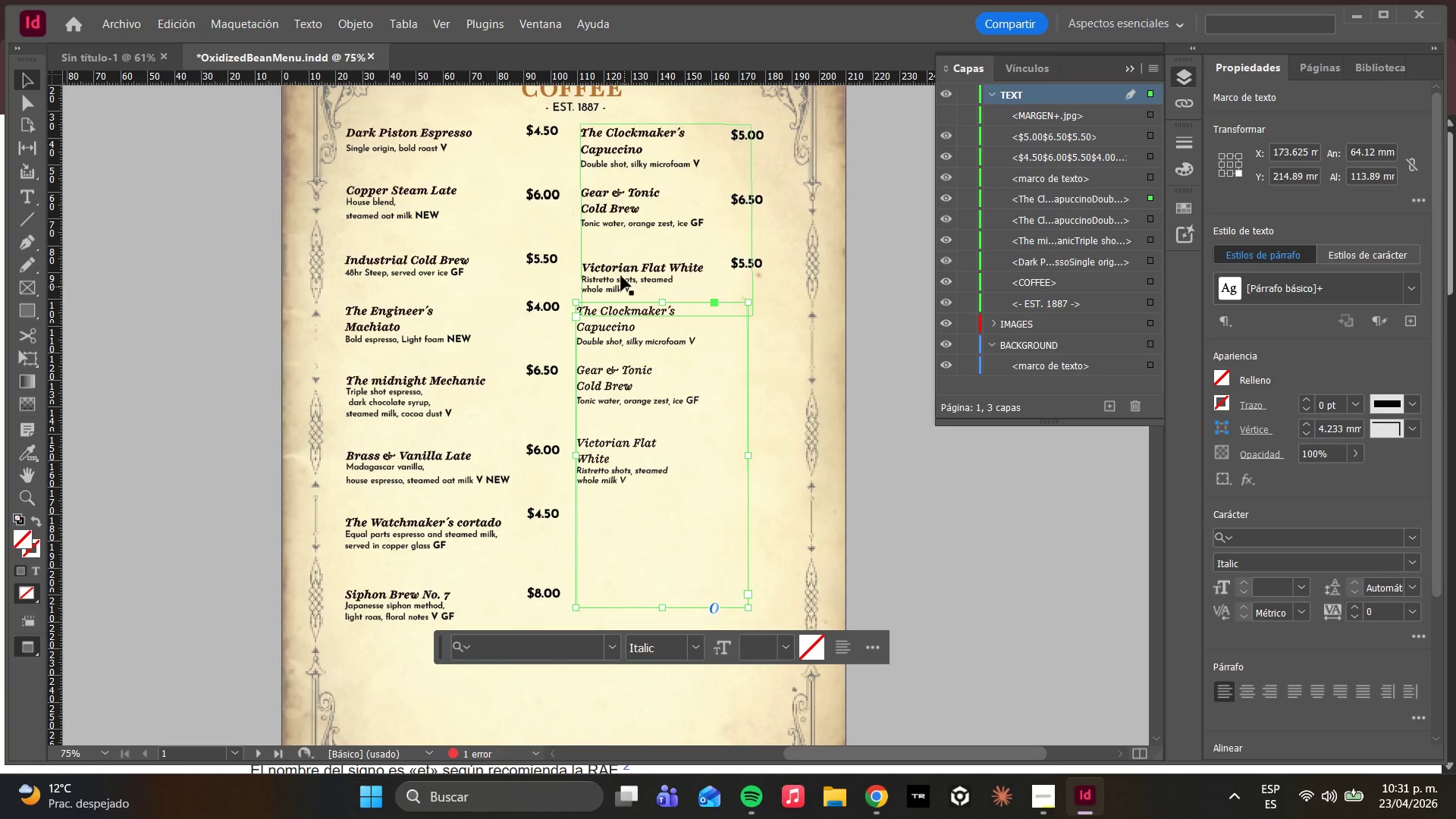 
left_click([621, 271])
 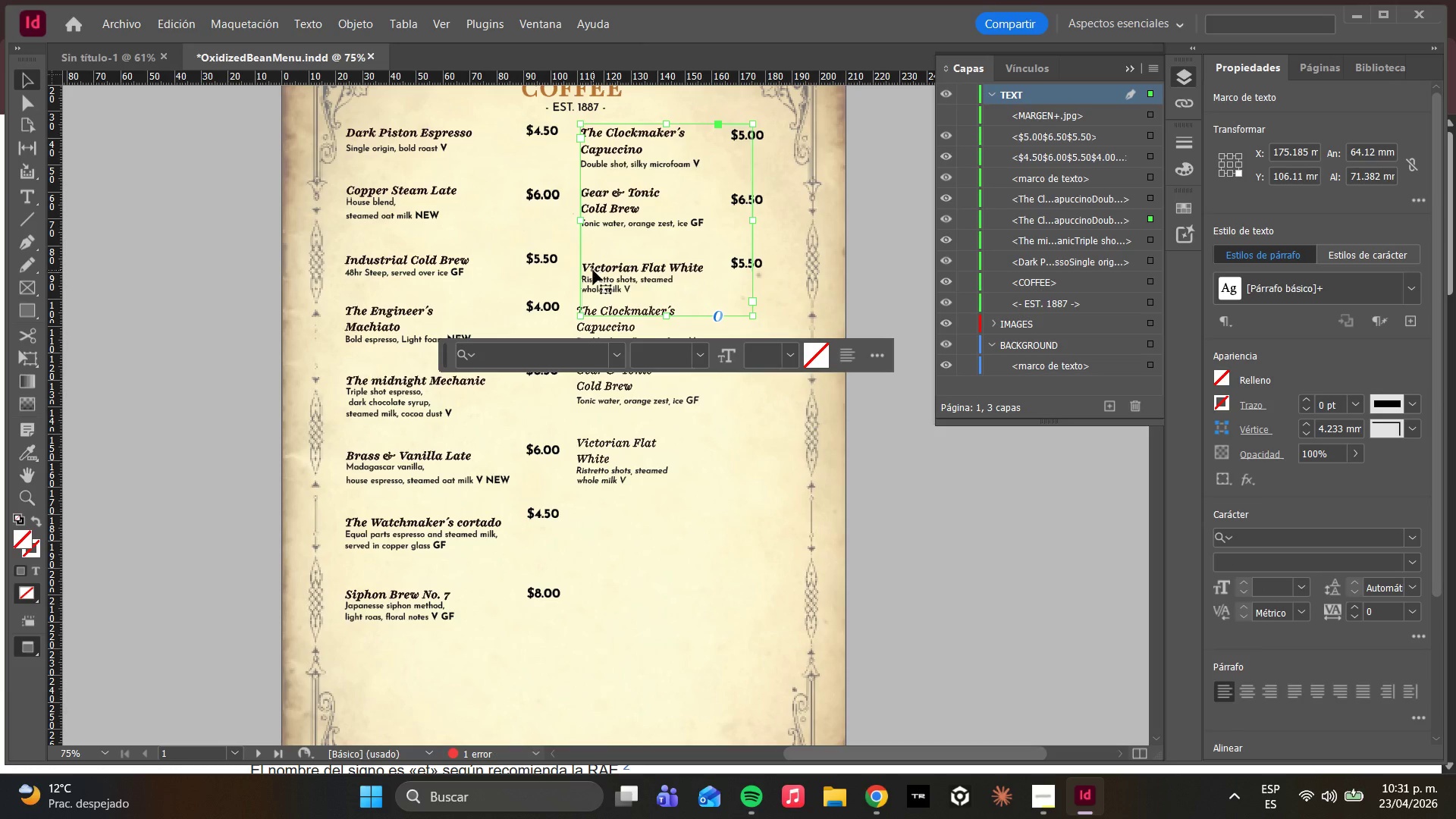 
left_click([593, 270])
 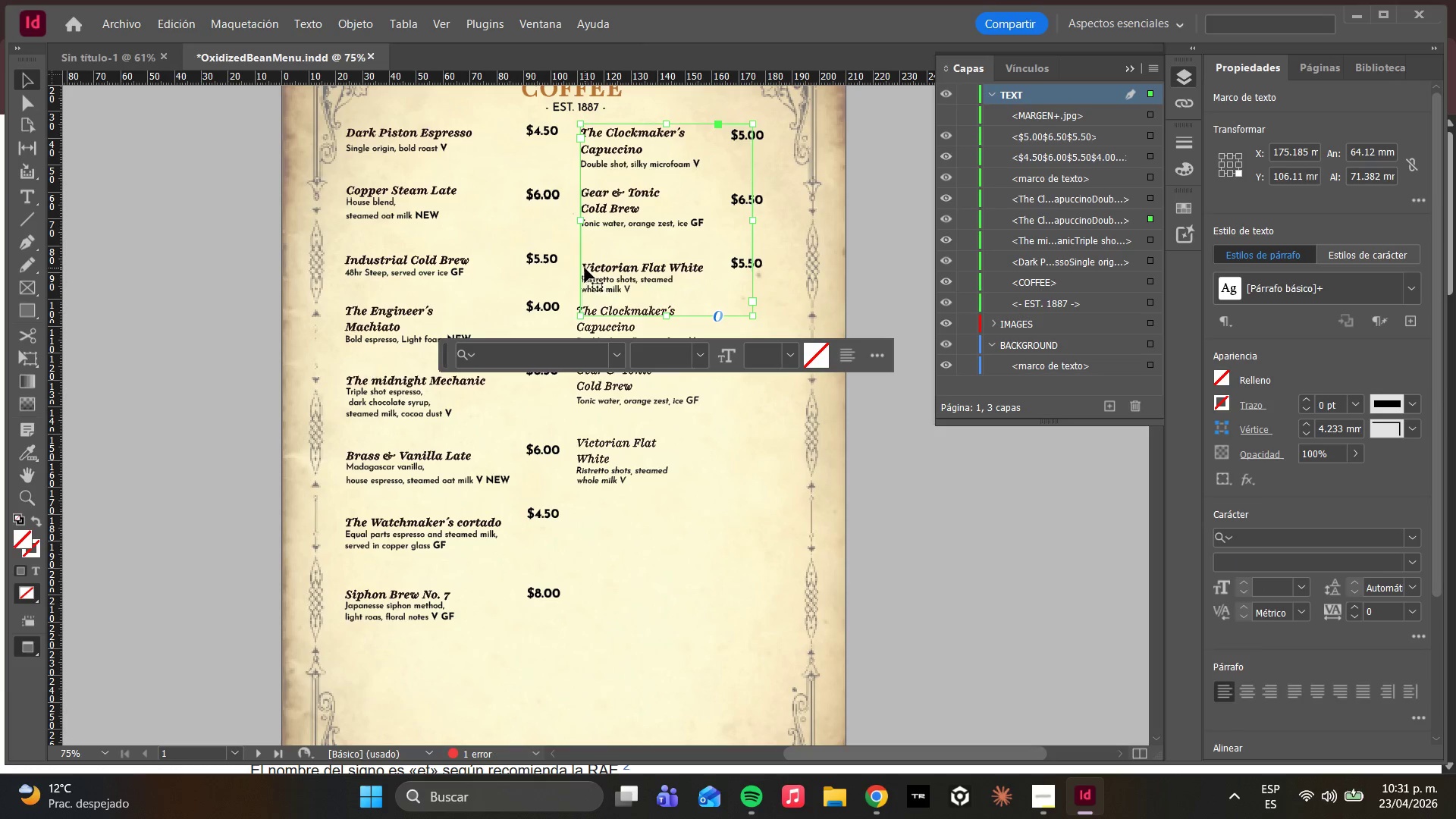 
left_click([585, 268])
 